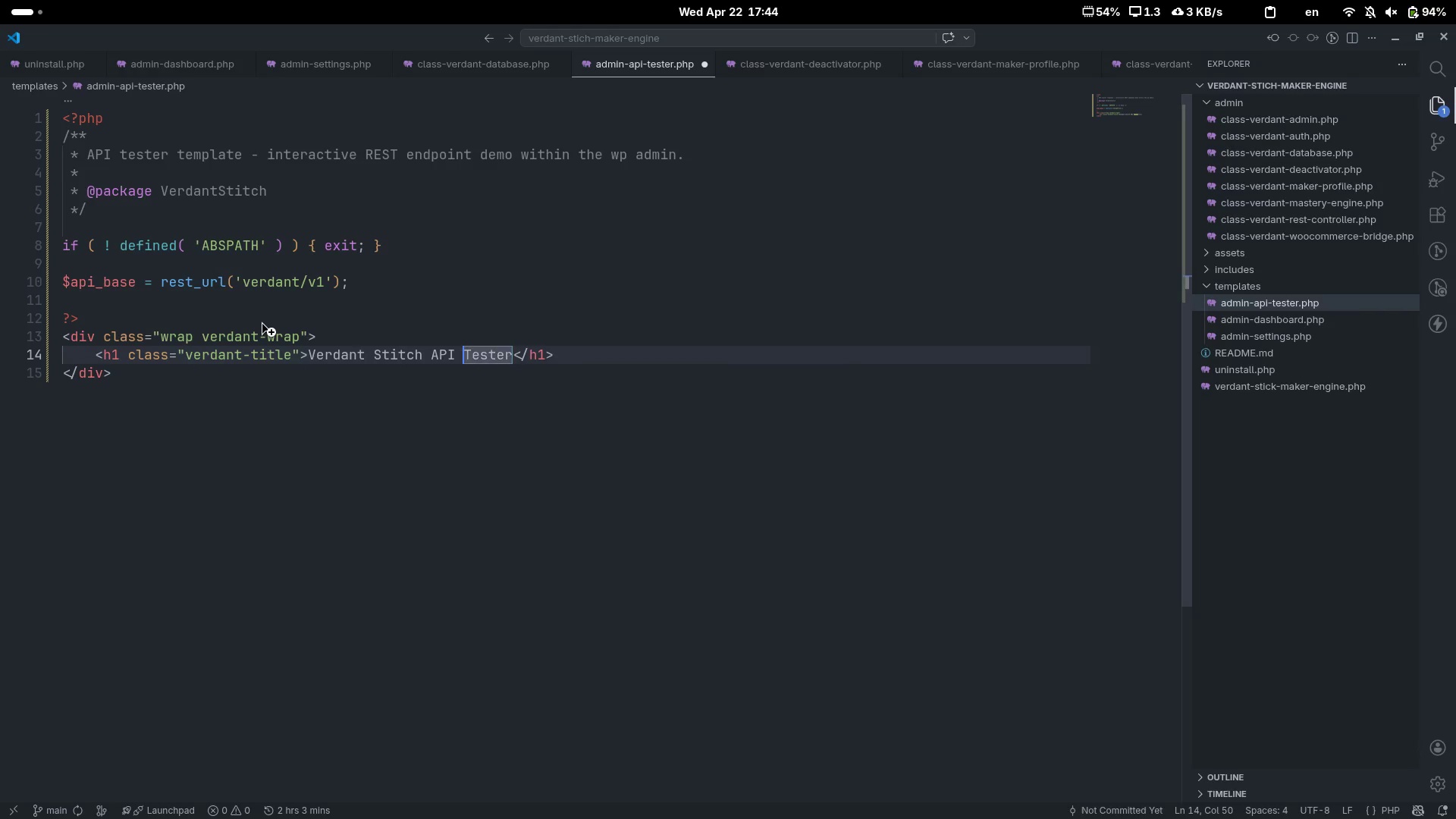 
key(Control+ArrowLeft)
 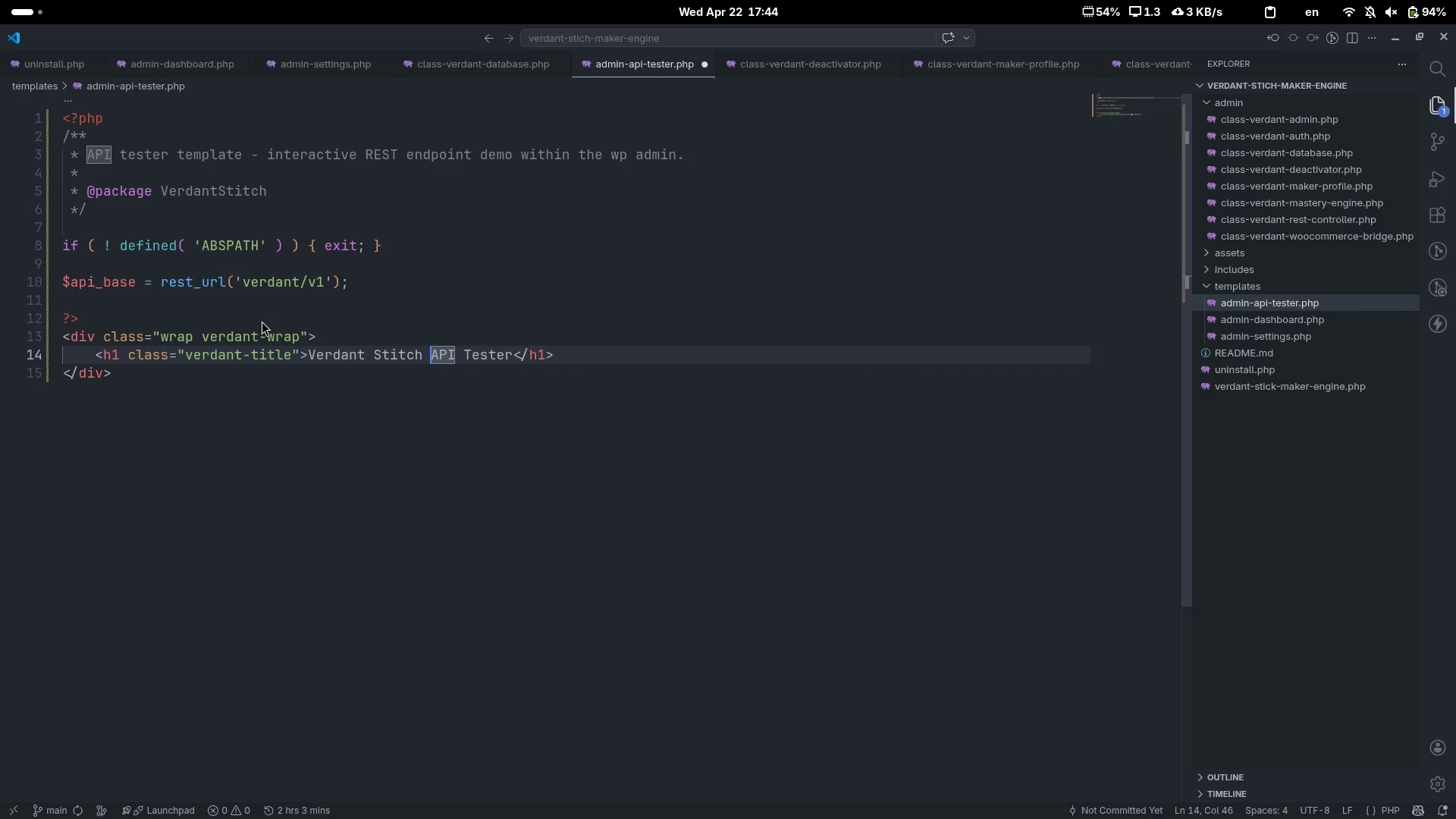 
key(Minus)
 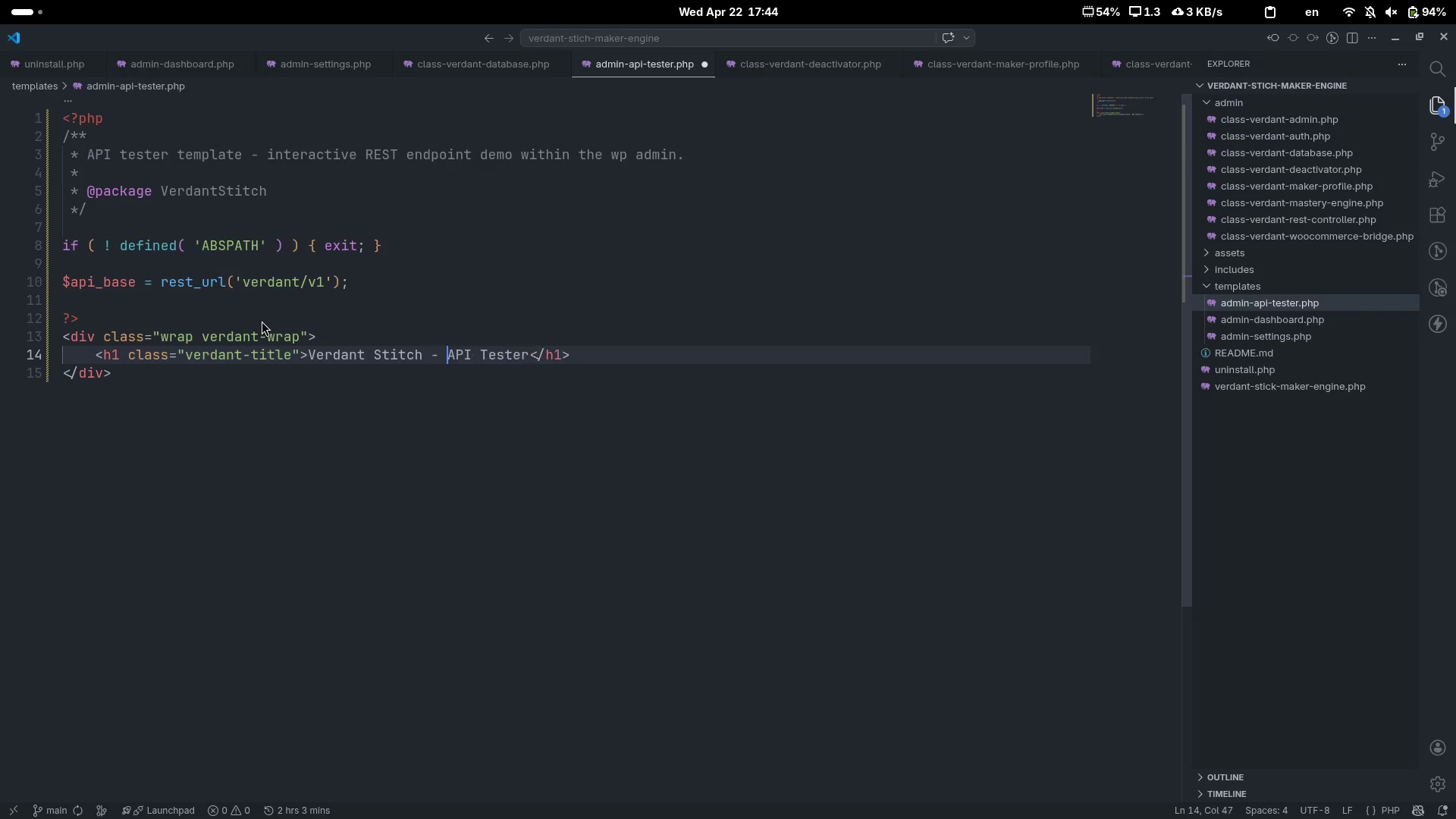 
key(Space)
 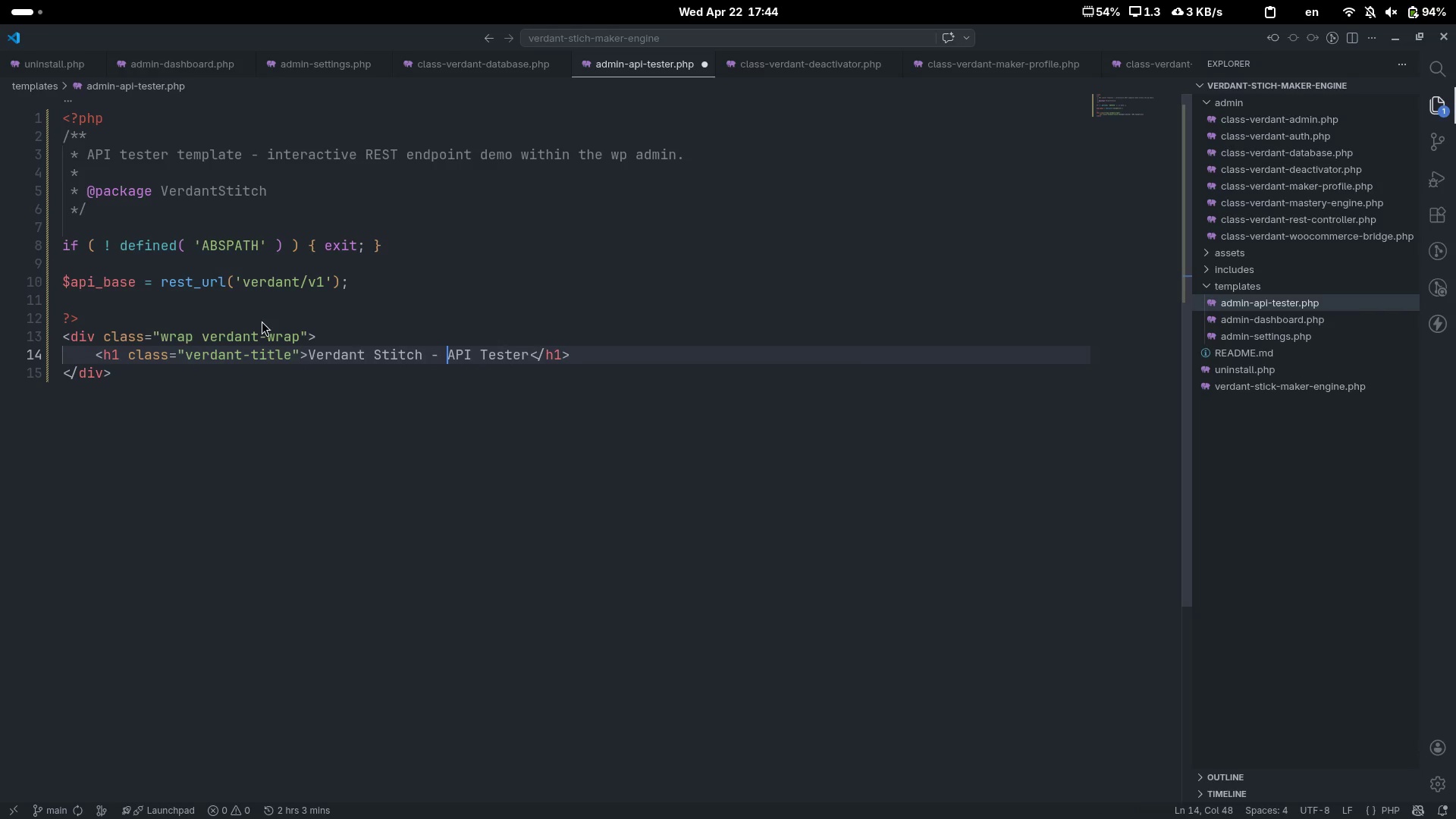 
key(Control+ArrowRight)
 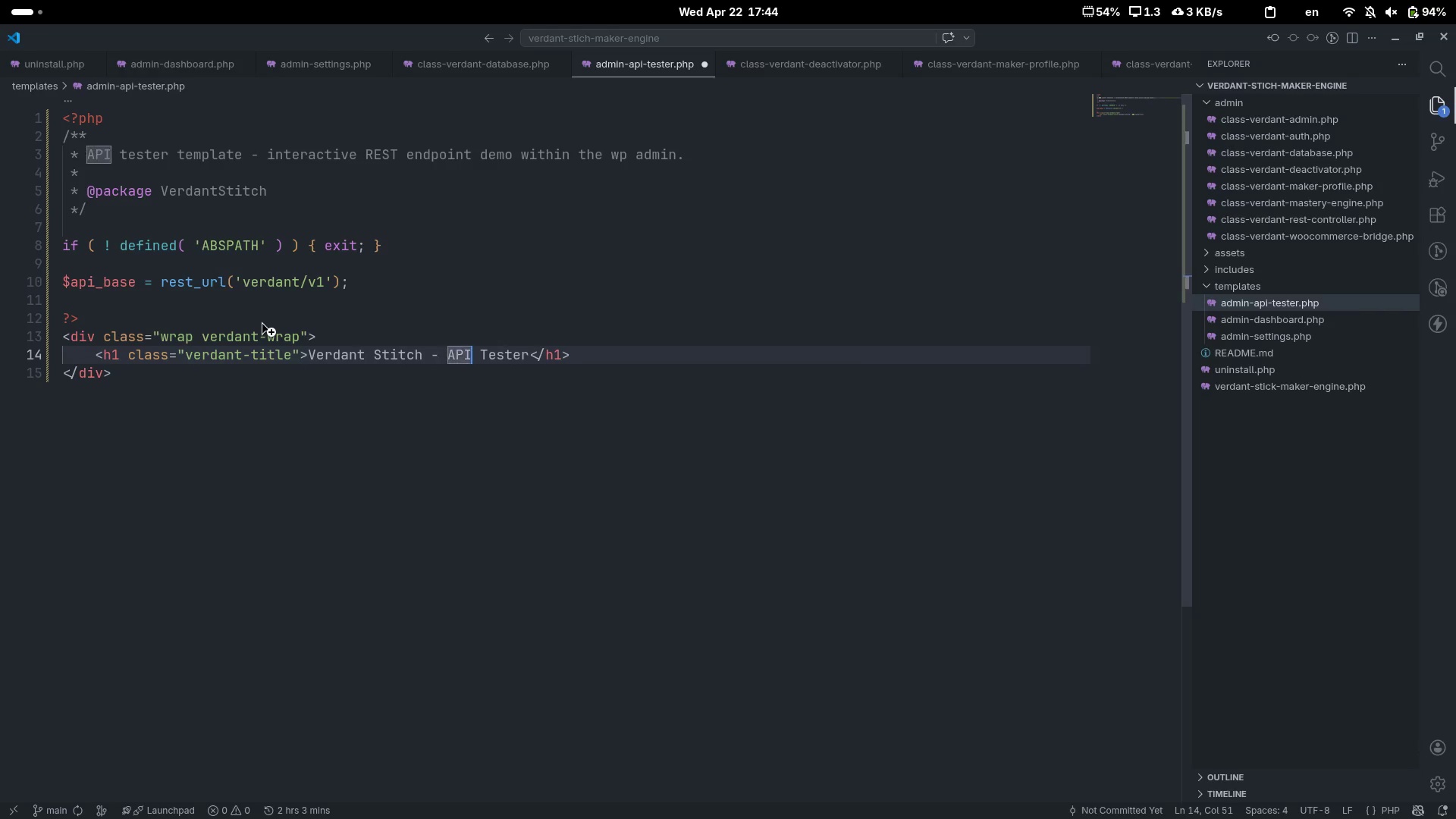 
key(Control+ArrowRight)
 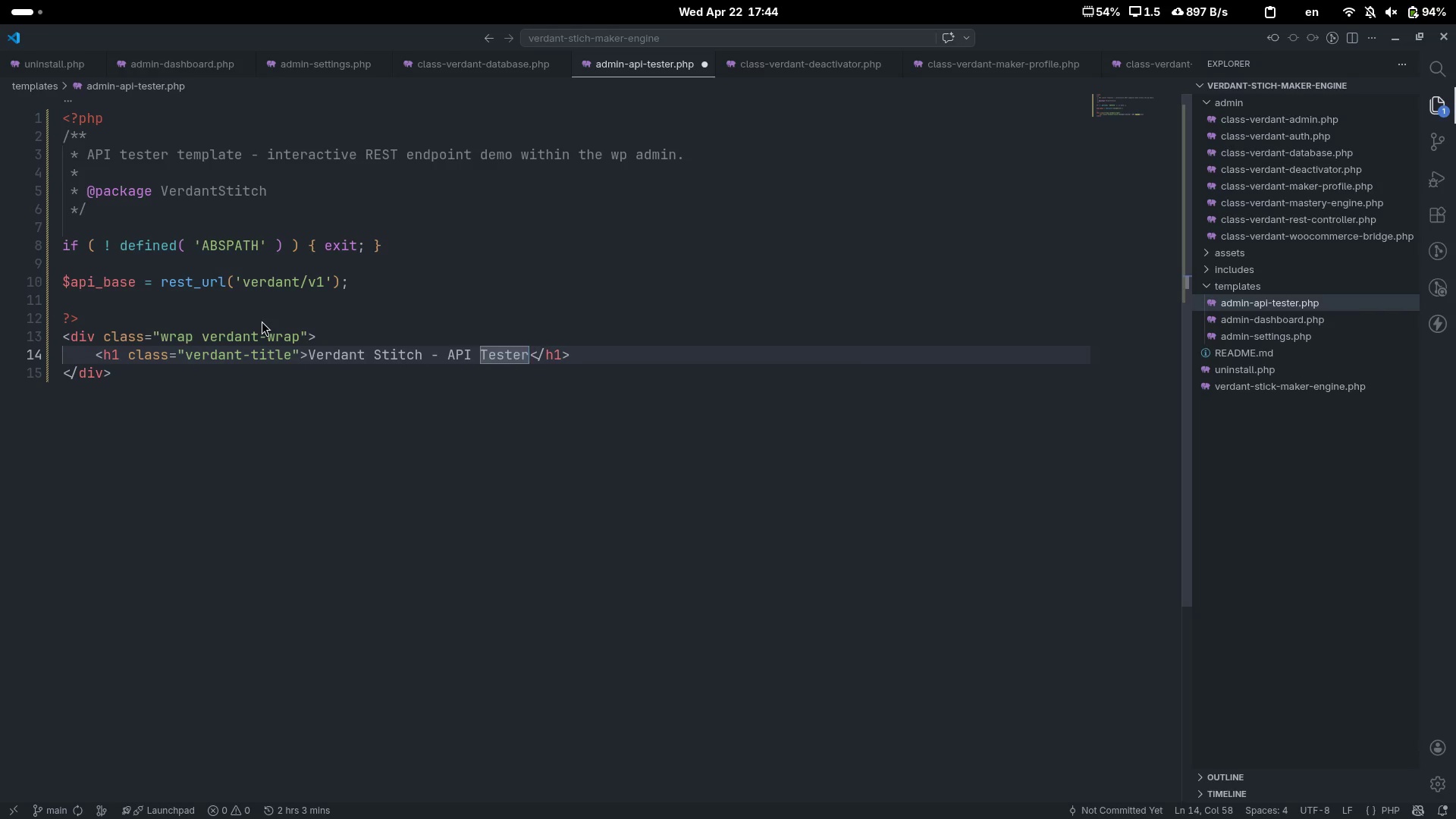 
key(Control+ArrowRight)
 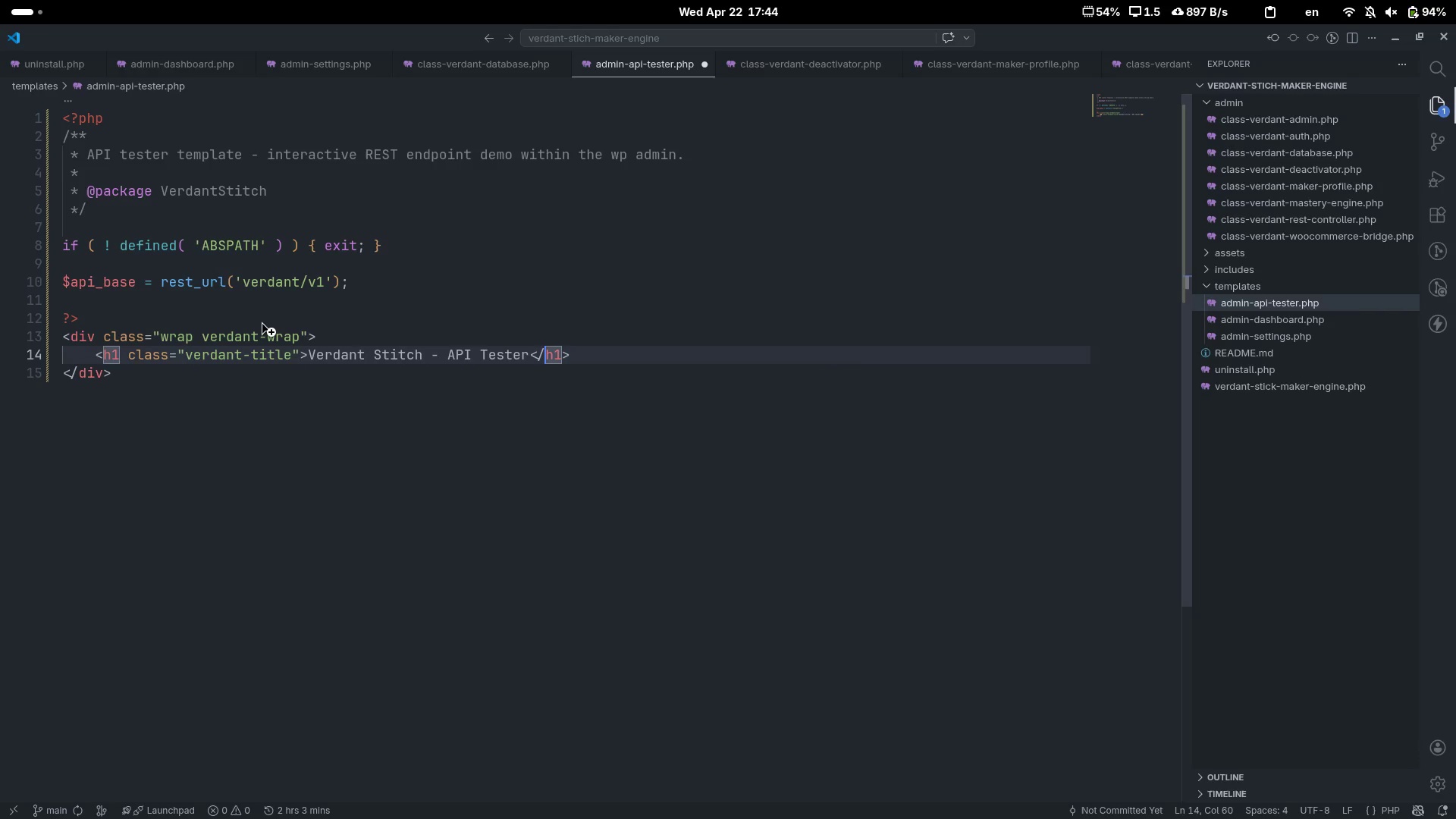 
key(Control+ArrowRight)
 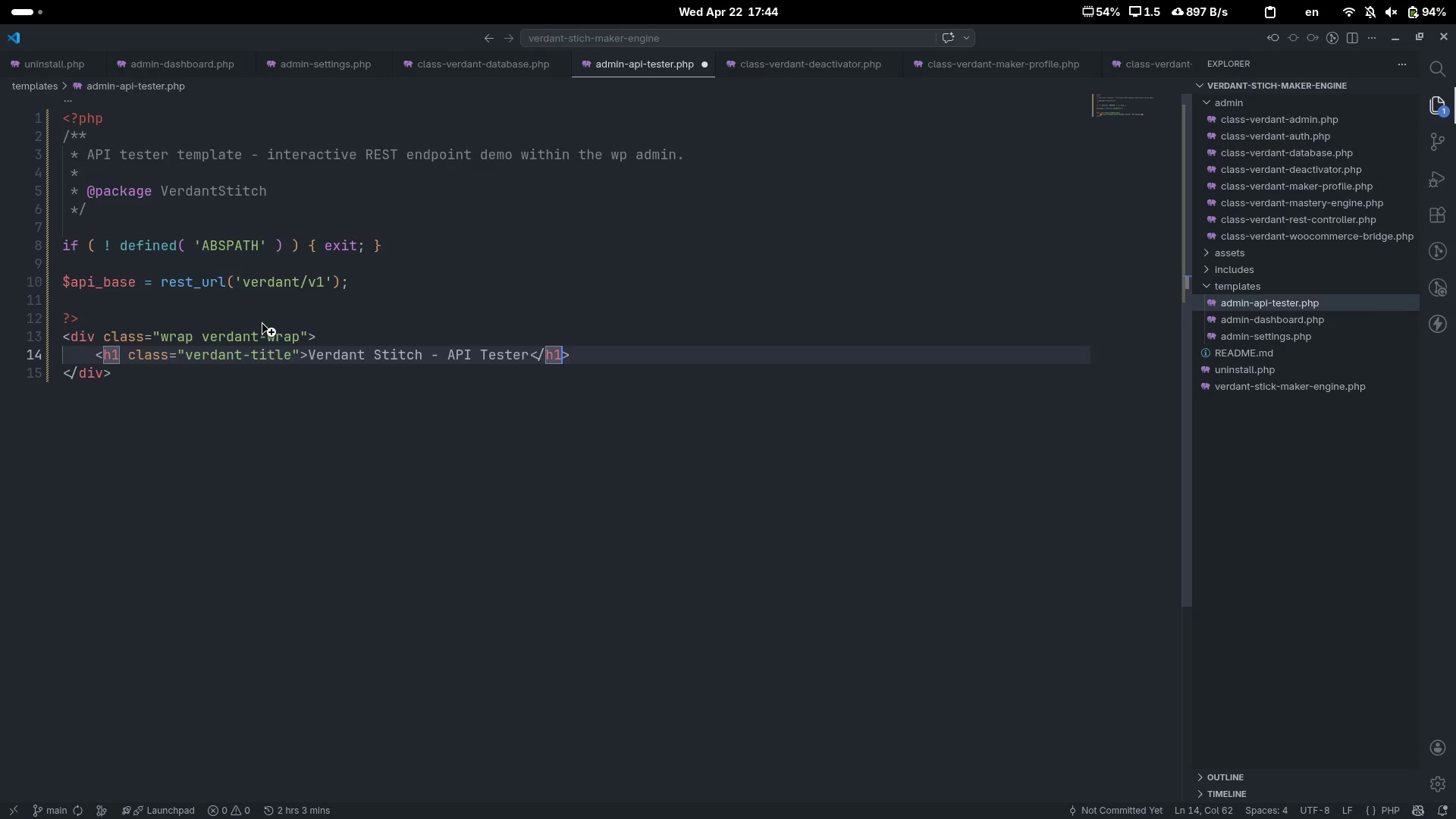 
key(Control+ArrowRight)
 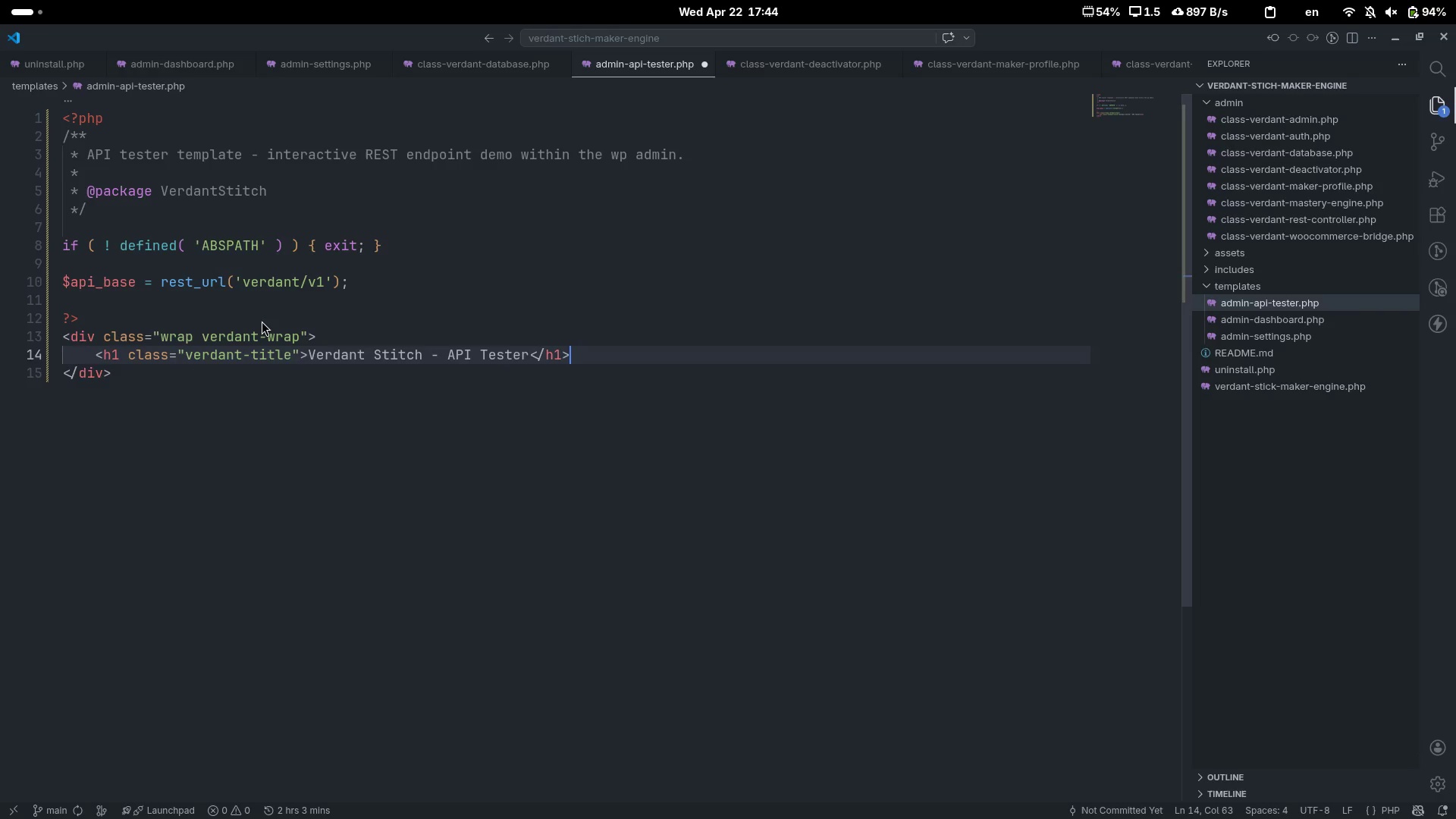 
key(Enter)
 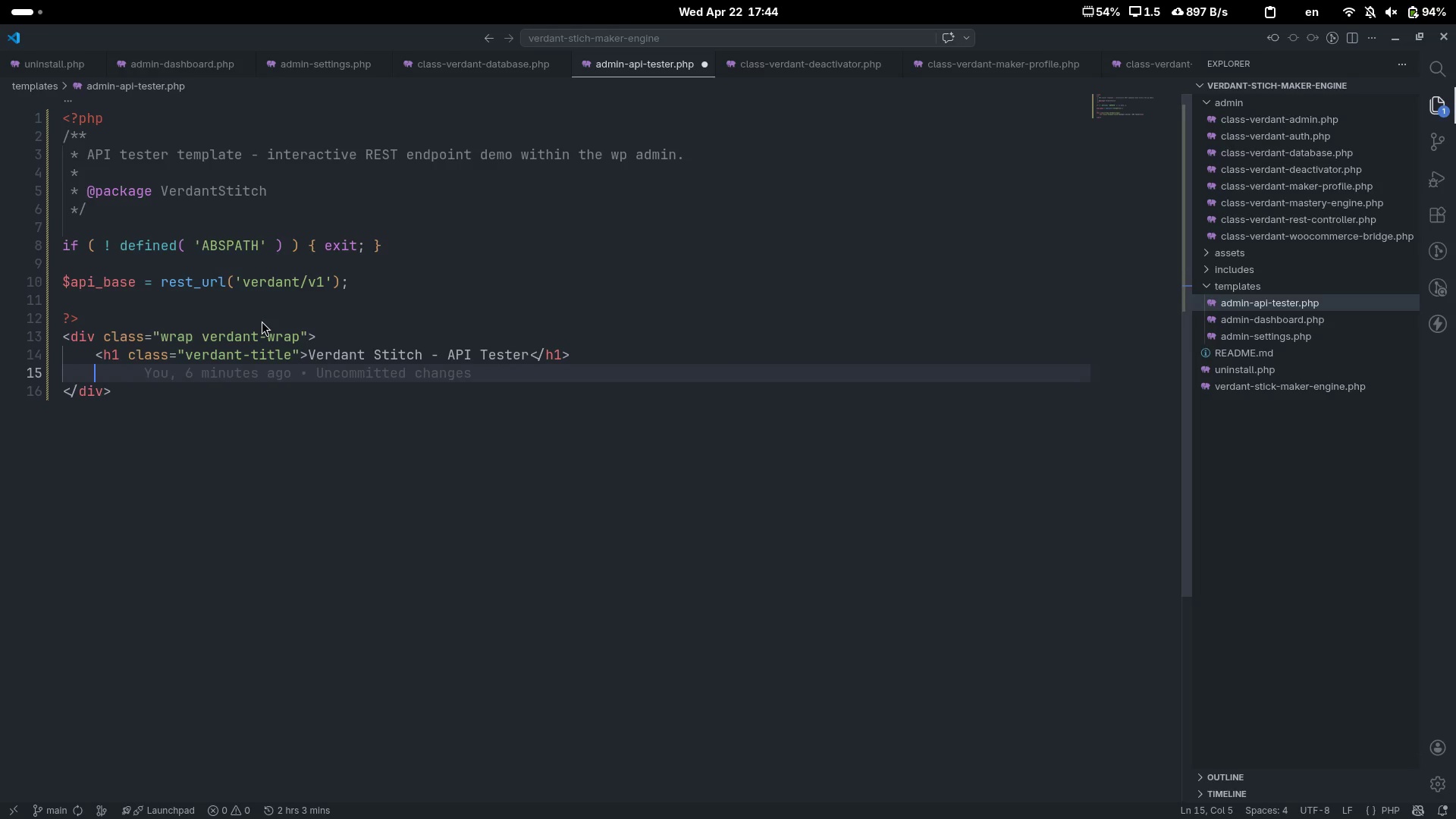 
key(Shift+Comma)
 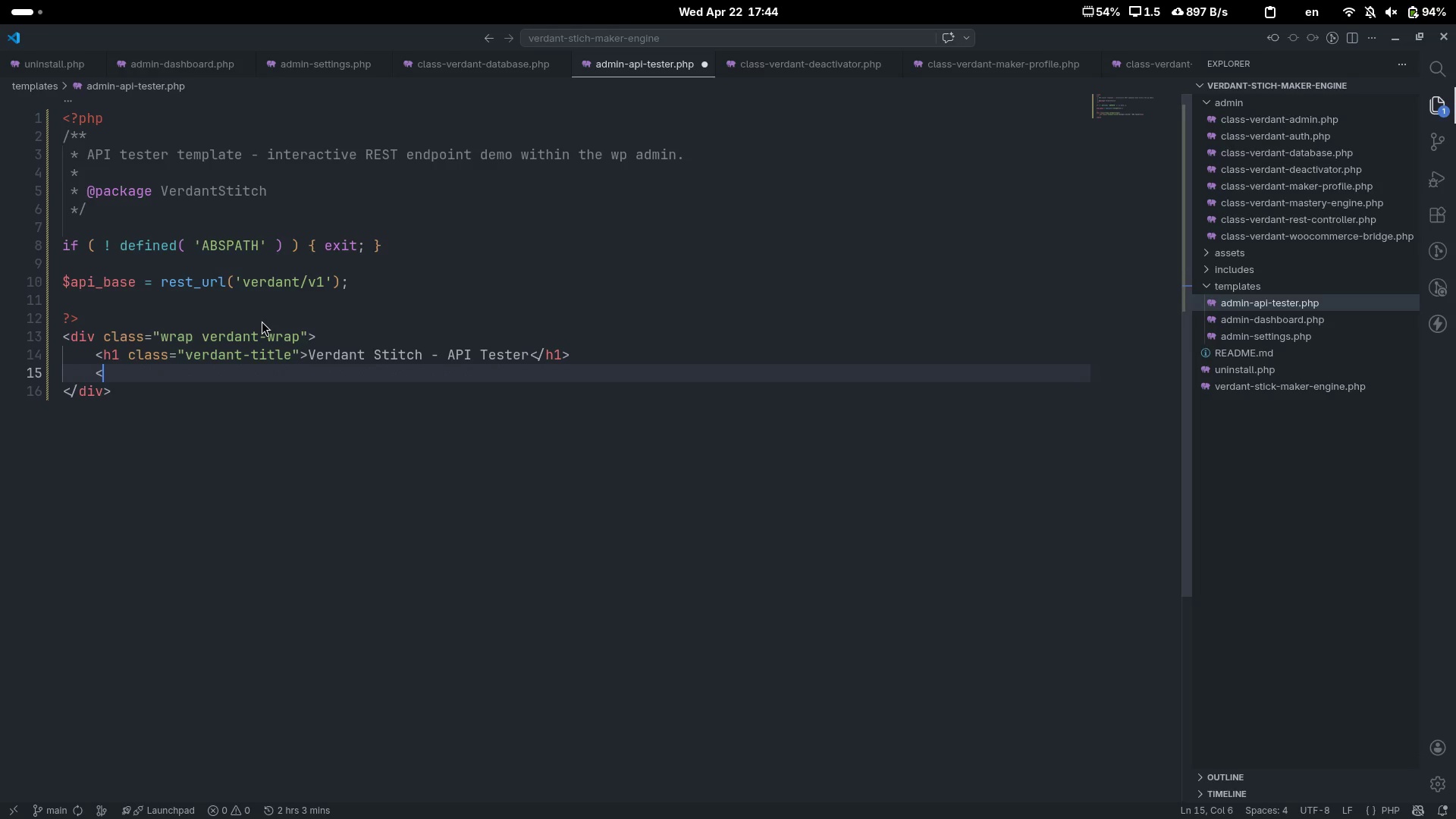 
key(P)
 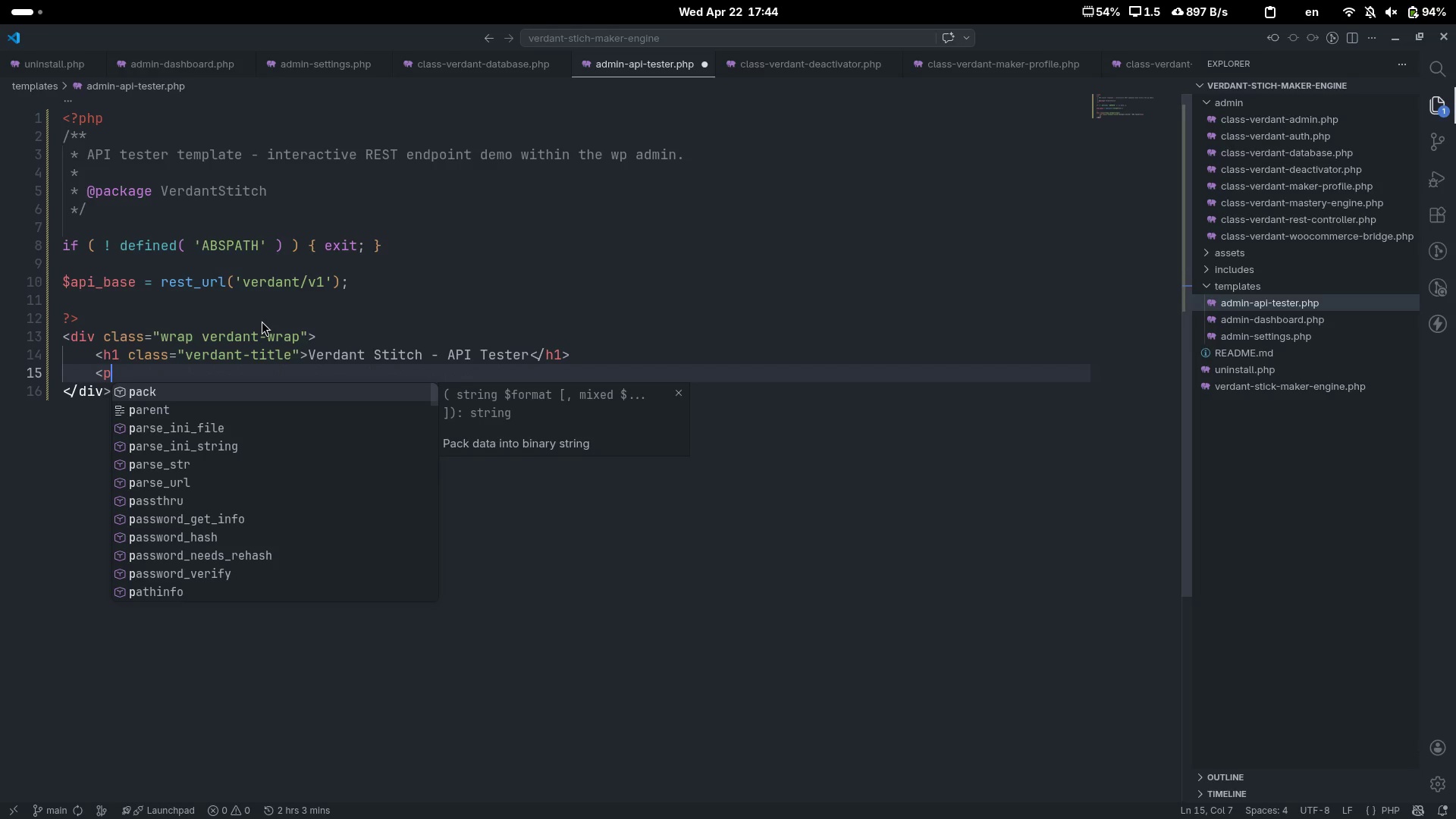 
key(Backspace)
 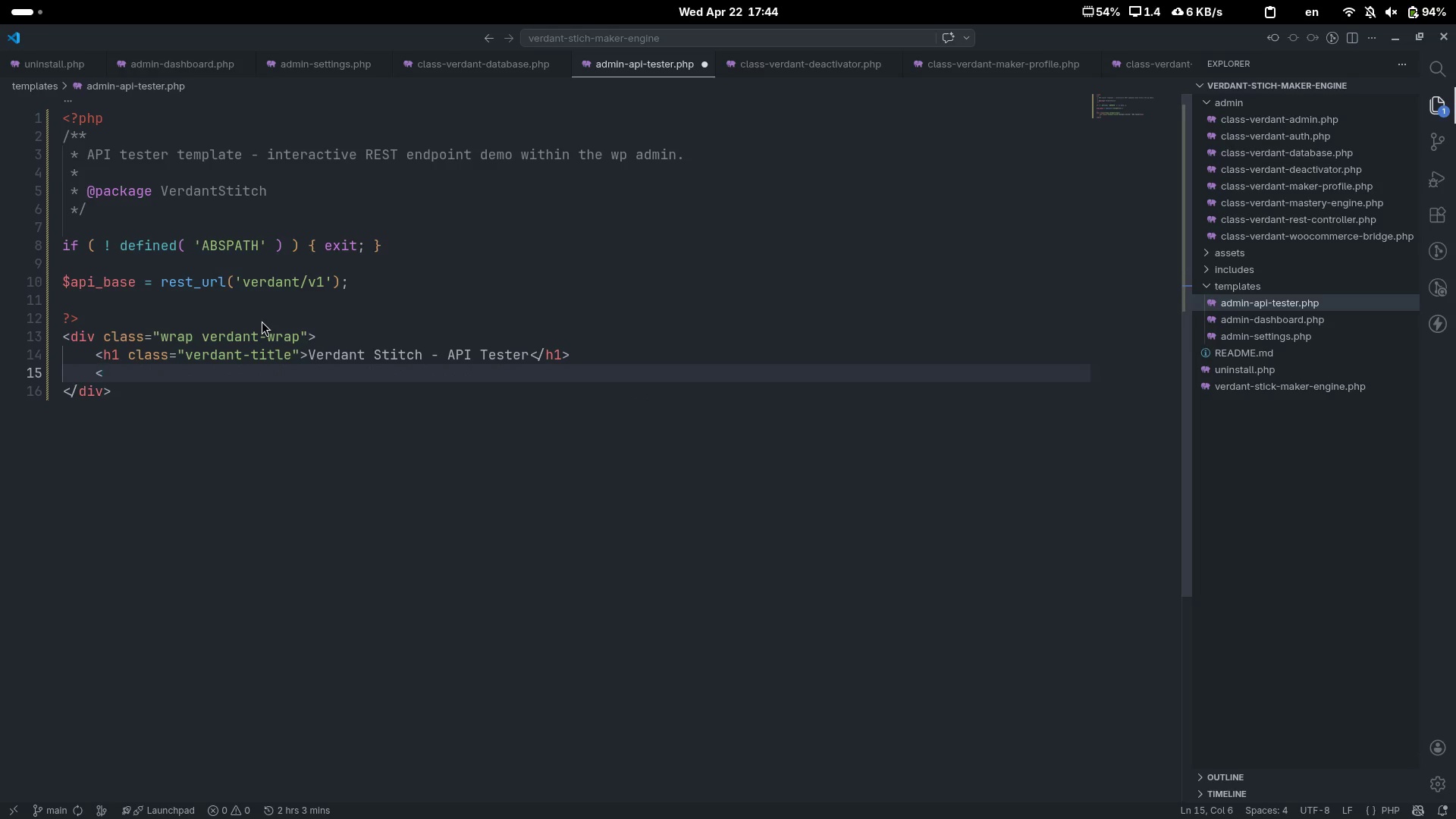 
key(P)
 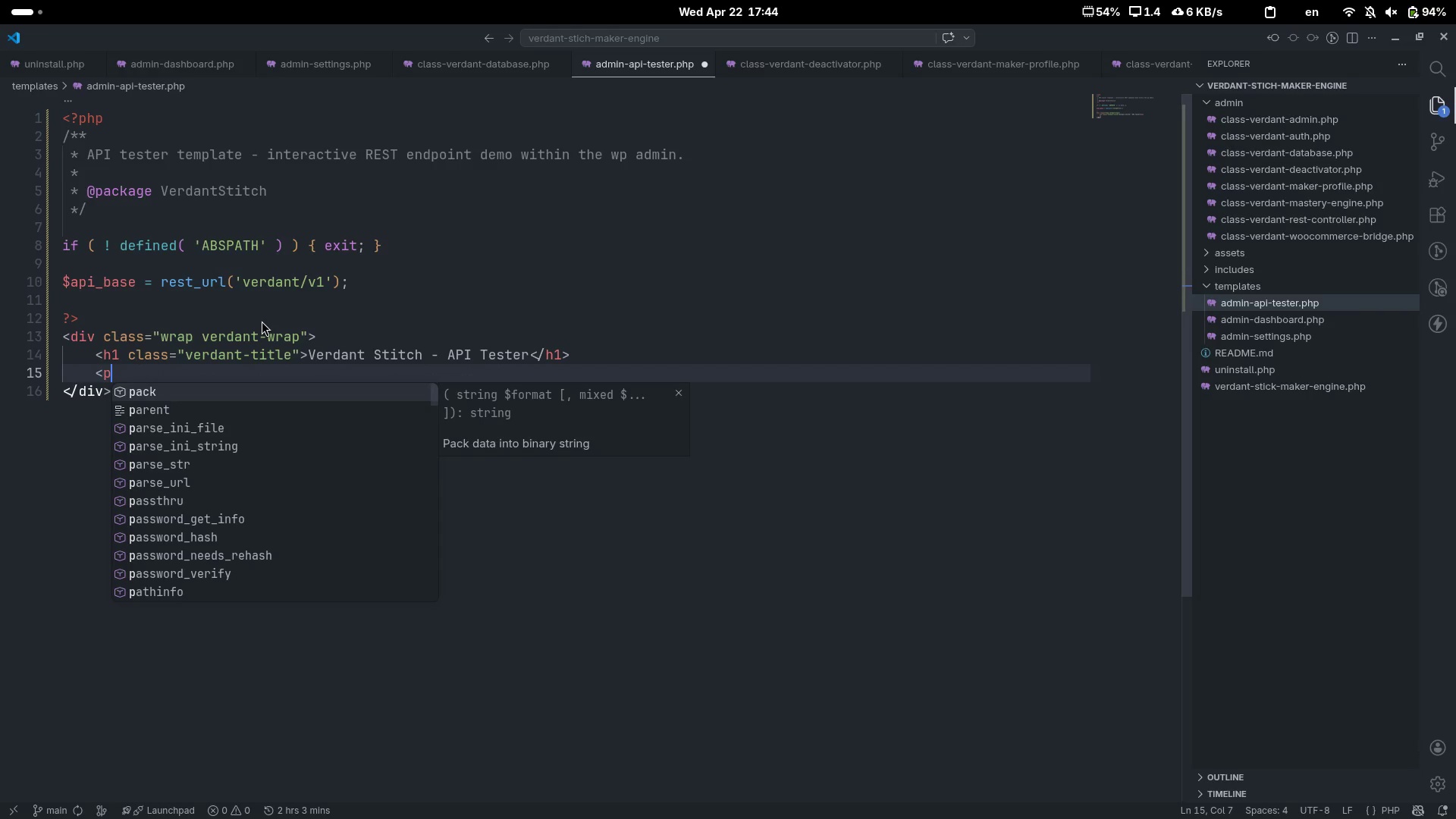 
key(Shift+Period)
 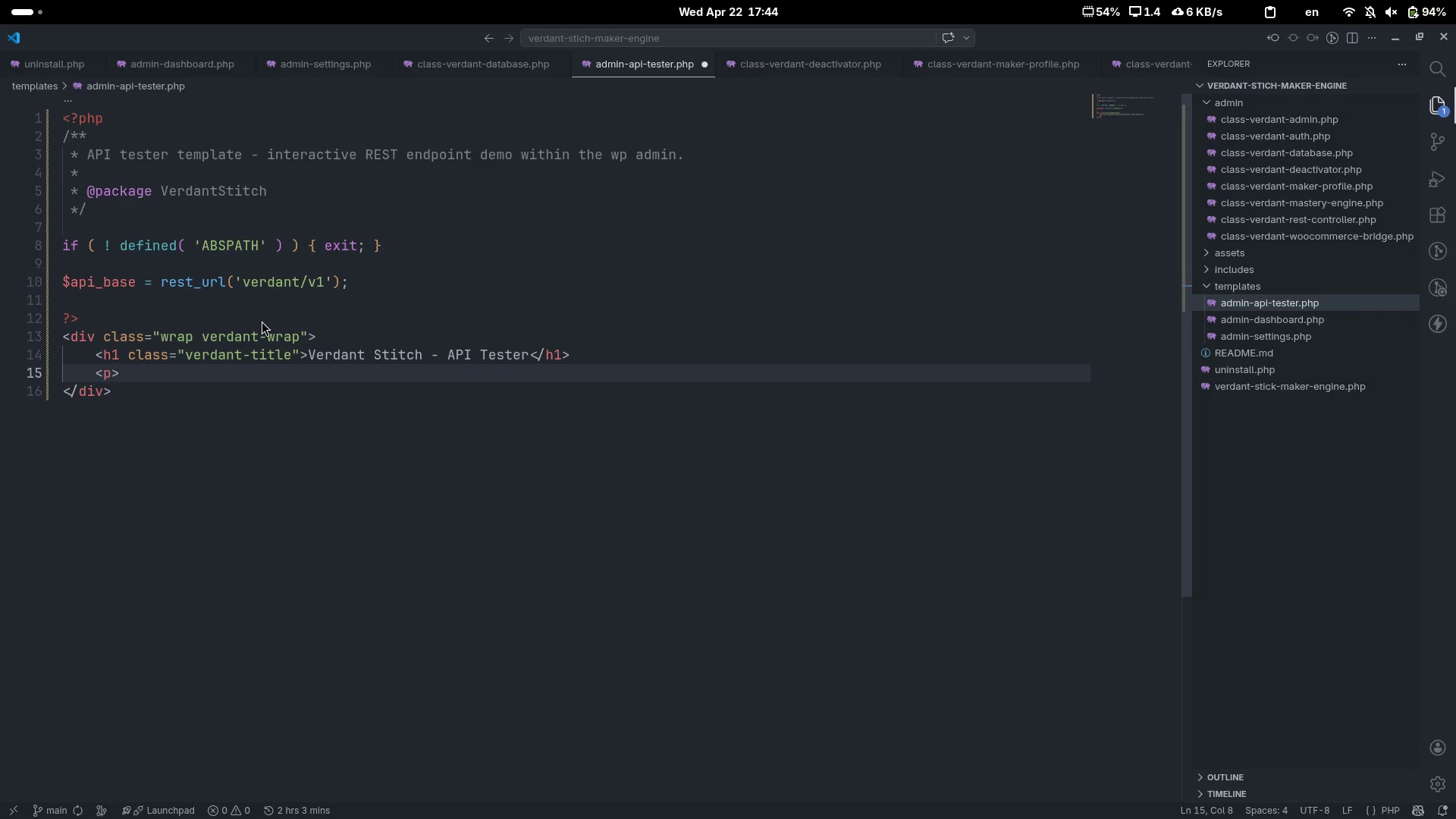 
key(Enter)
 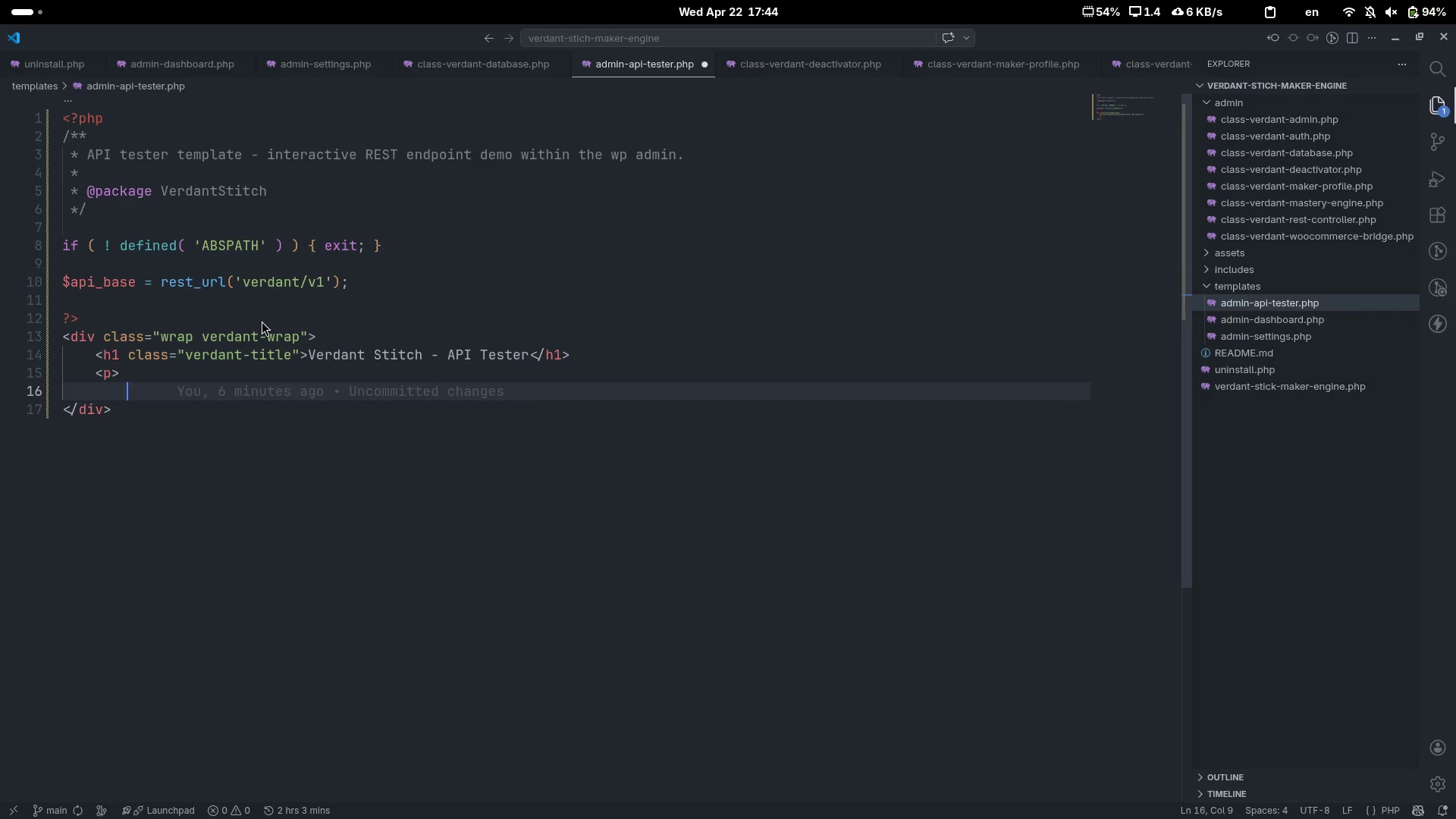 
key(Backspace)
 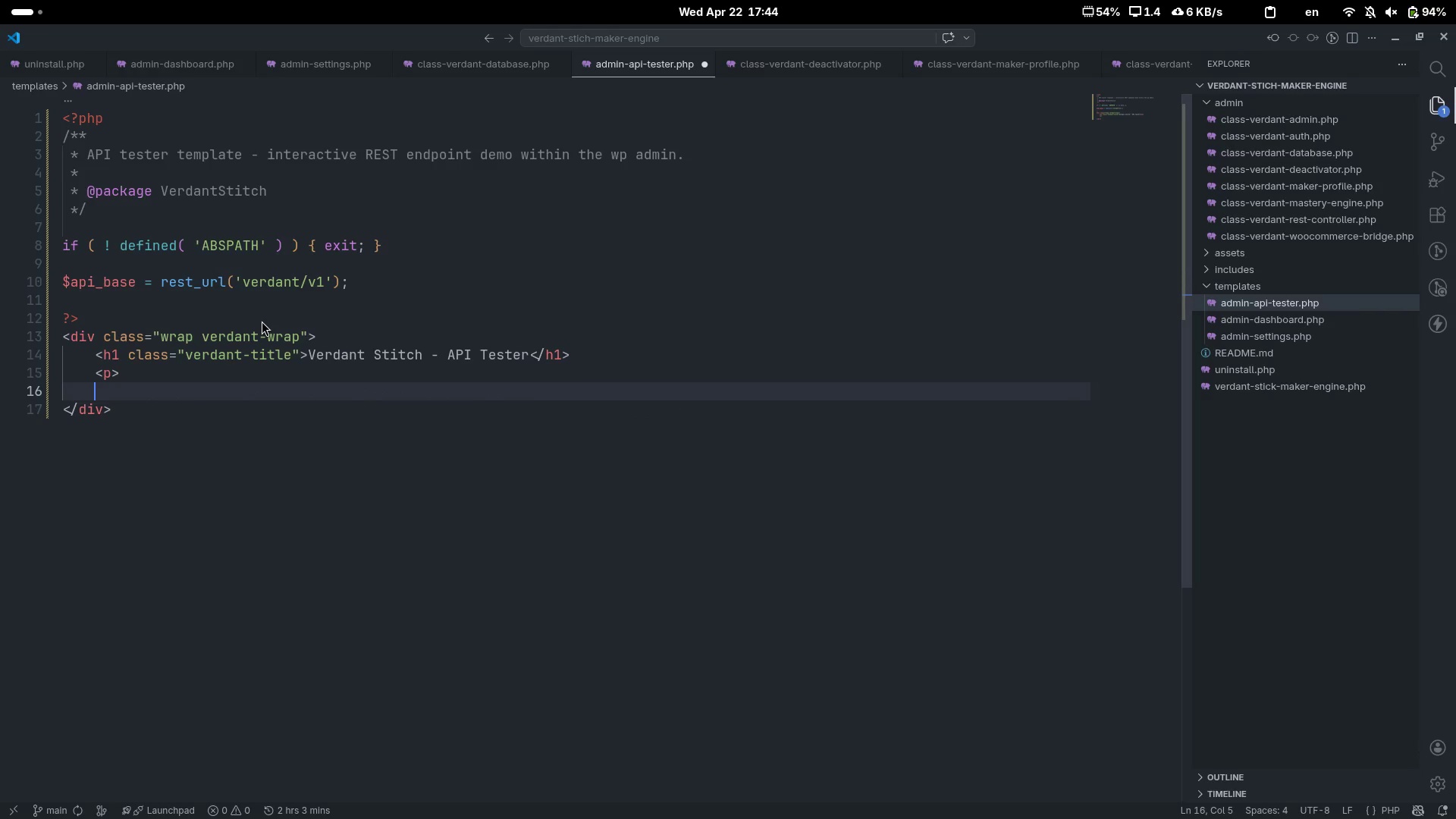 
key(Shift+Comma)
 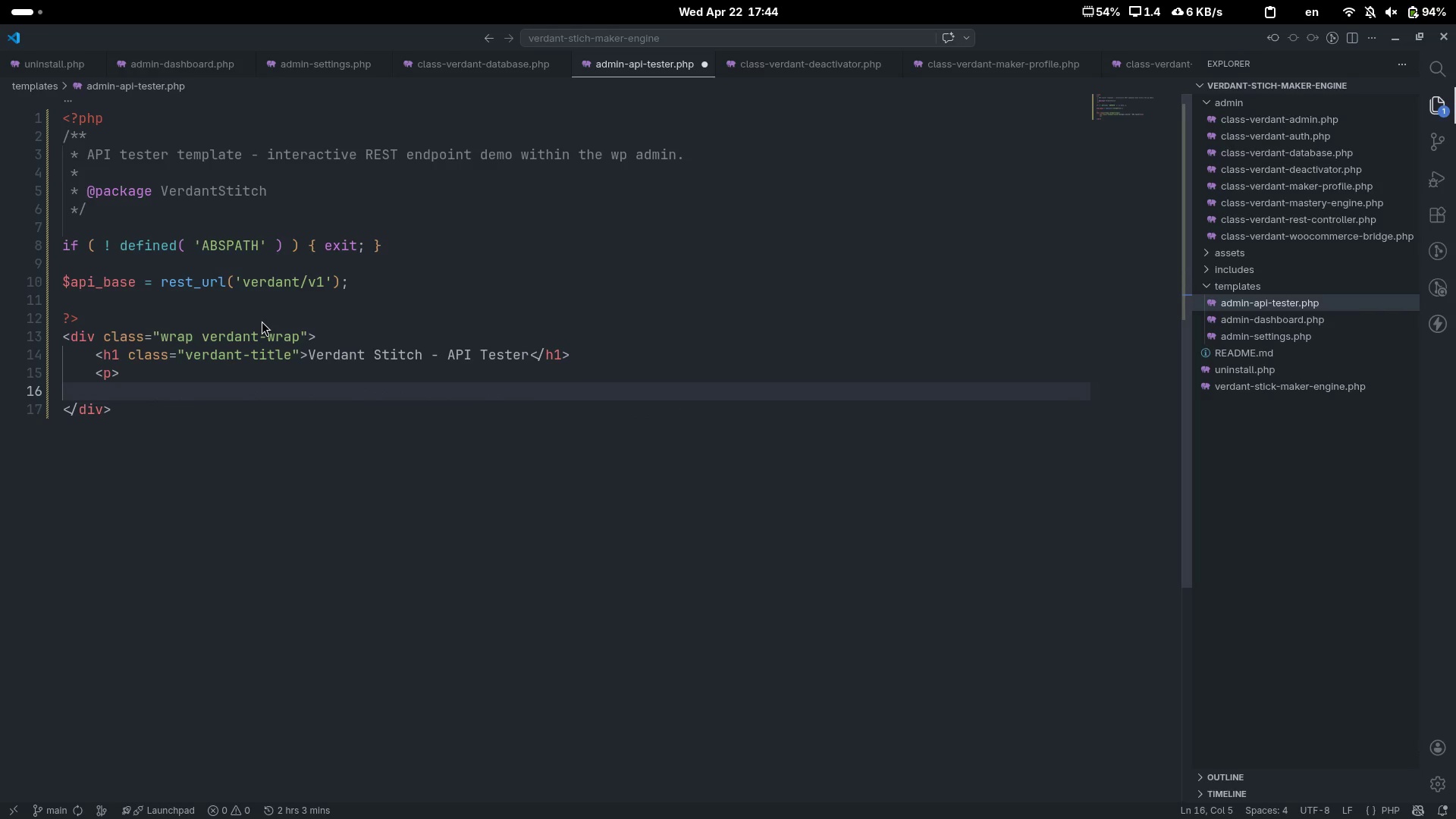 
key(Shift+Period)
 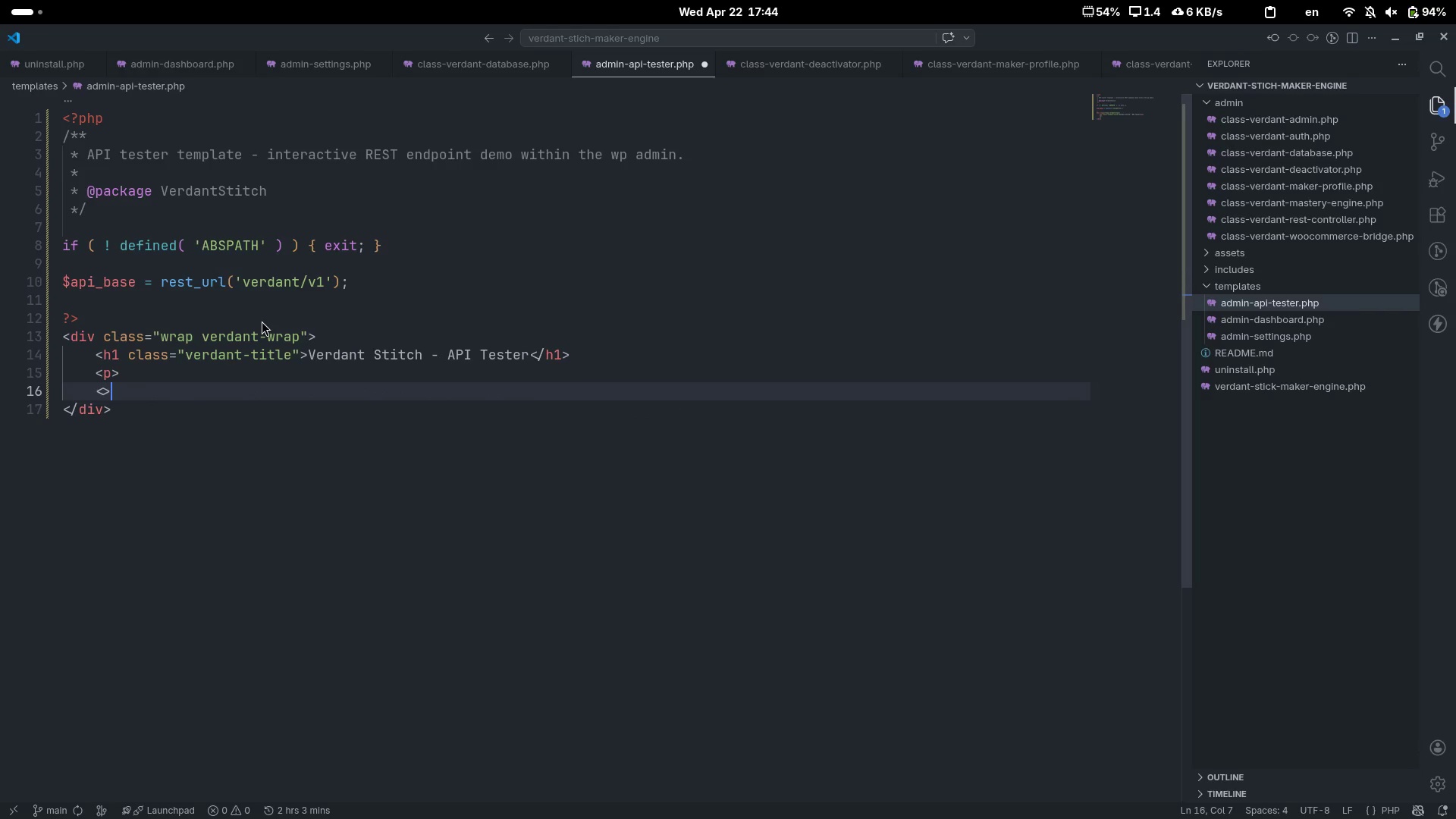 
key(ArrowLeft)
 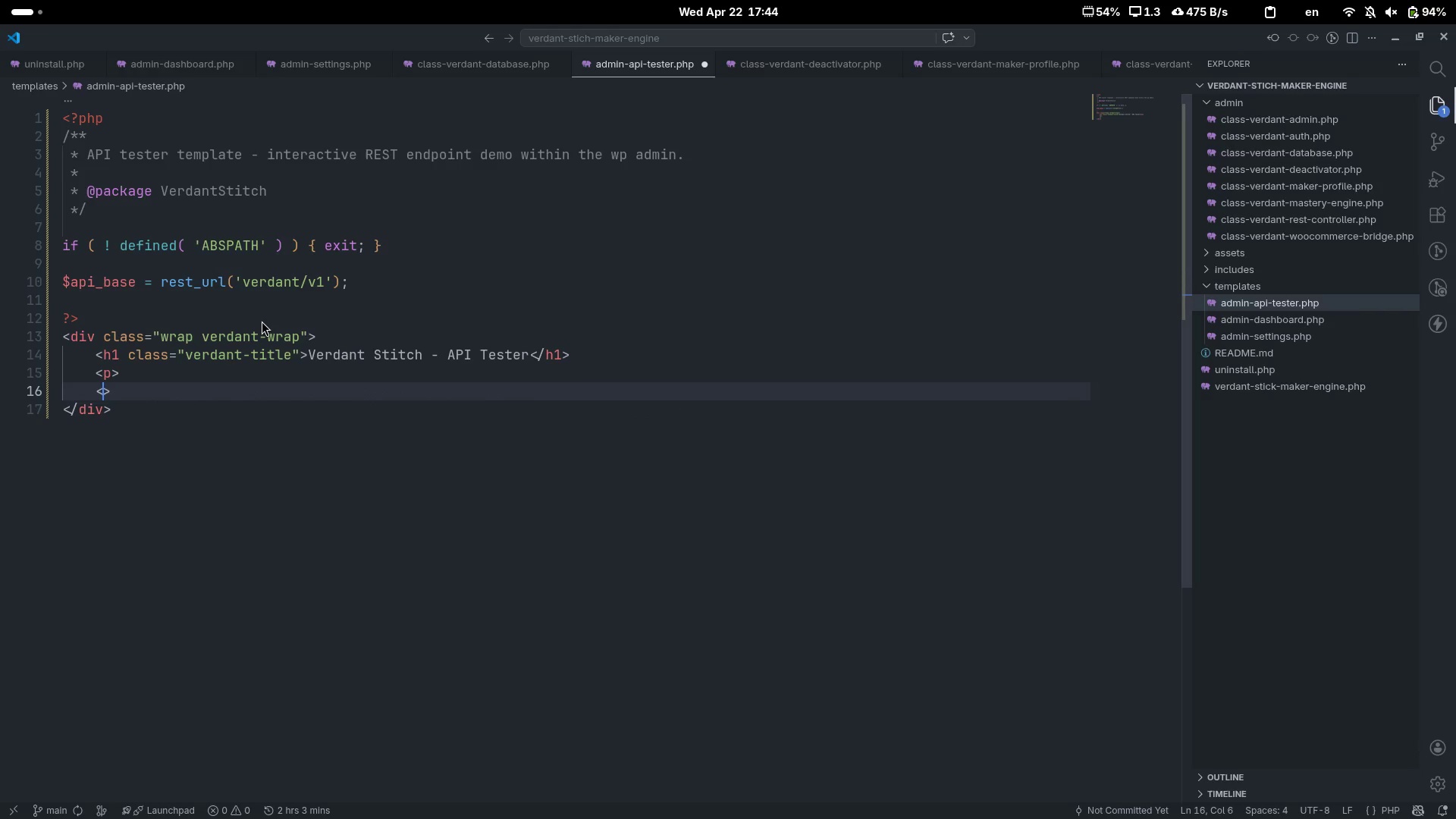 
key(Slash)
 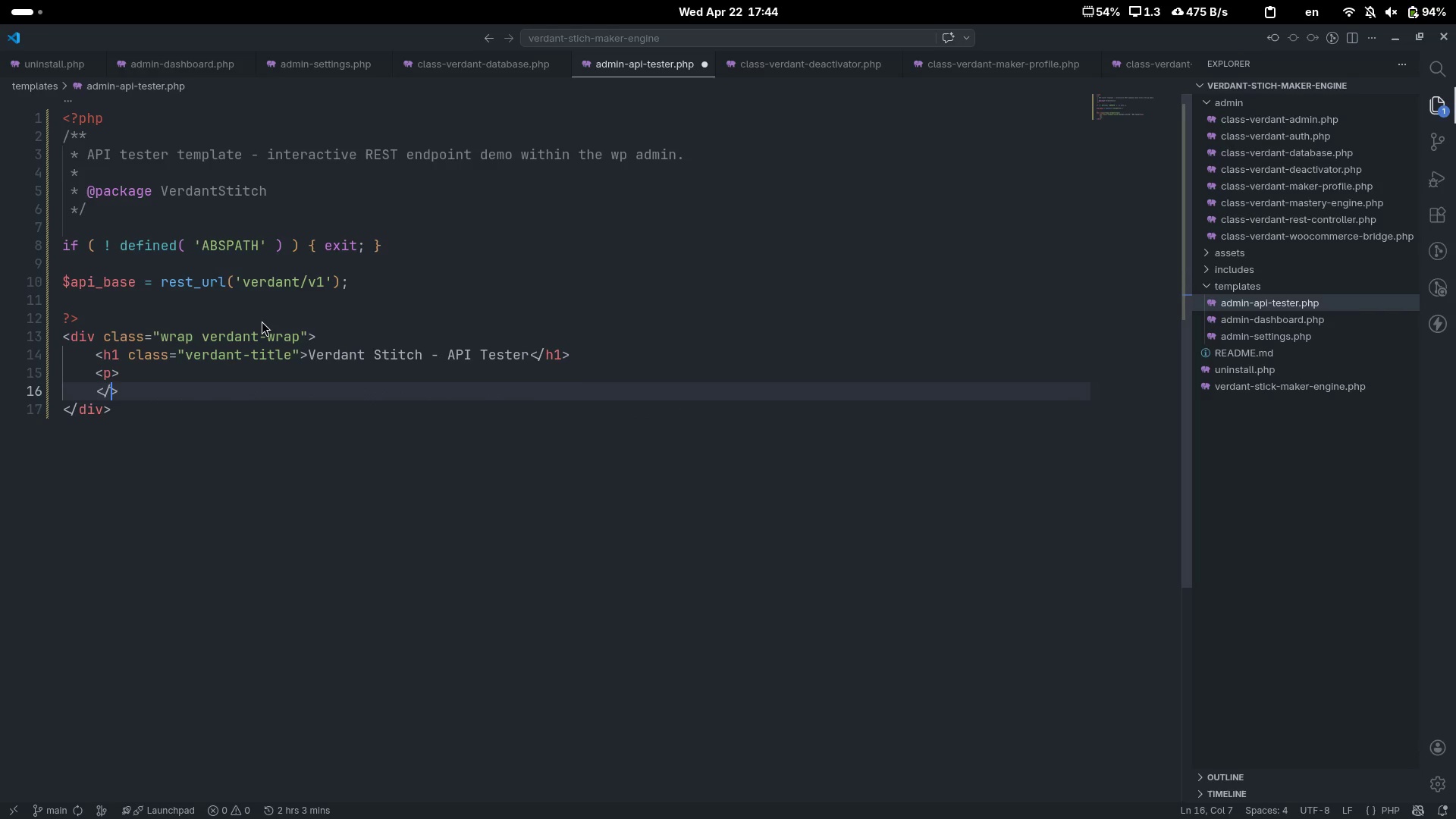 
key(P)
 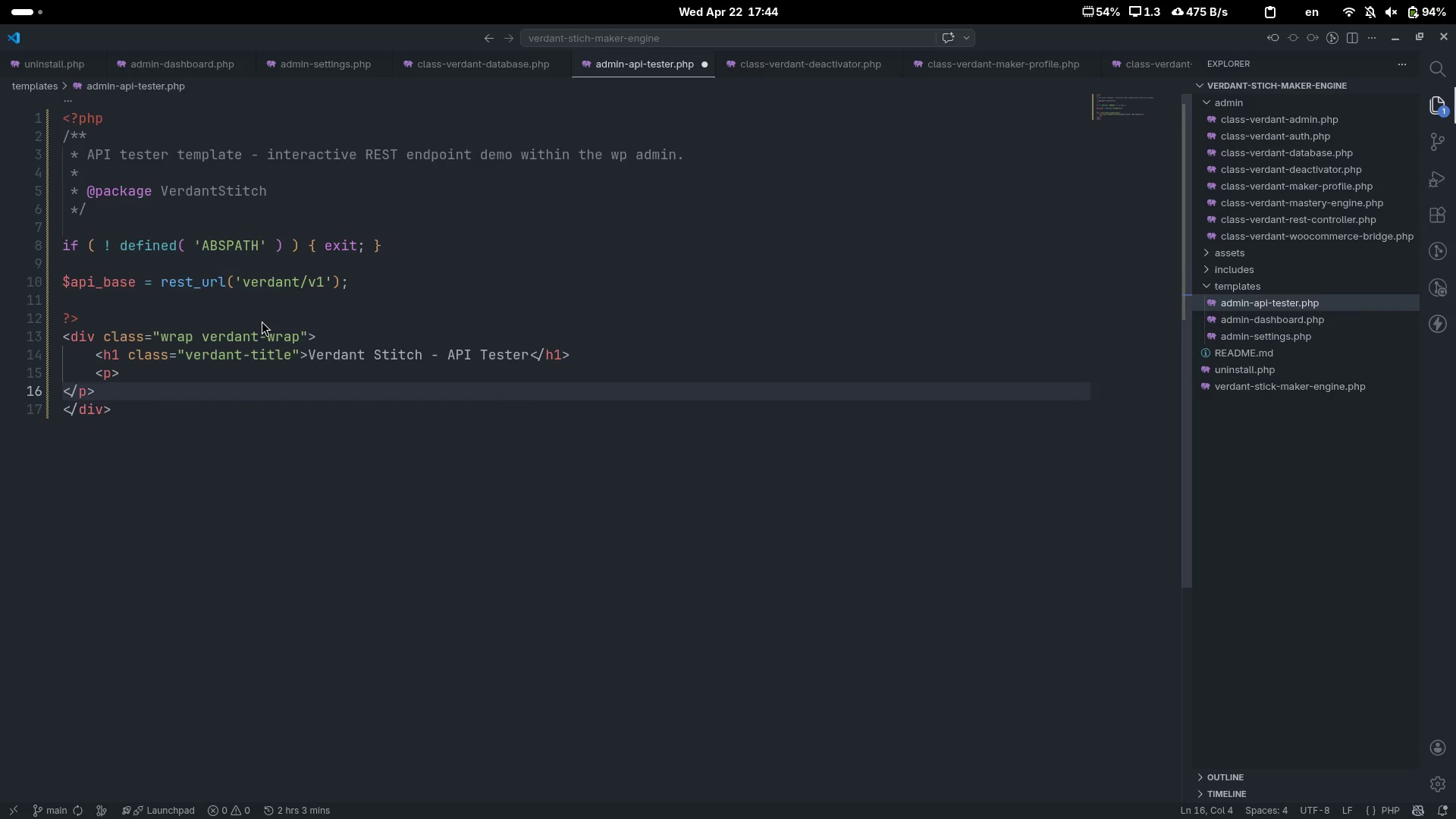 
key(ArrowLeft)
 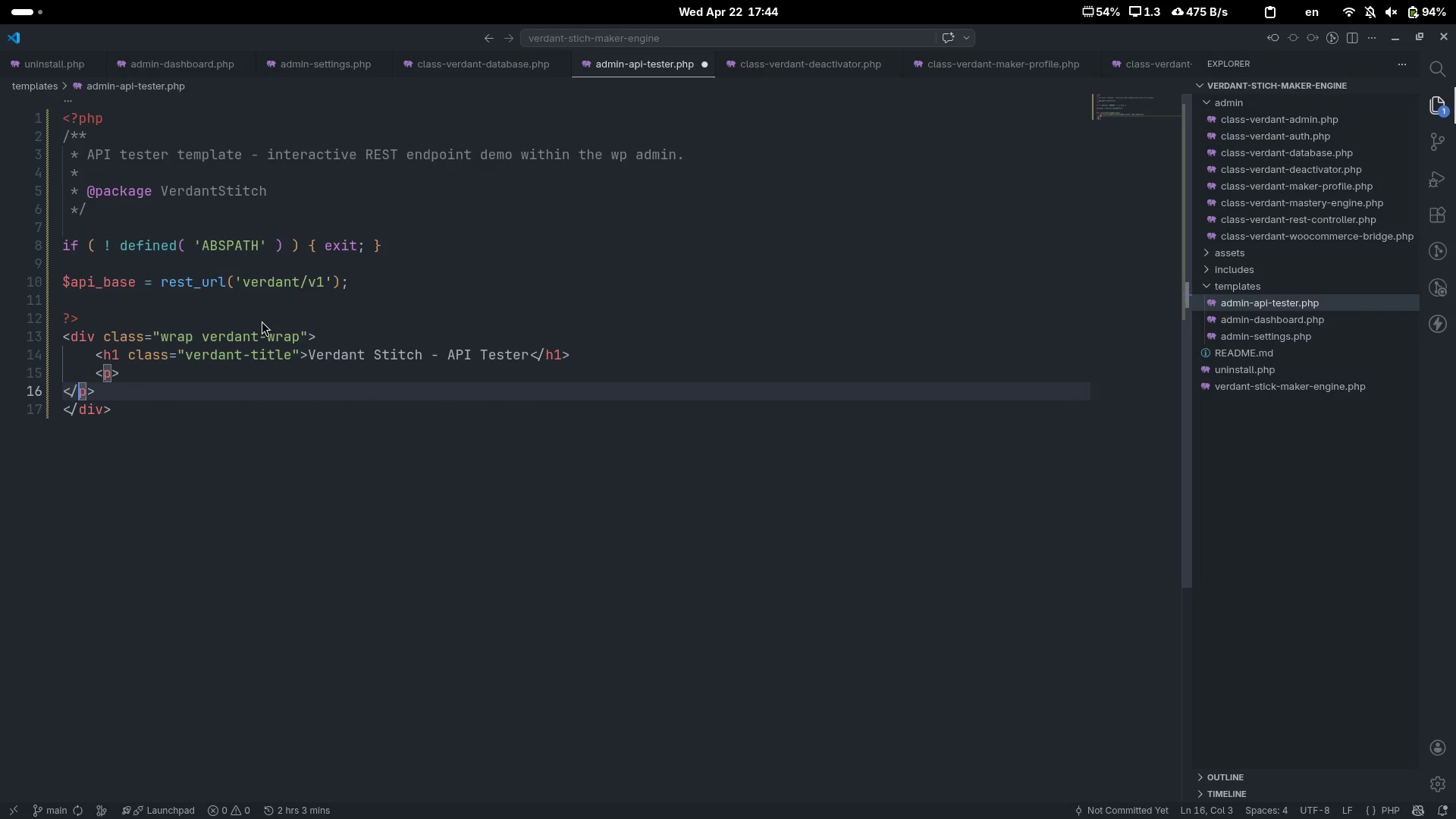 
key(ArrowLeft)
 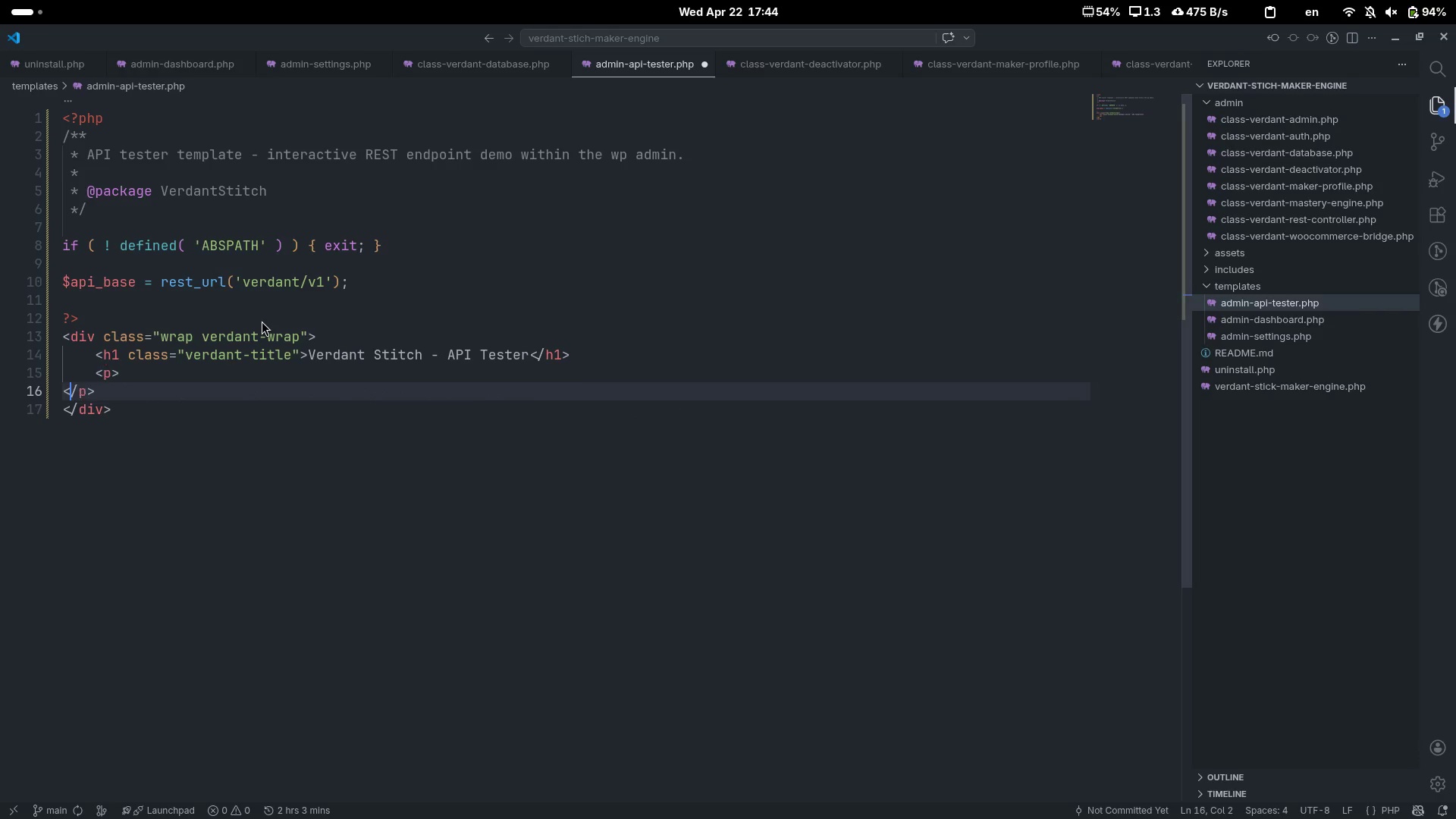 
key(Tab)
 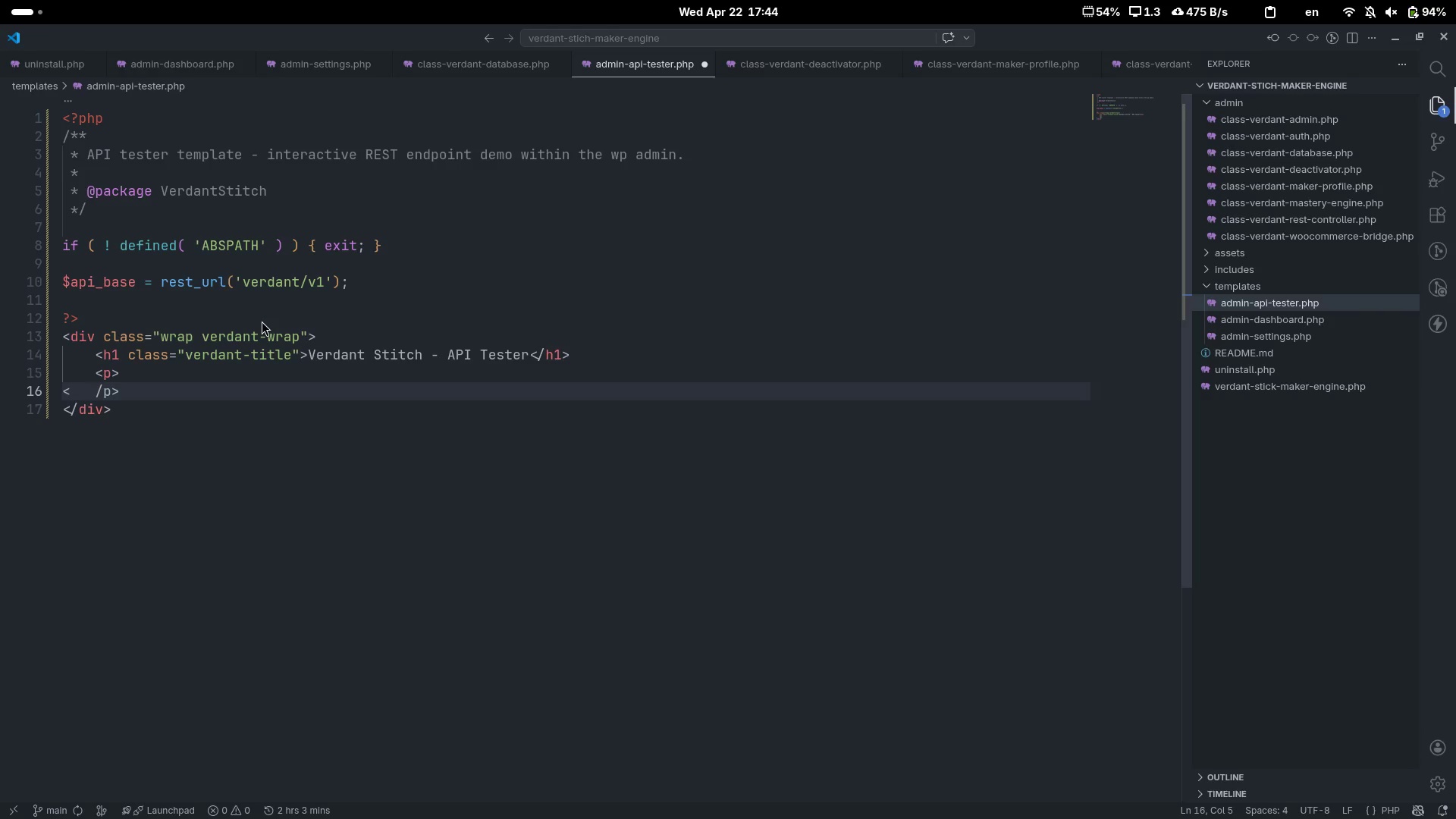 
key(Control+ControlLeft)
 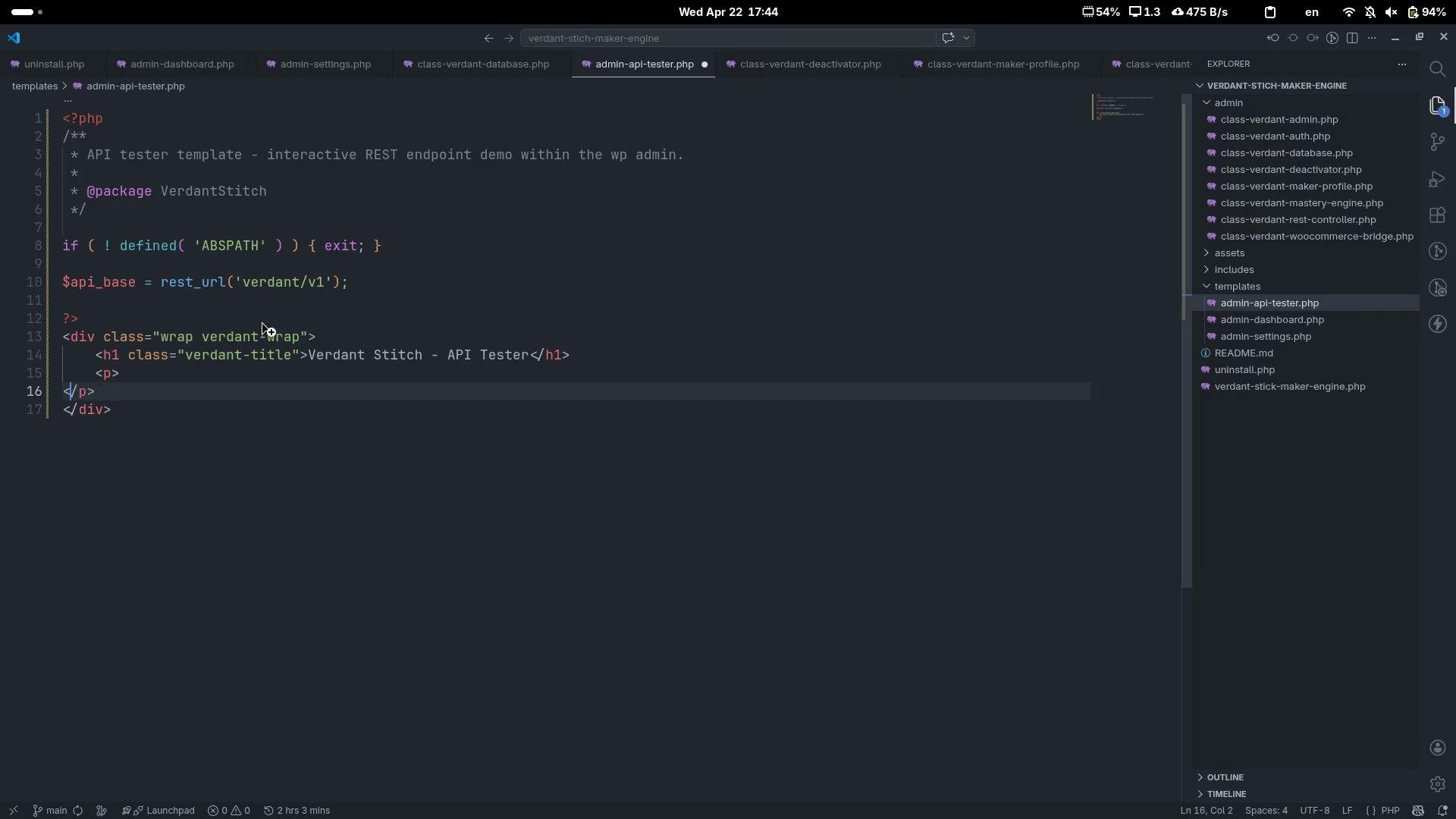 
key(Control+Z)
 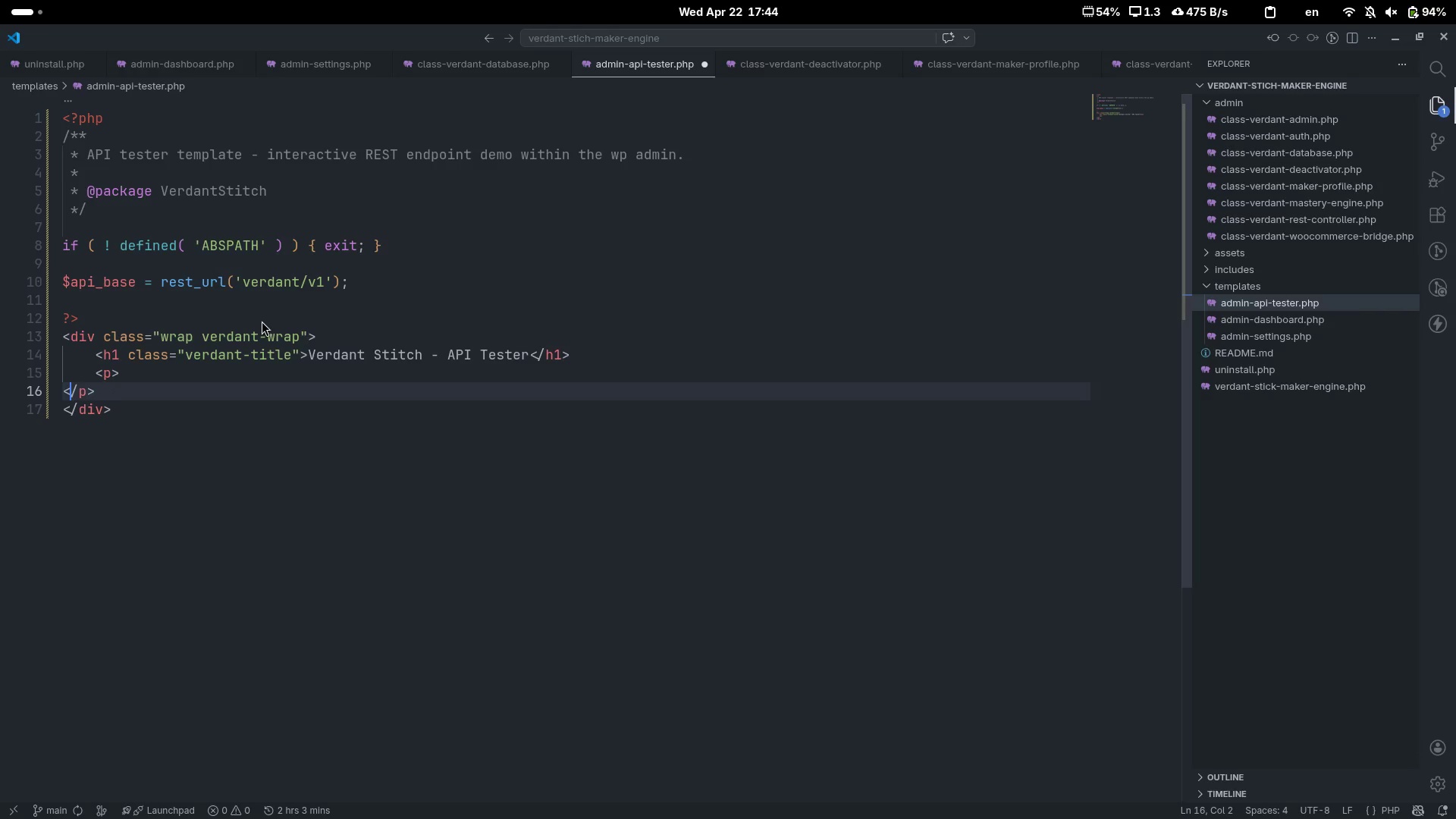 
key(ArrowLeft)
 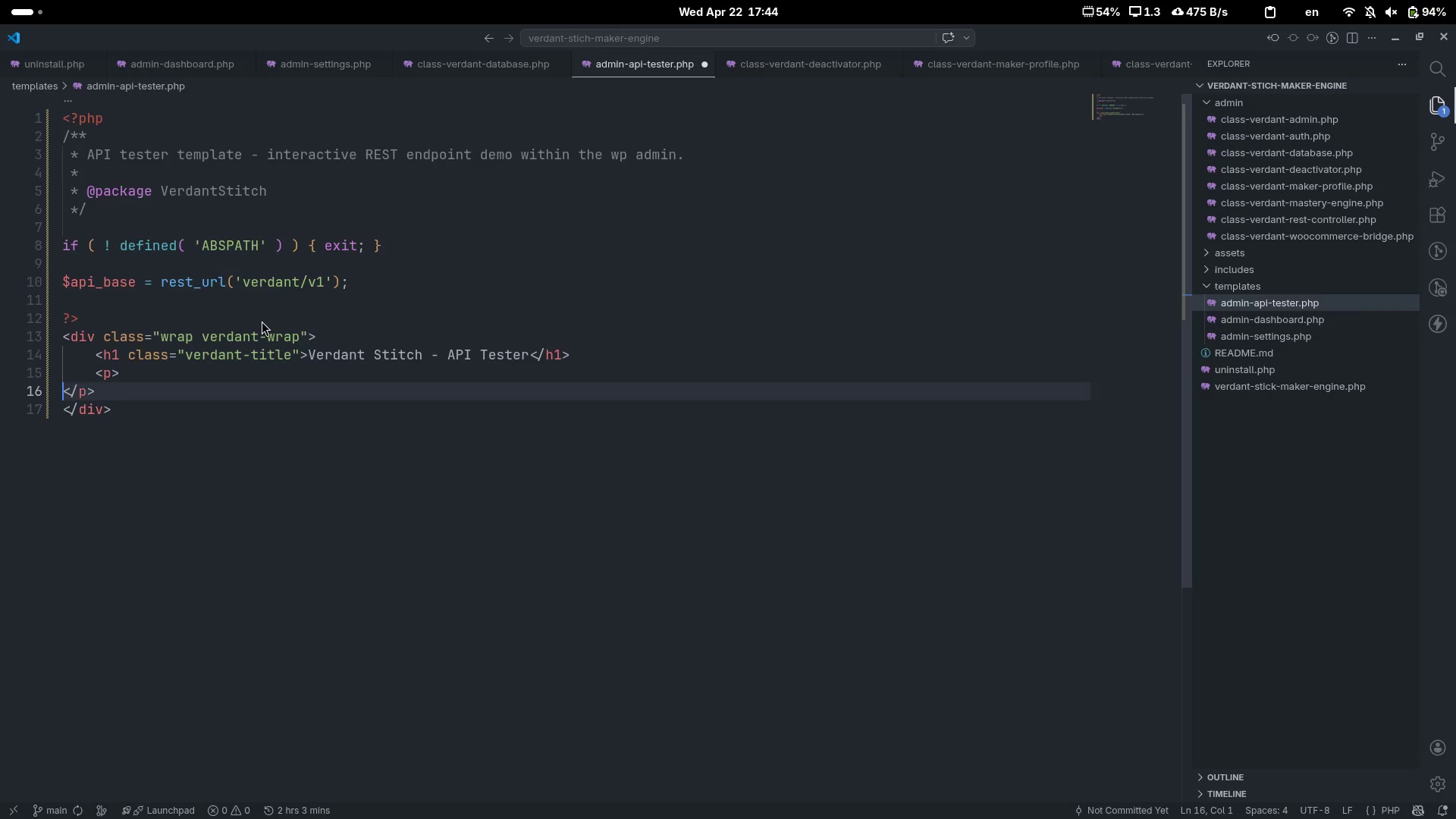 
key(Tab)
 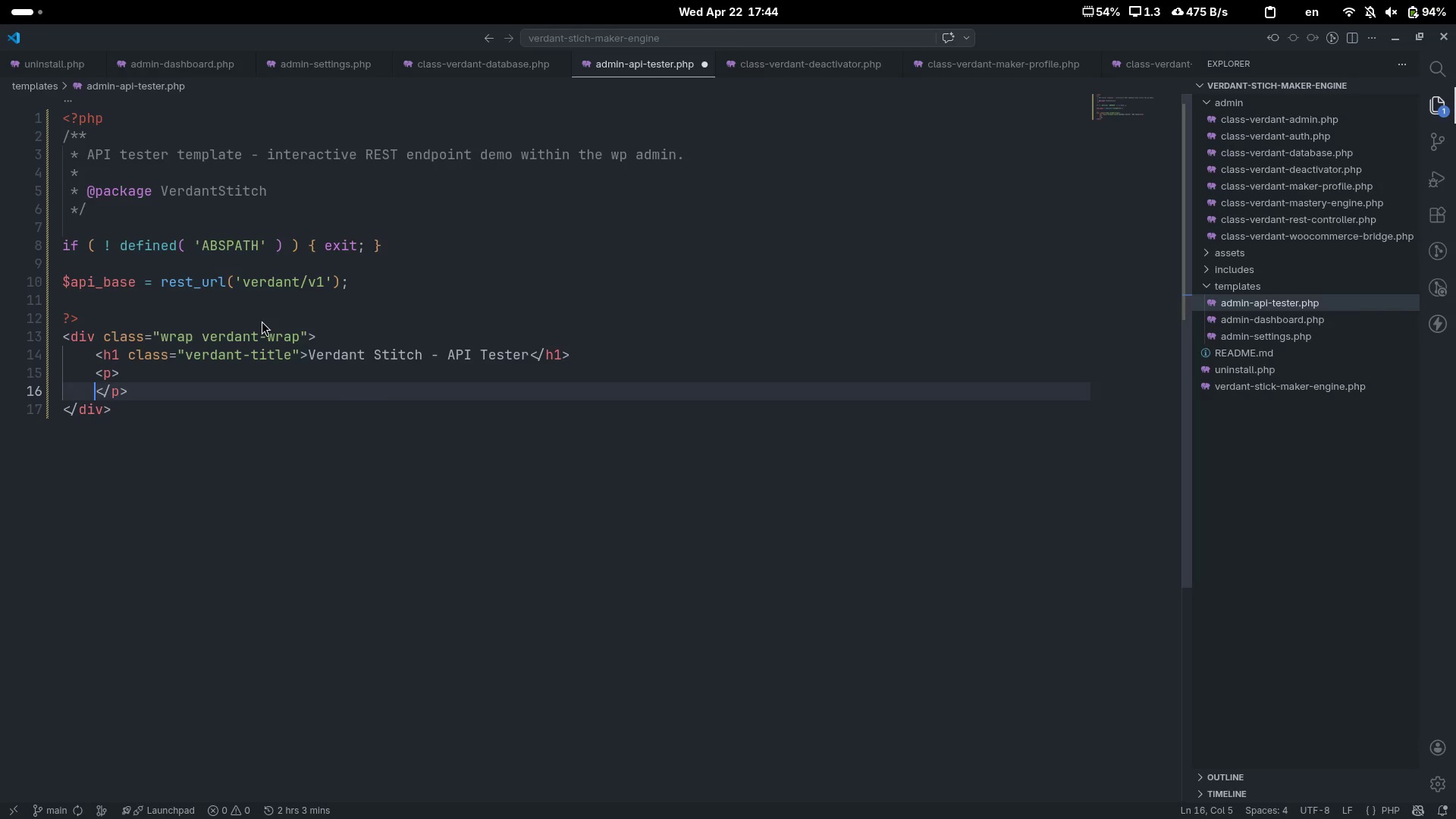 
key(ArrowUp)
 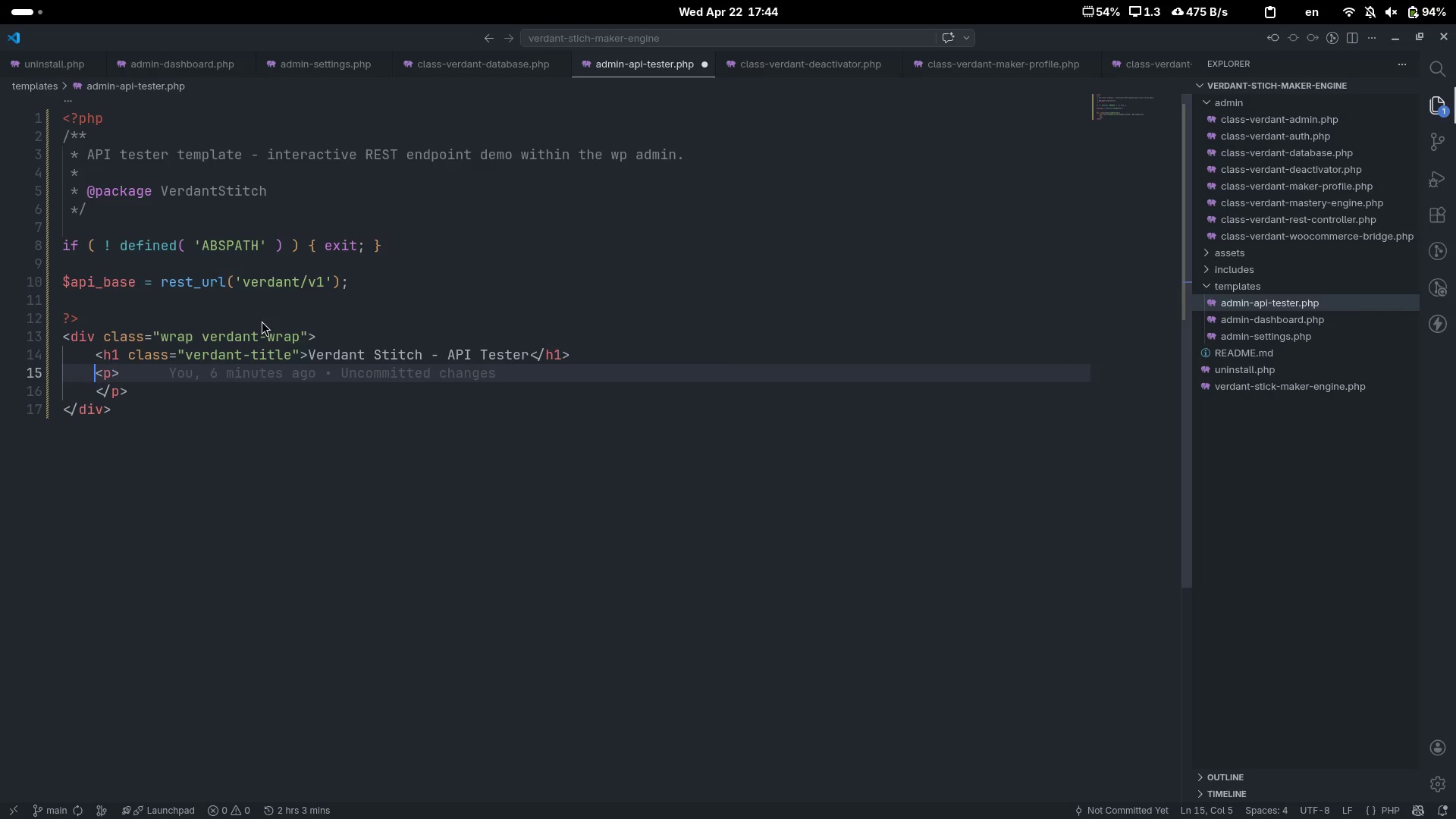 
key(ArrowRight)
 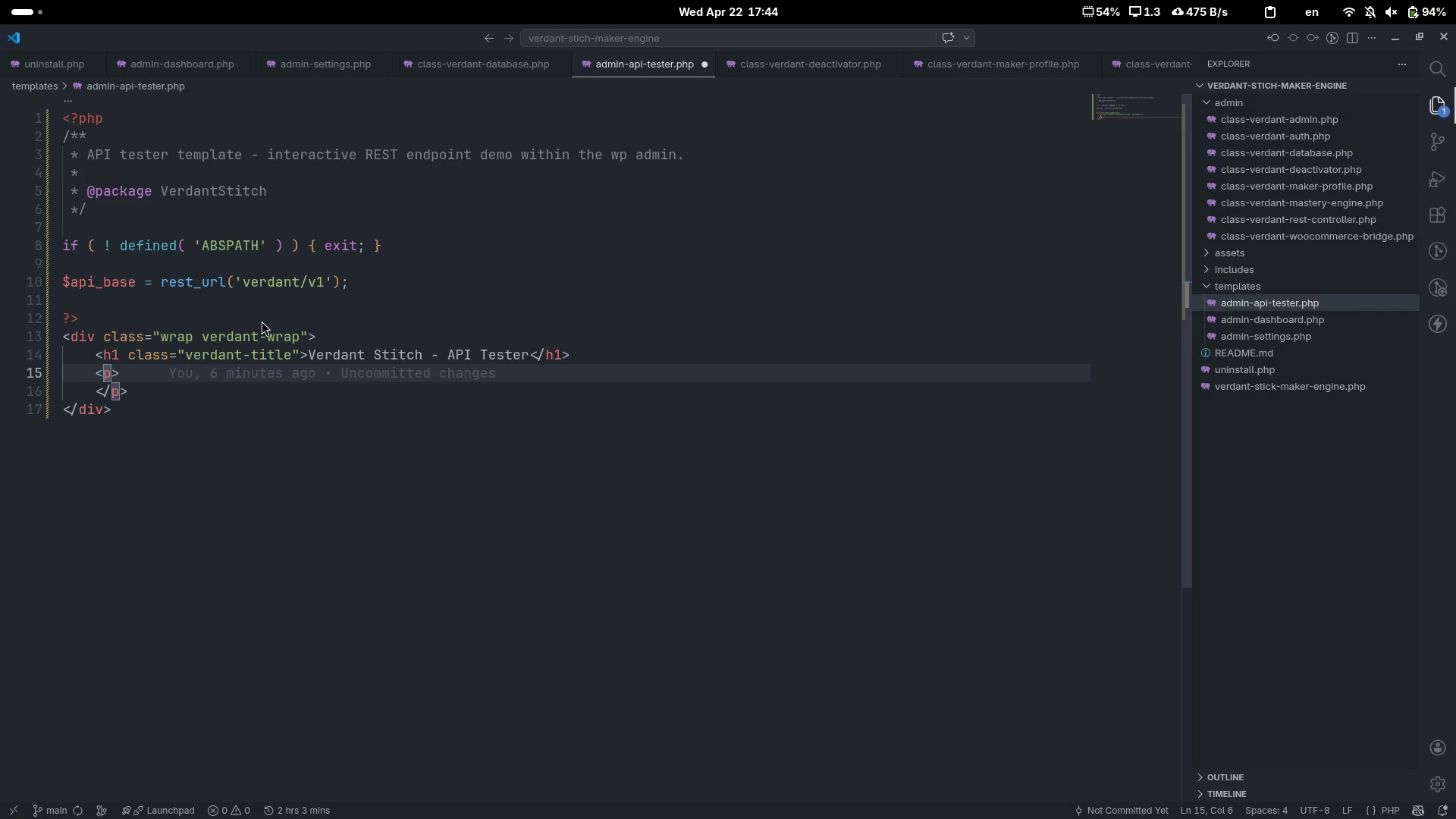 
key(ArrowRight)
 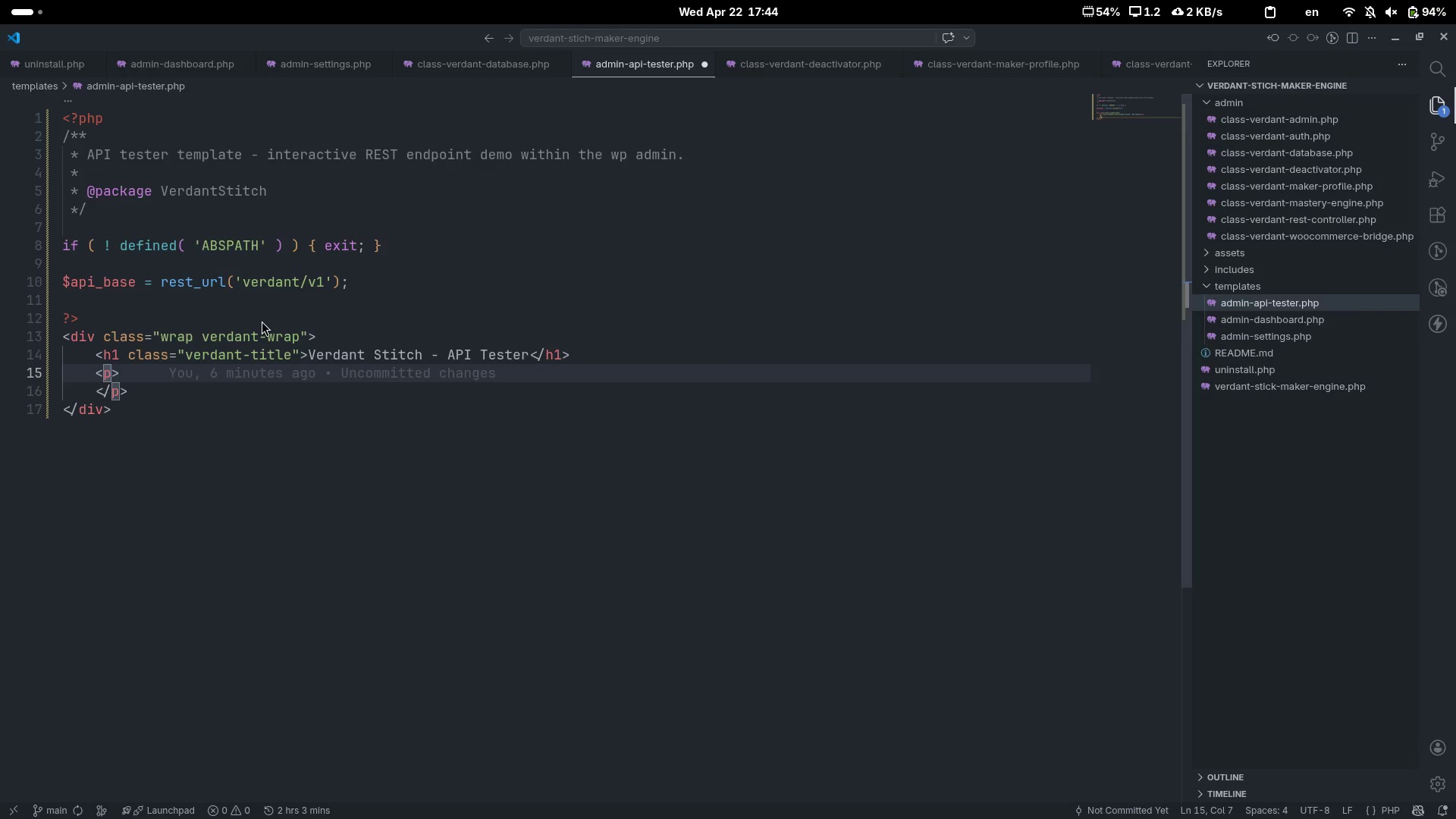 
type( class="")
 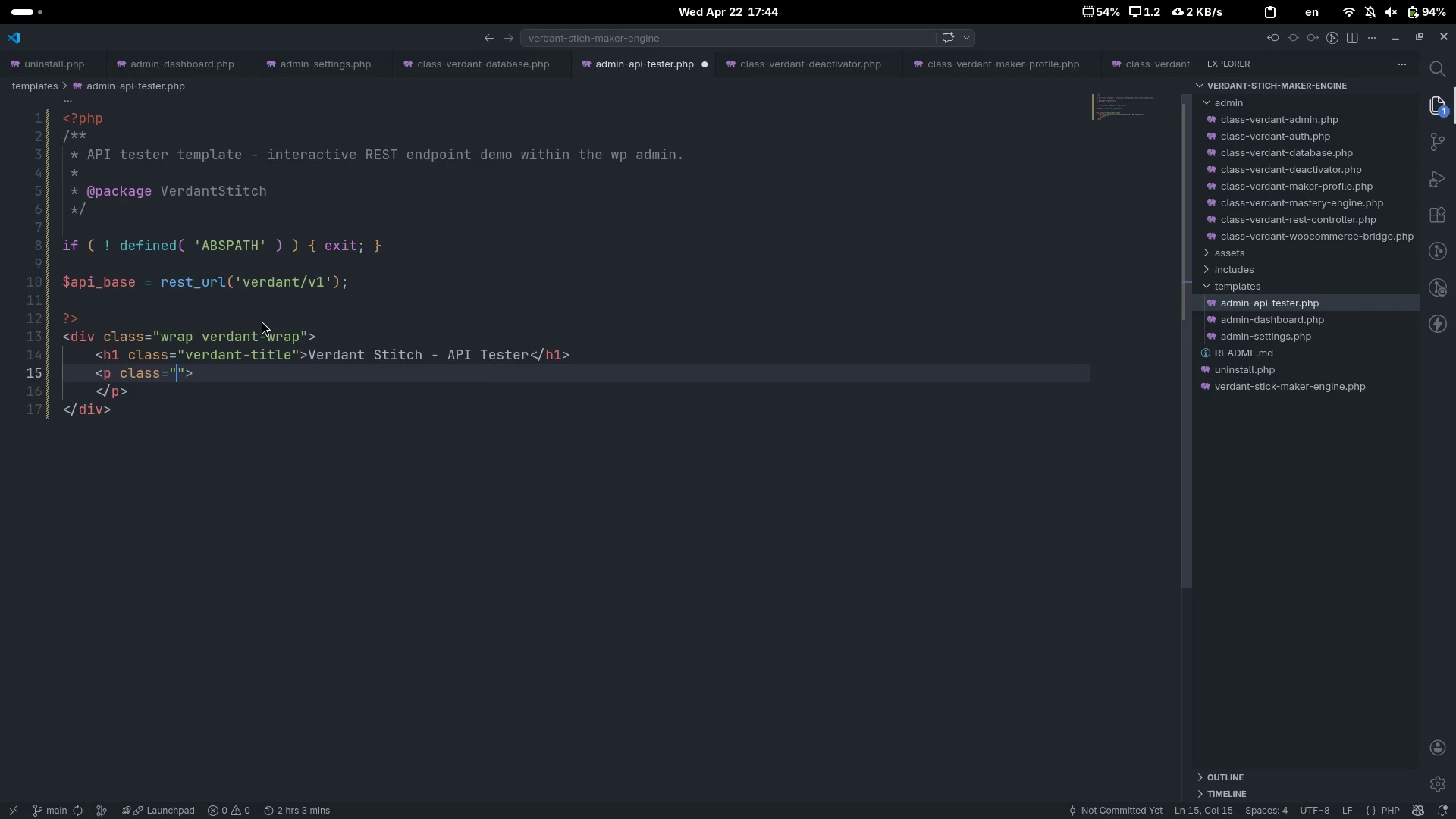 
 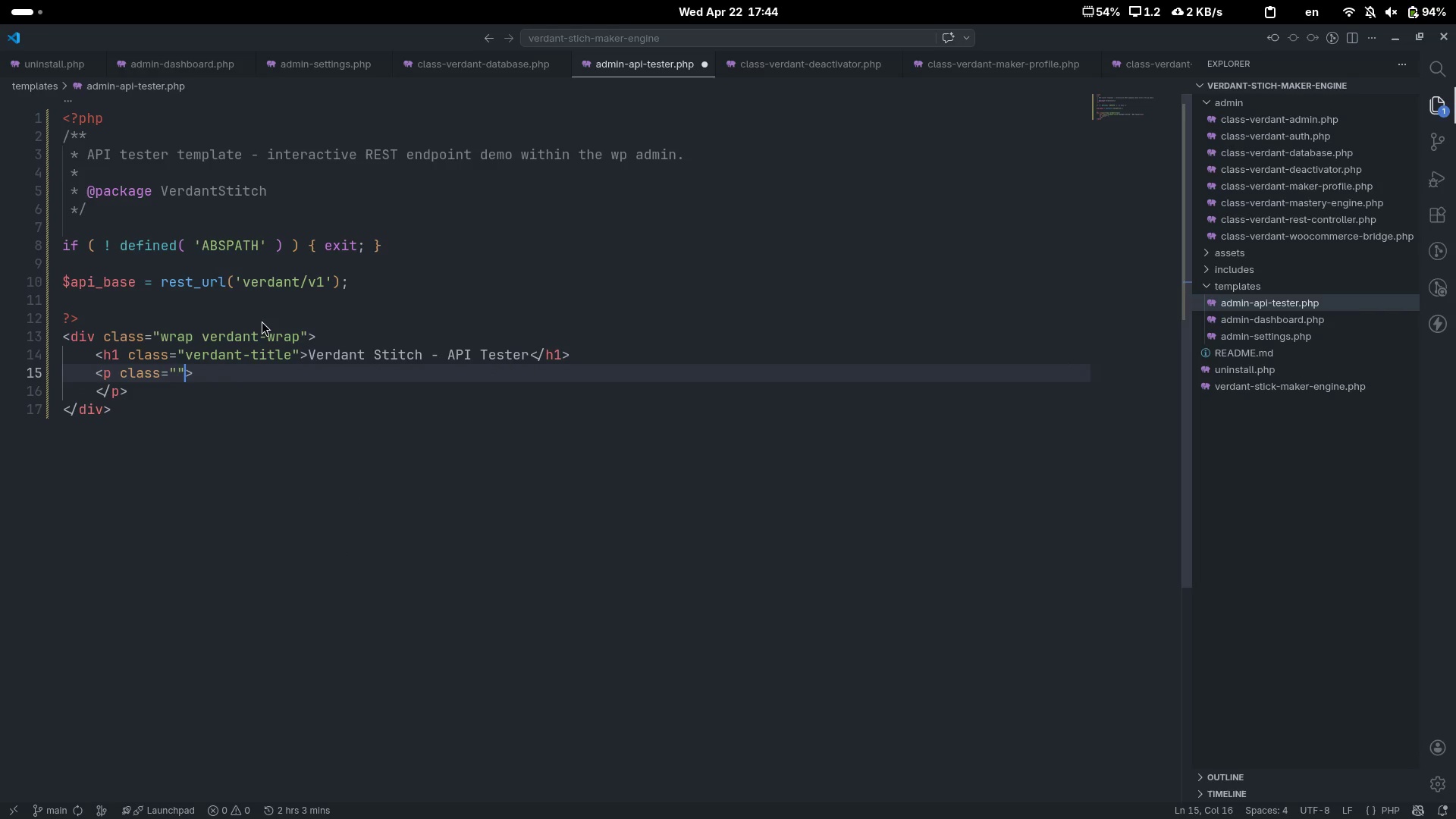 
key(ArrowLeft)
 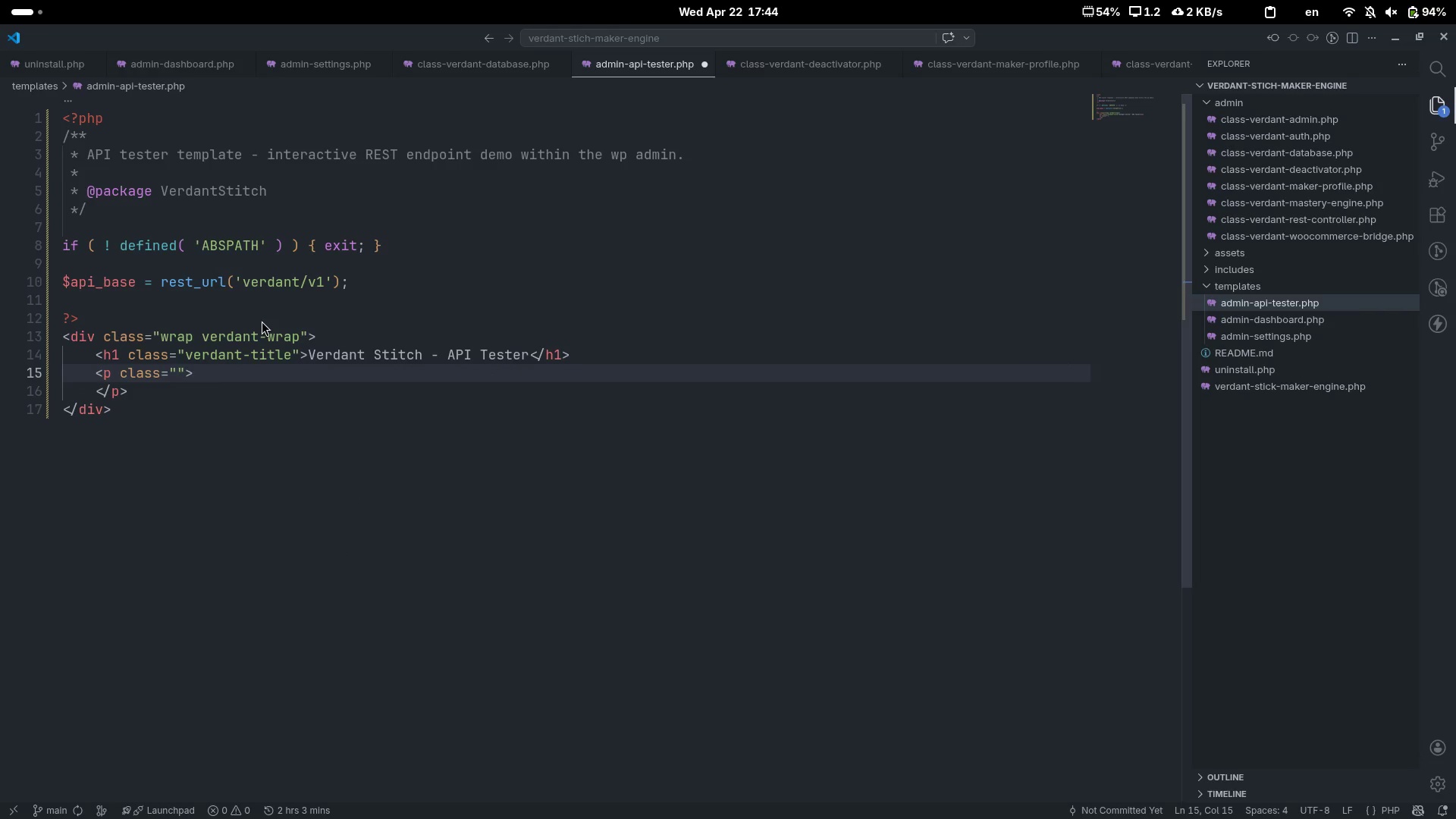 
type(description[End])
 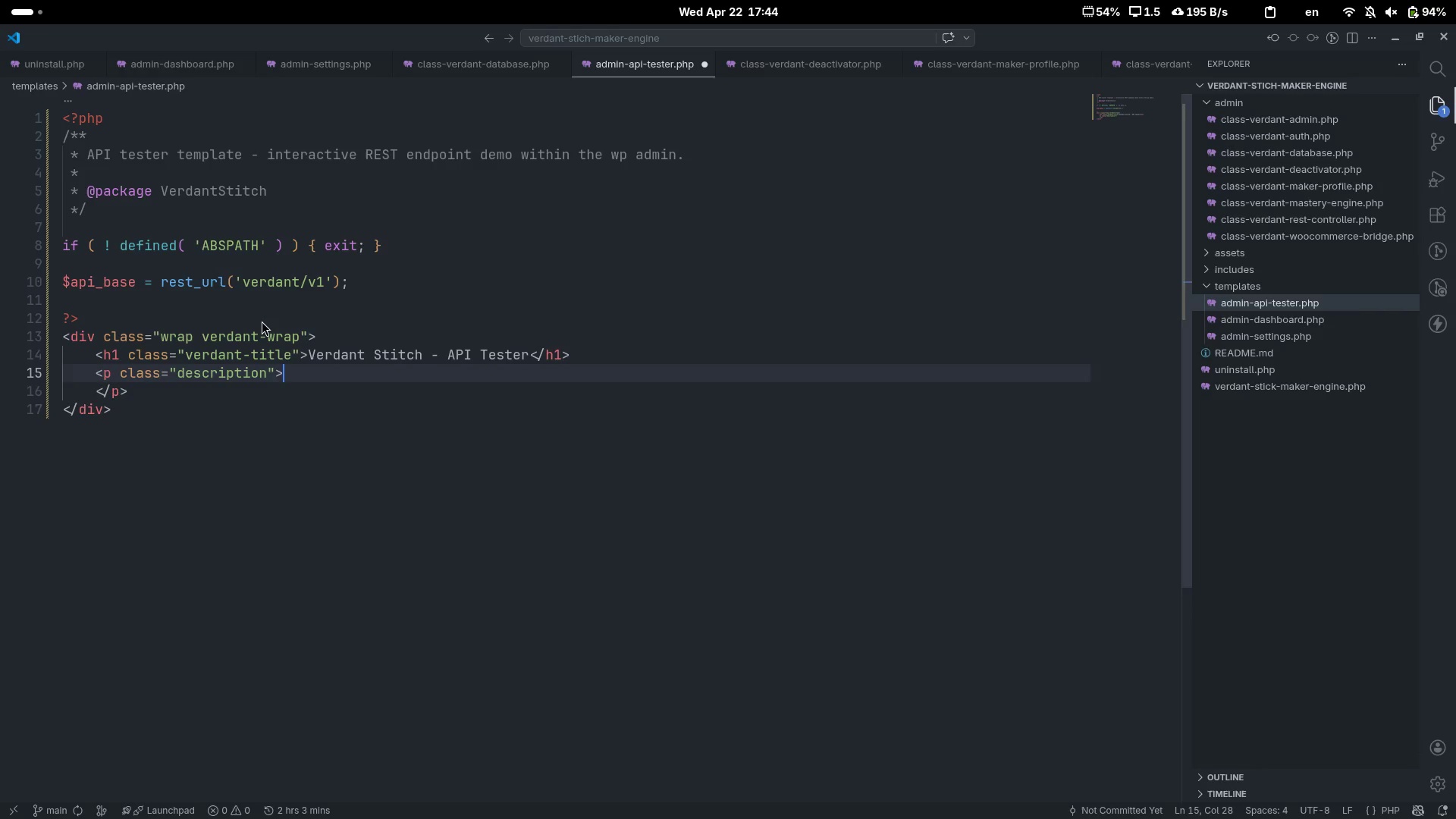 
key(Enter)
 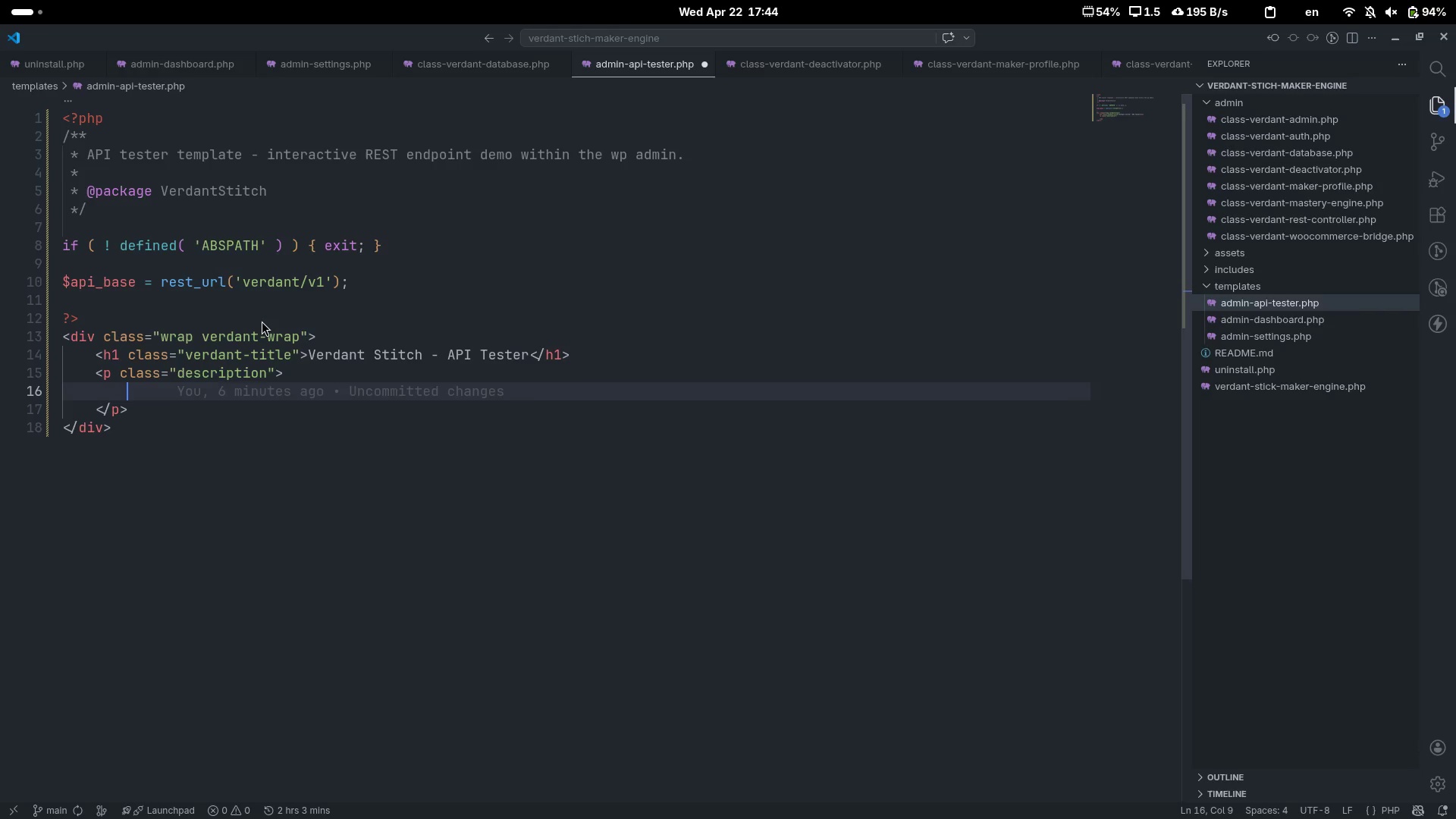 
key(Shift+Comma)
 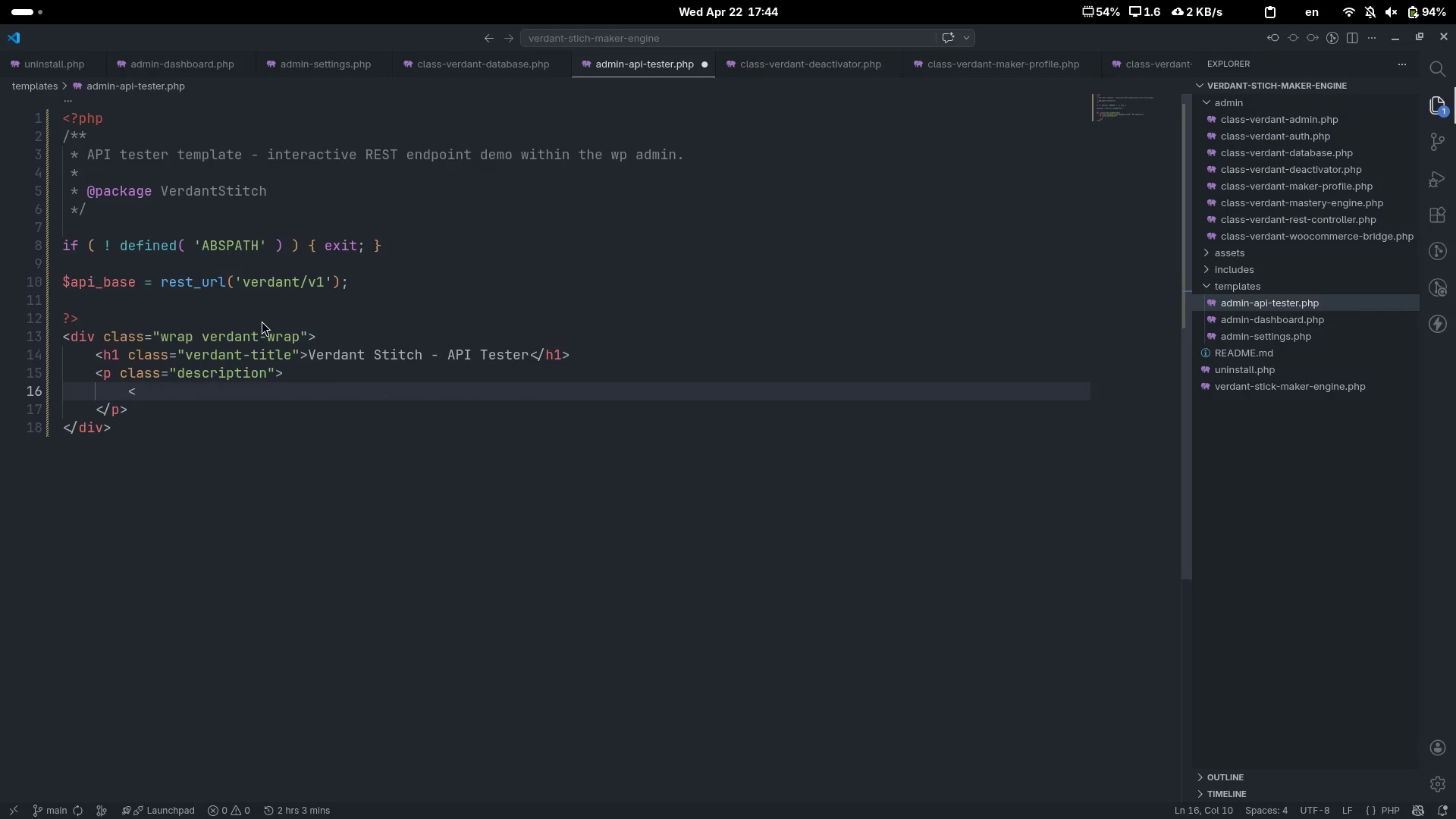 
key(Shift+Slash)
 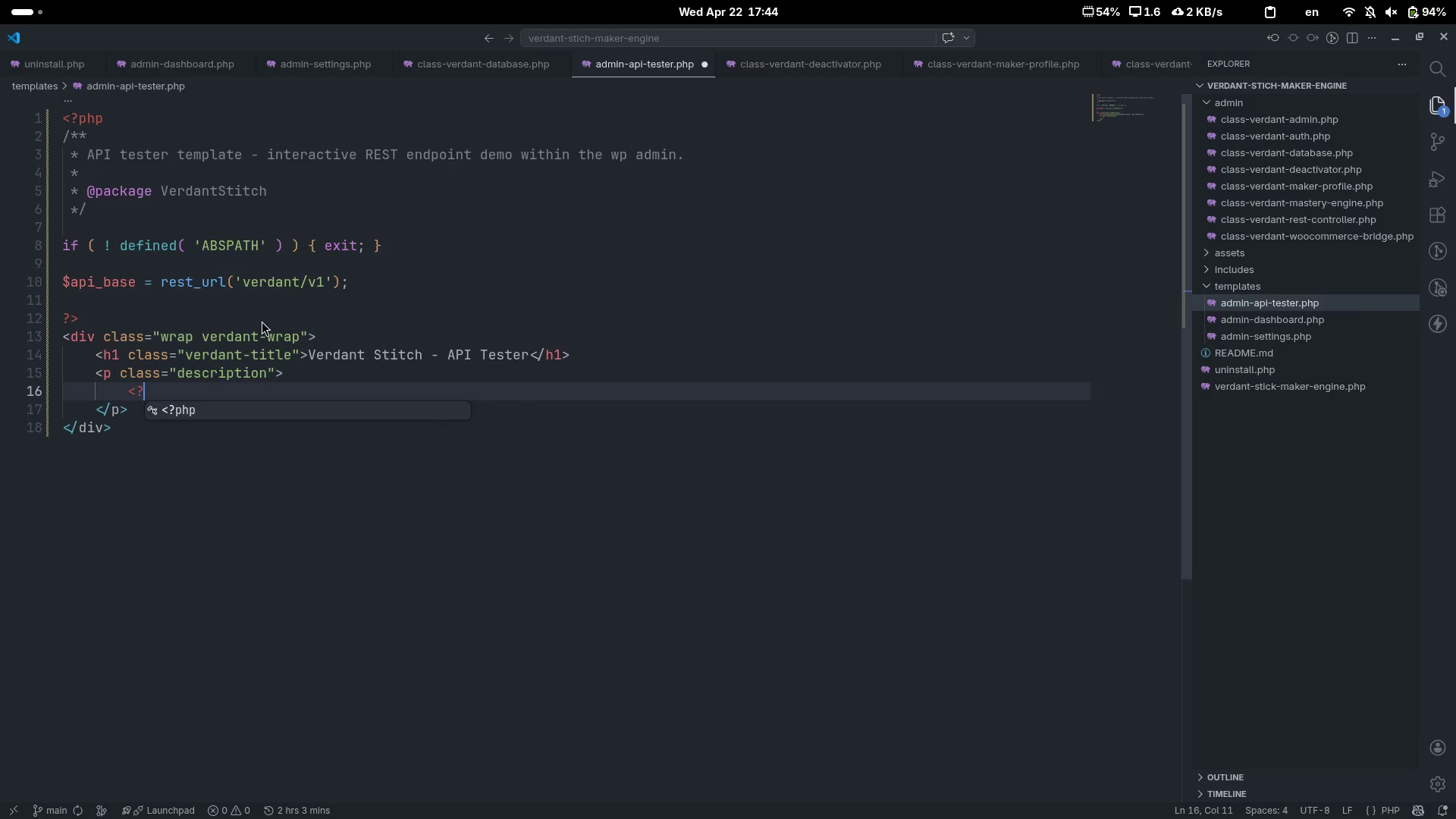 
key(Tab)
 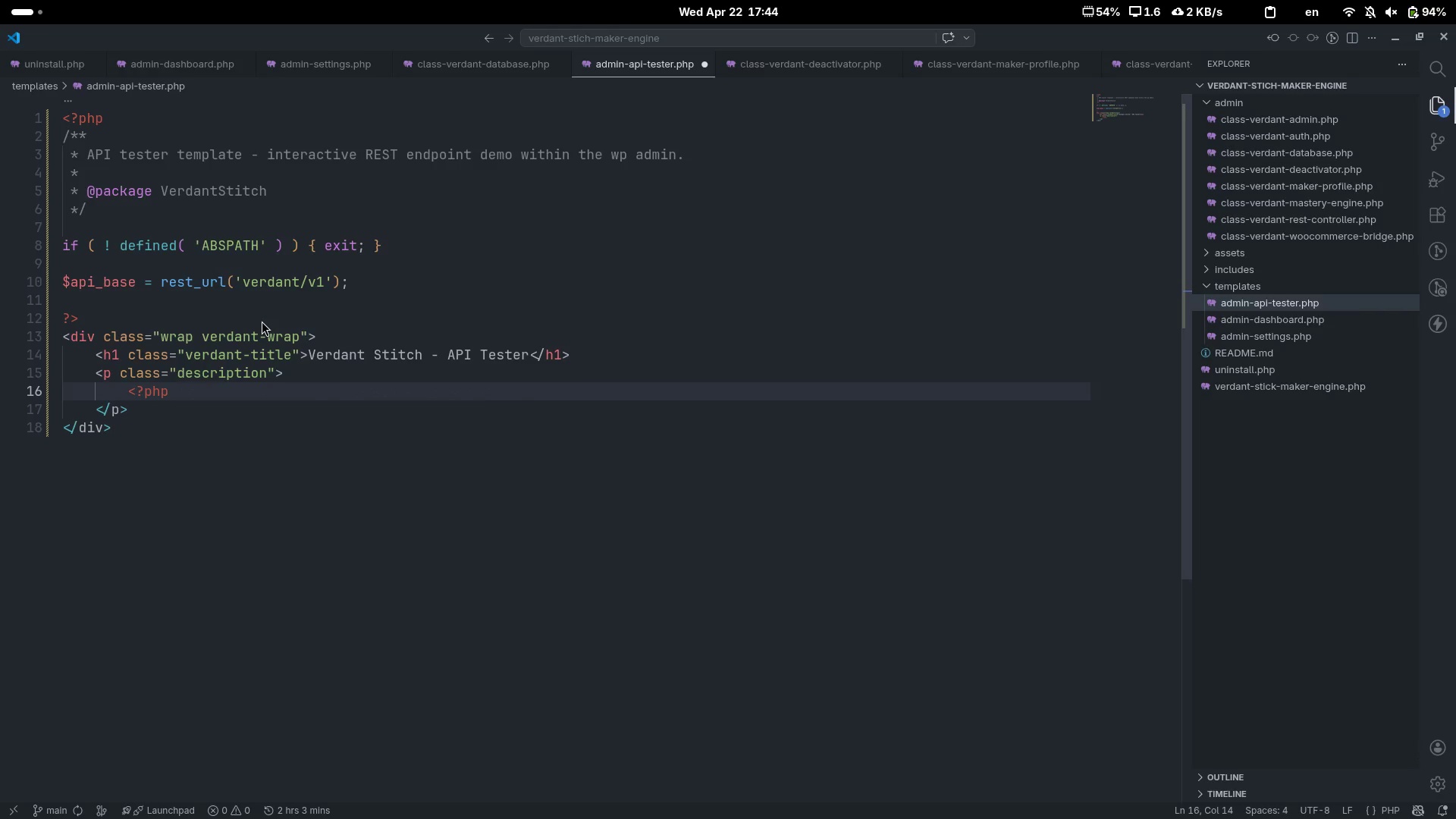 
key(Space)
 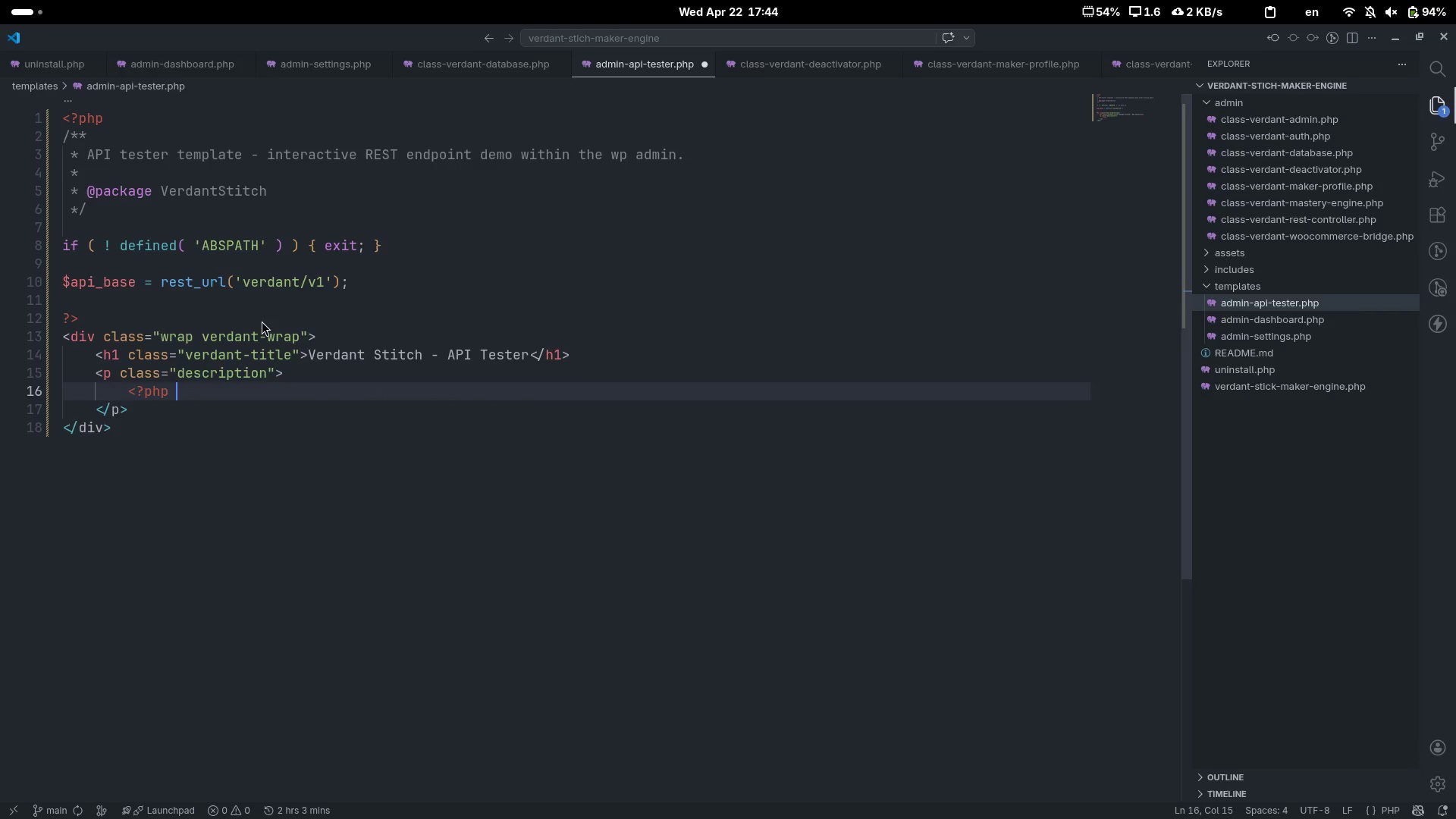 
key(Enter)
 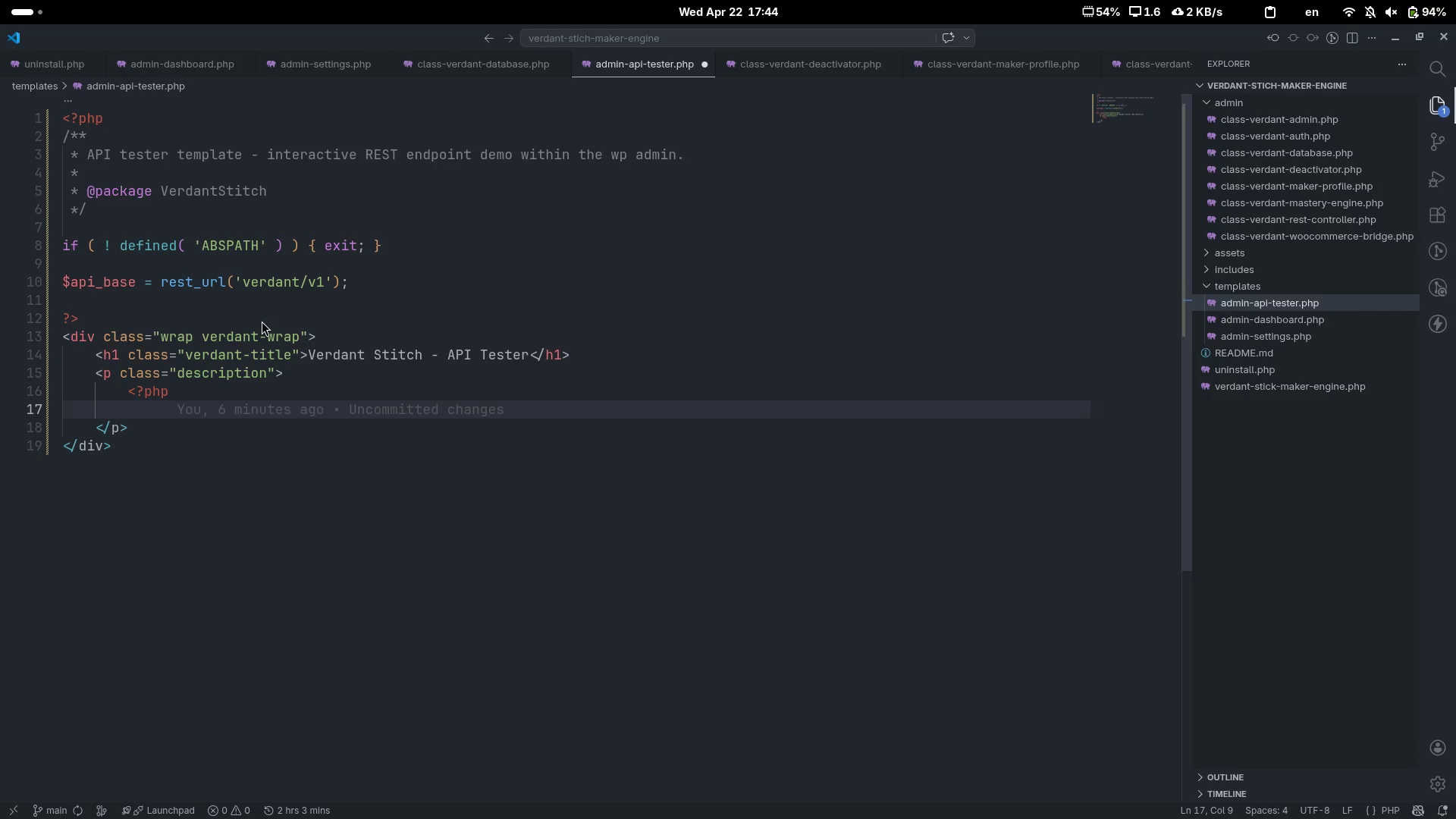 
key(Shift+Slash)
 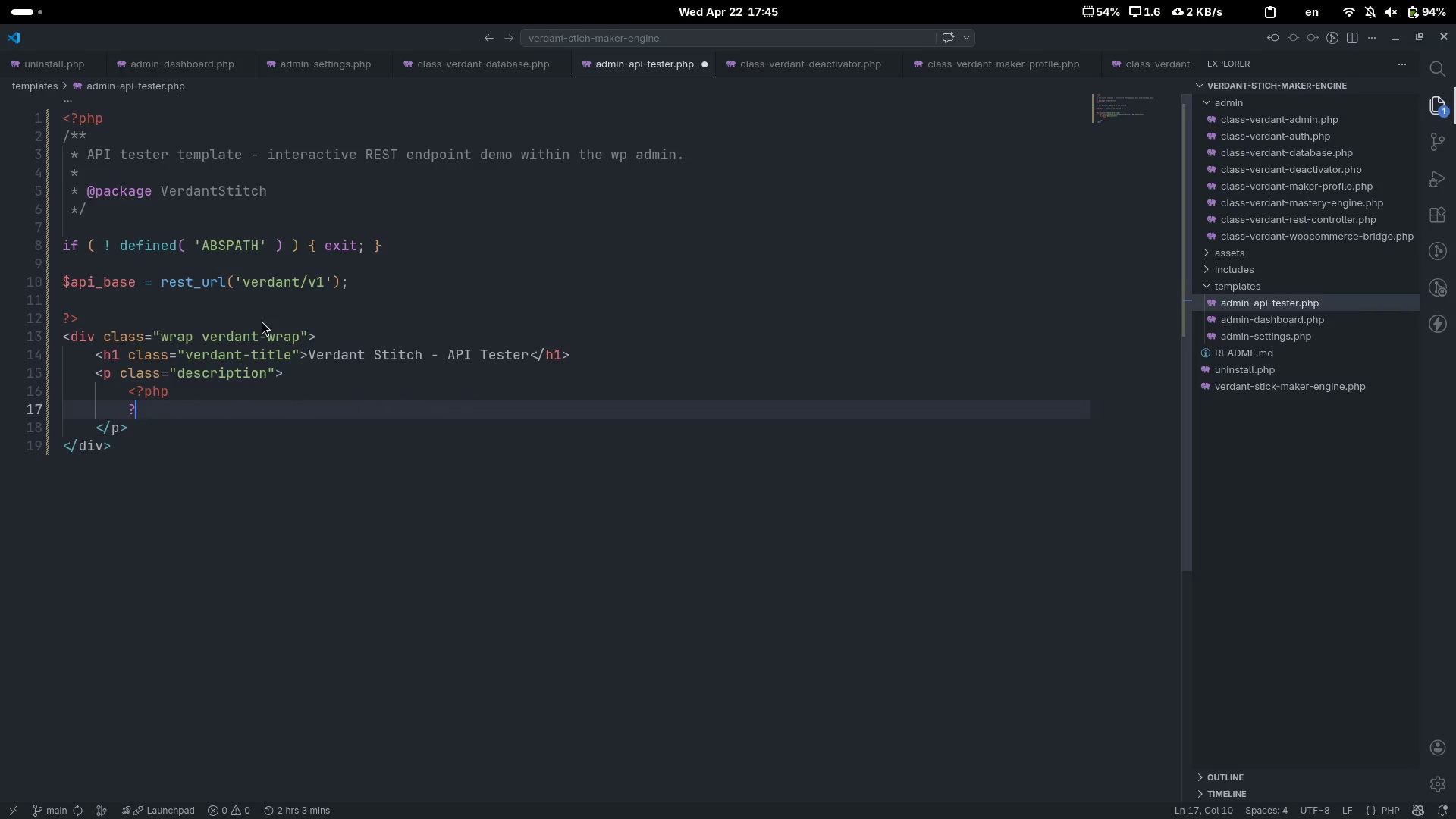 
key(Shift+Period)
 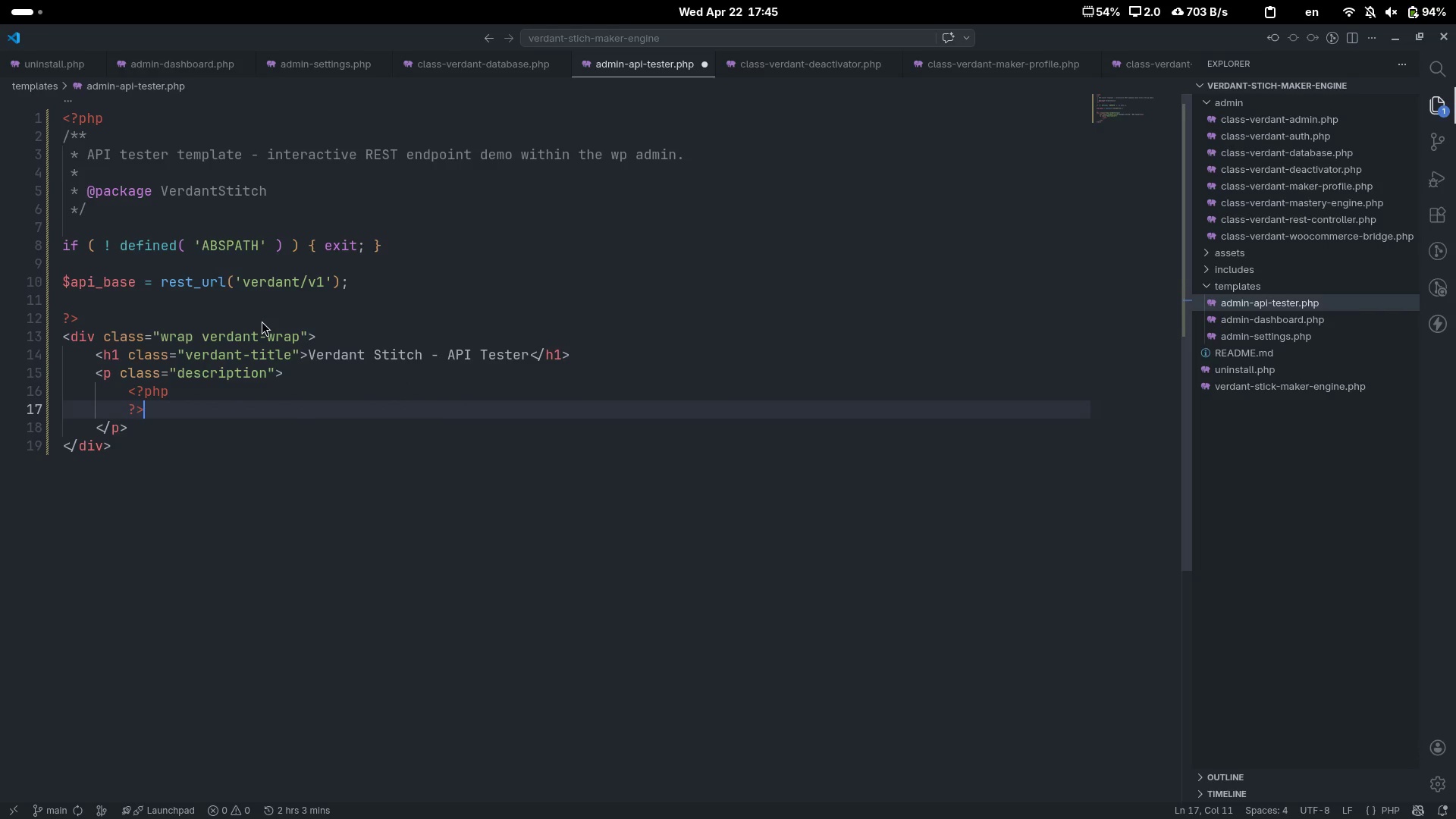 
key(ArrowUp)
 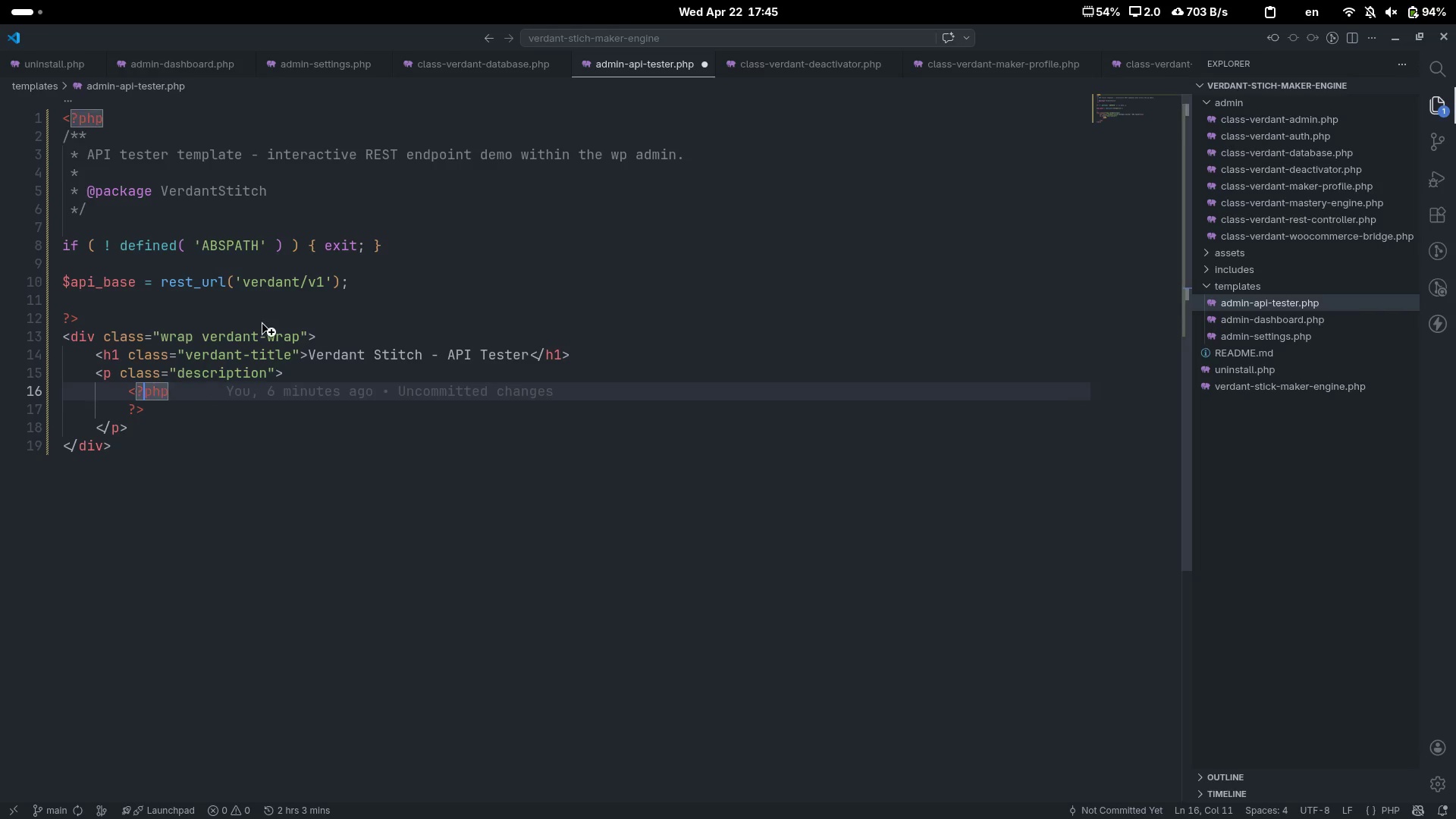 
key(Control+ArrowRight)
 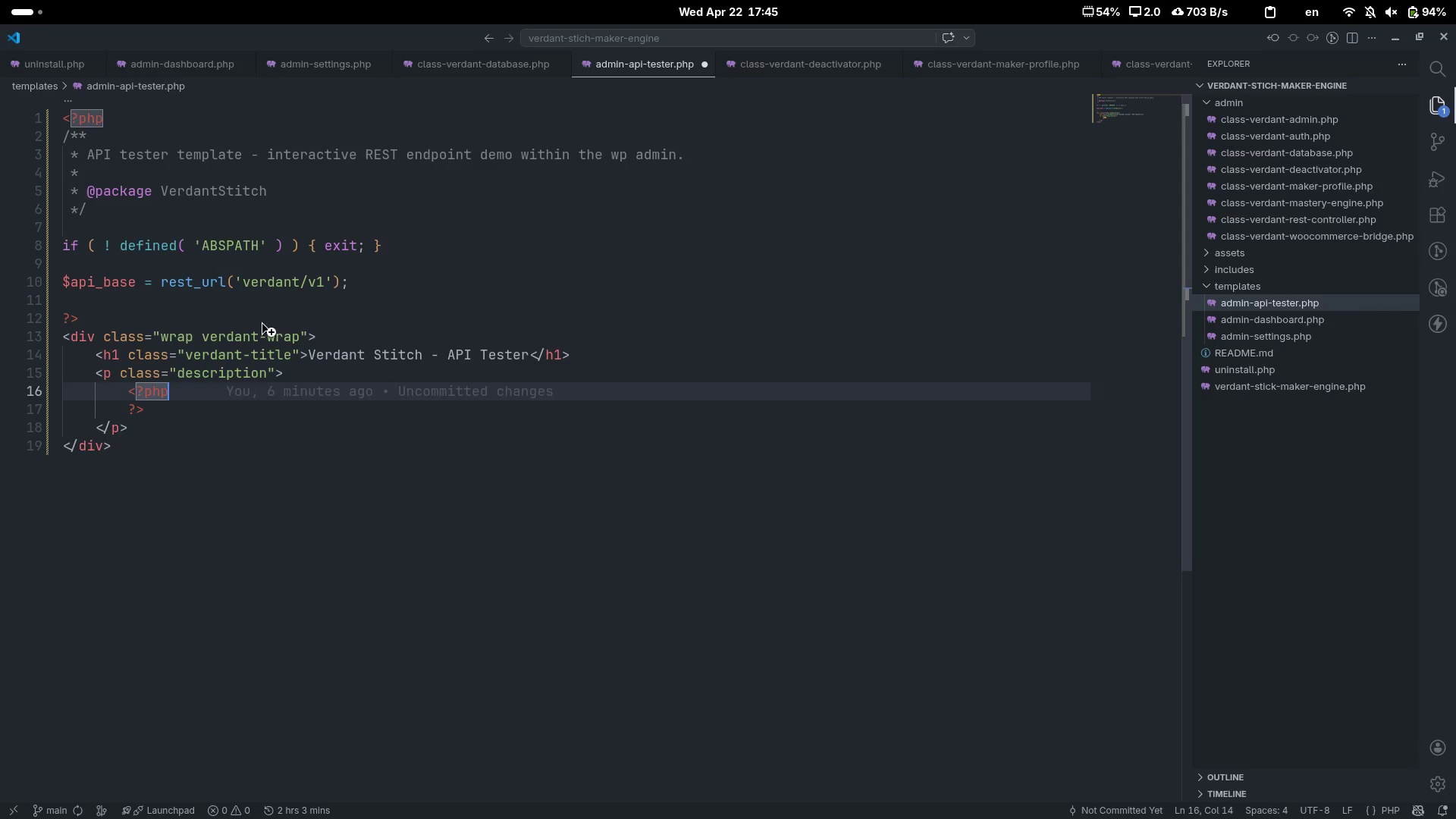 
key(Enter)
 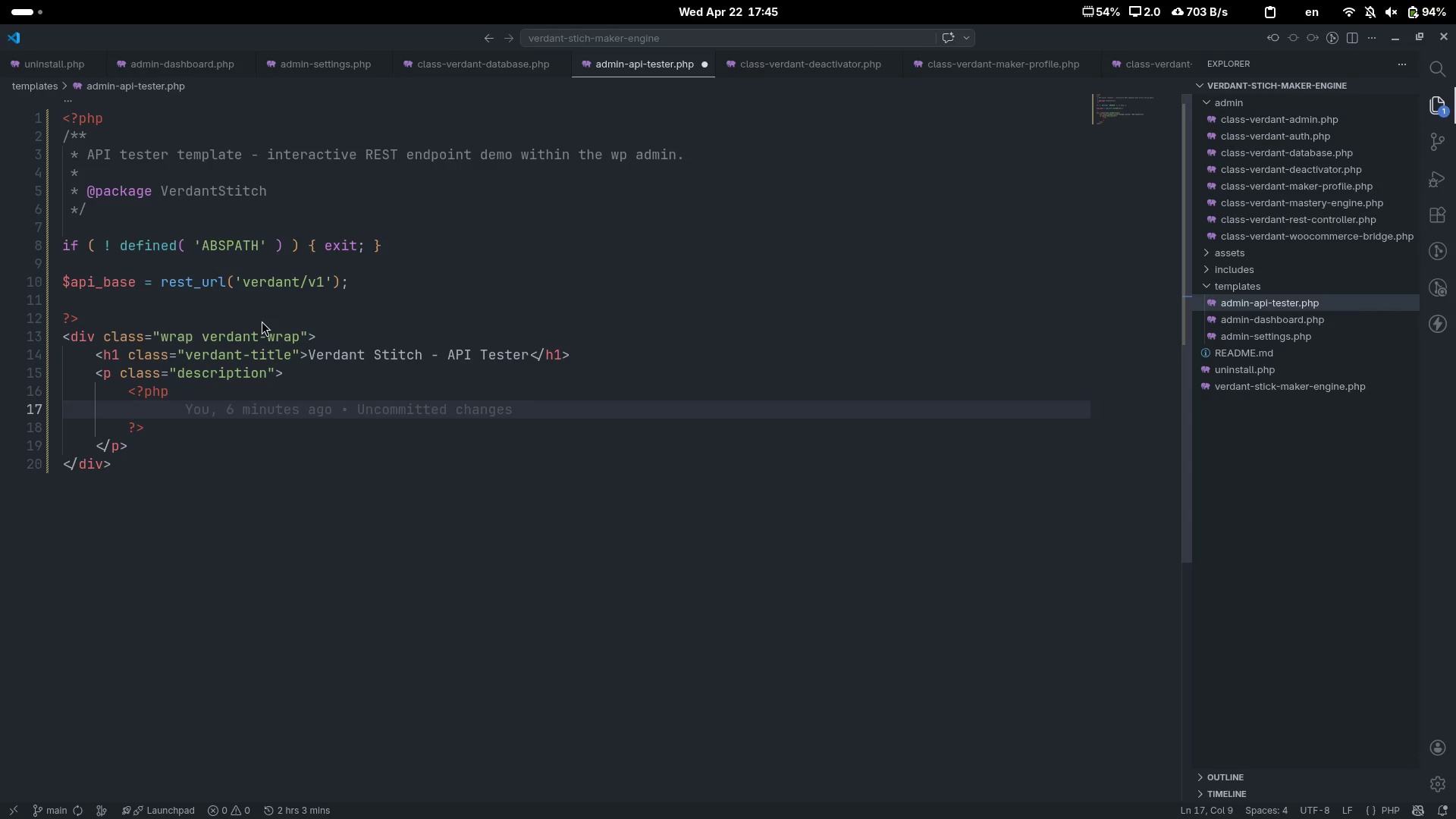 
type(printf()
 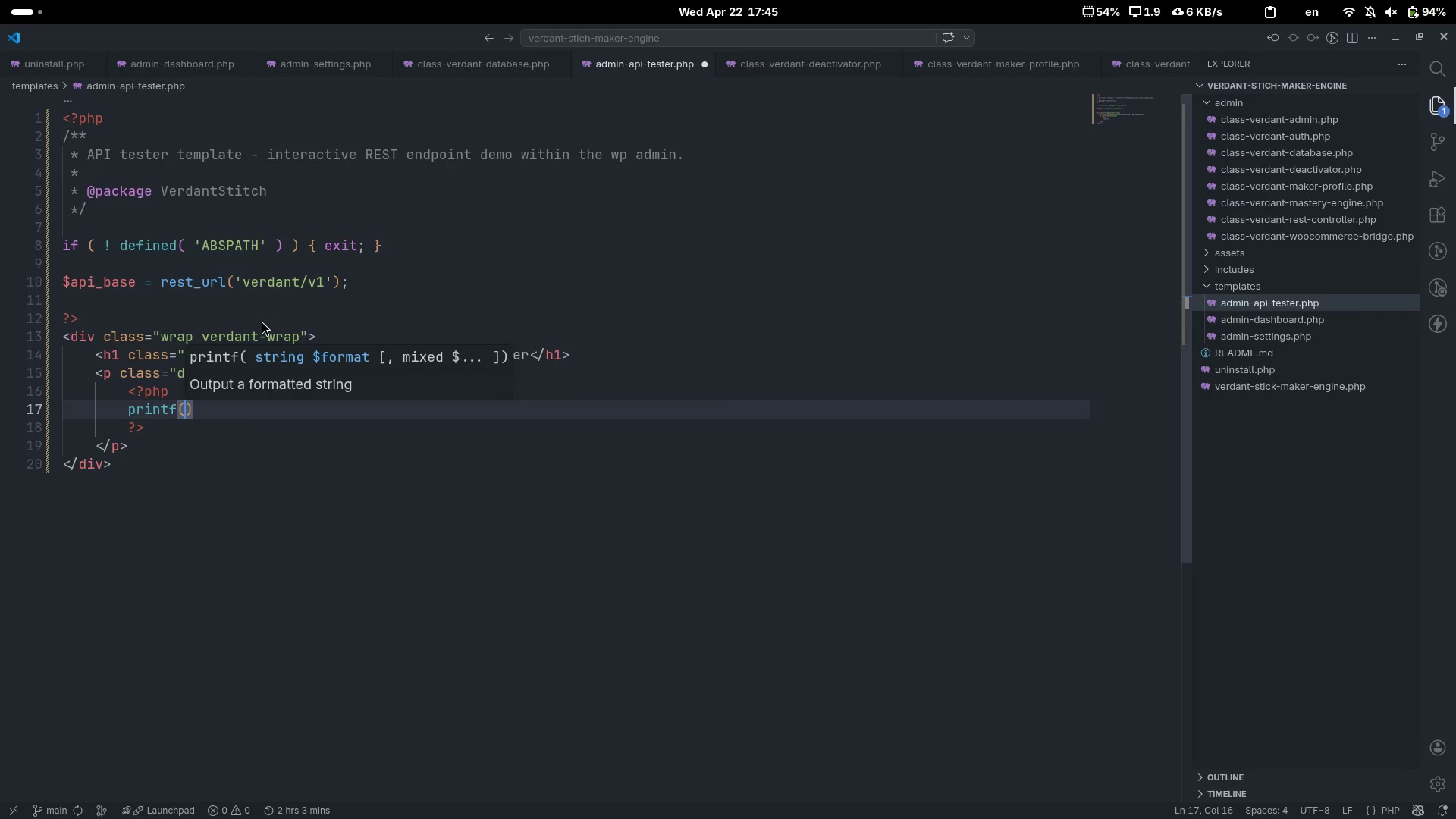 
key(Enter)
 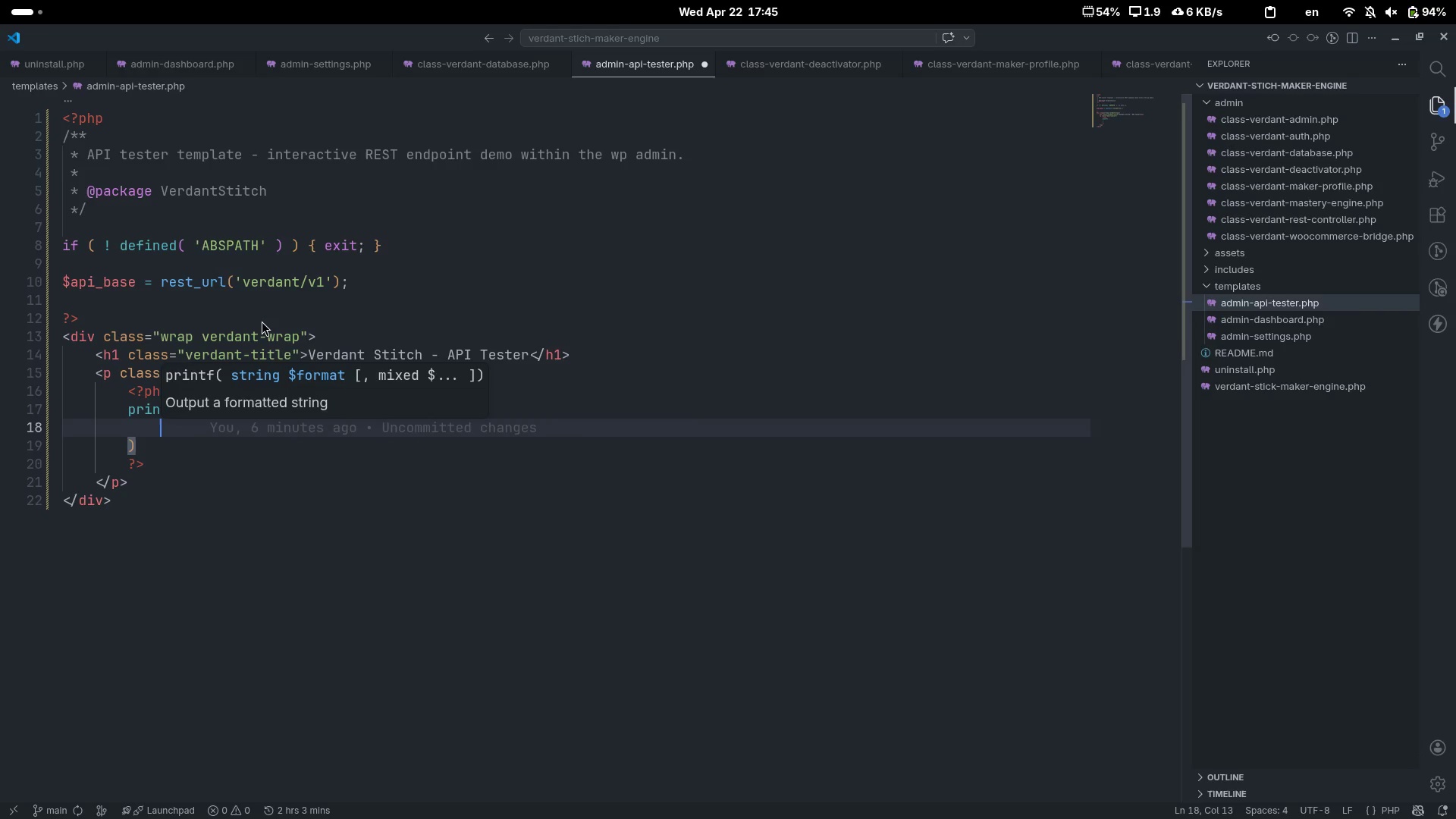 
key(Slash)
 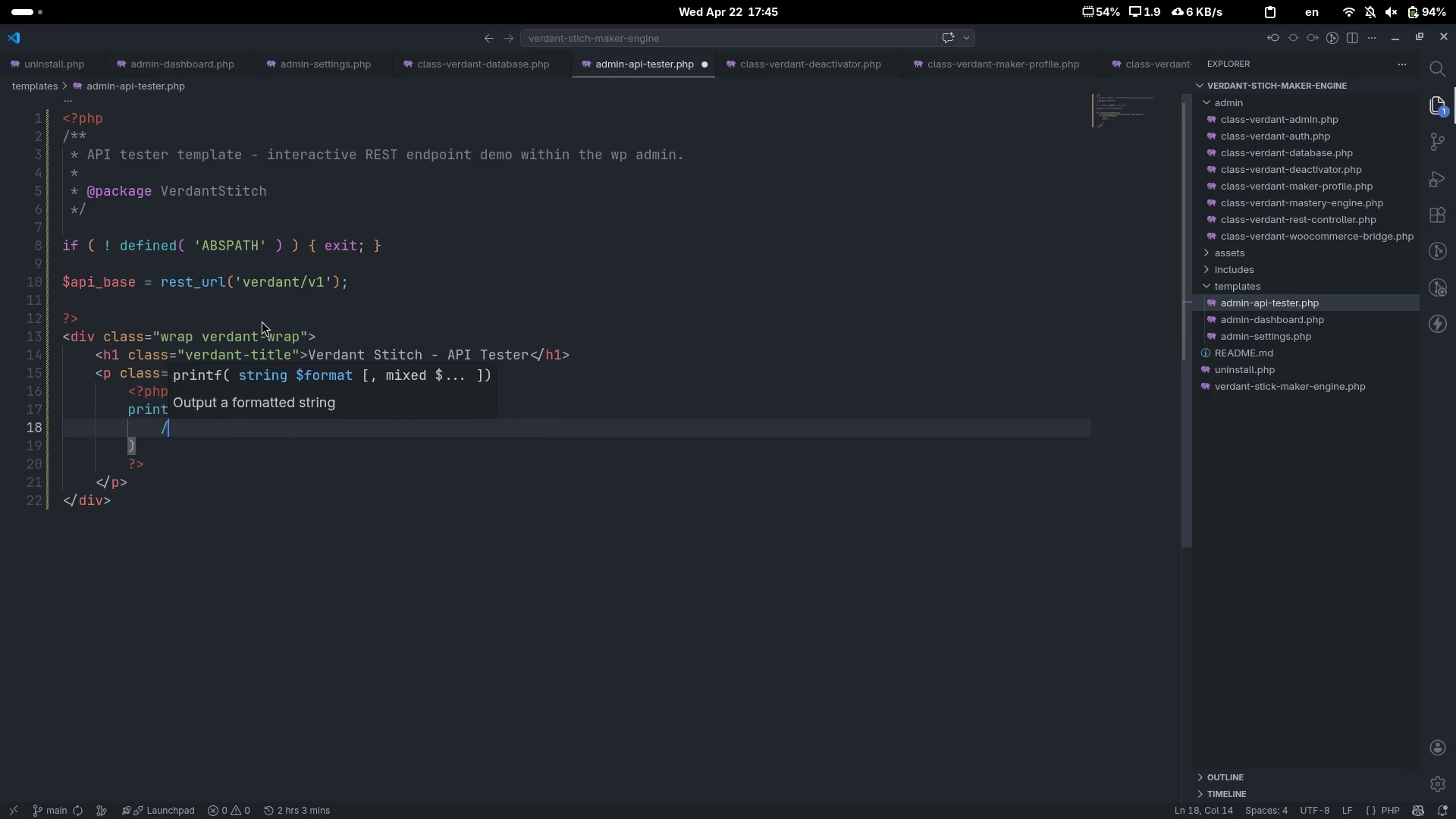 
key(Shift+8)
 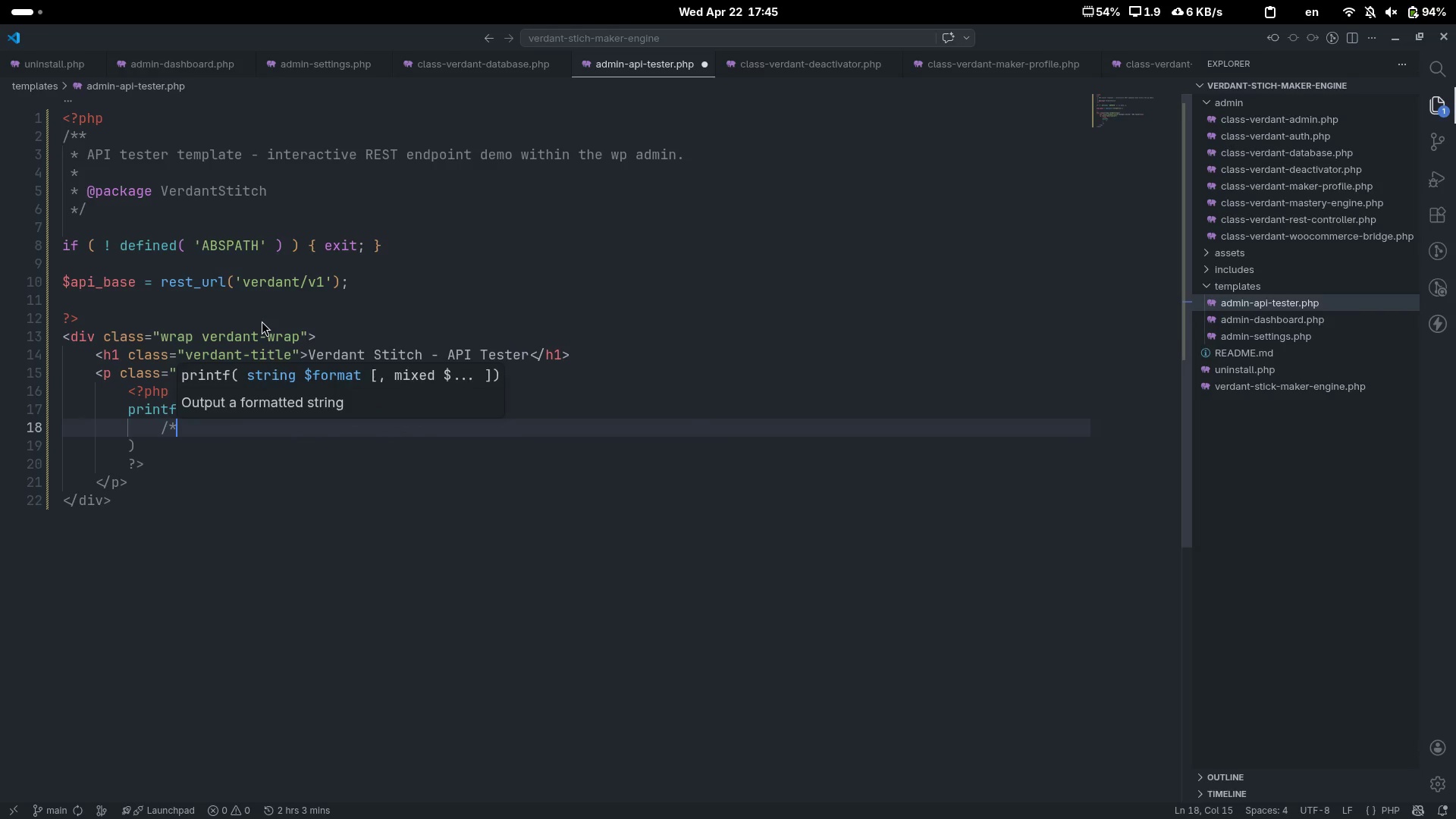 
key(Space)
 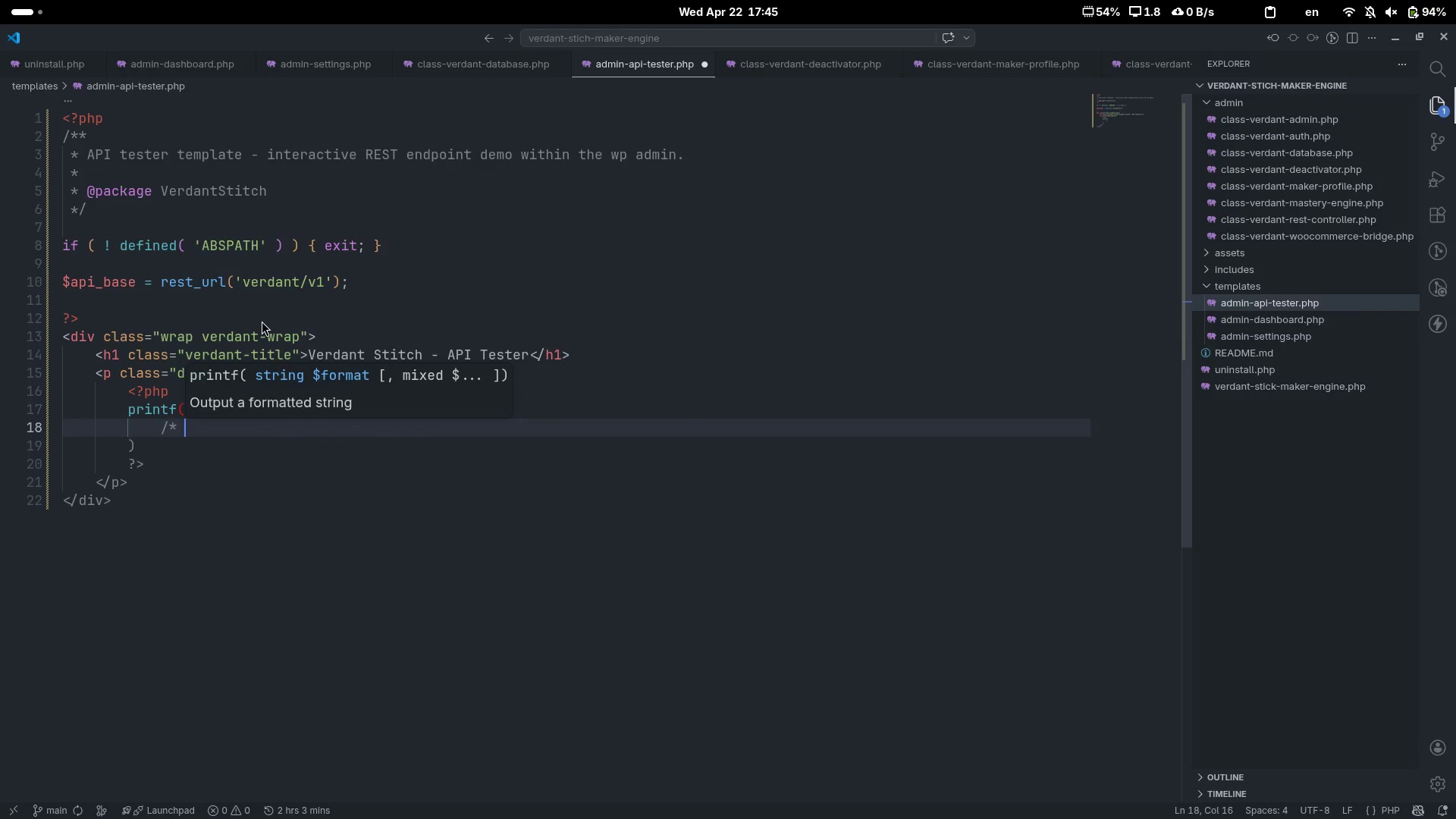 
key(Shift+8)
 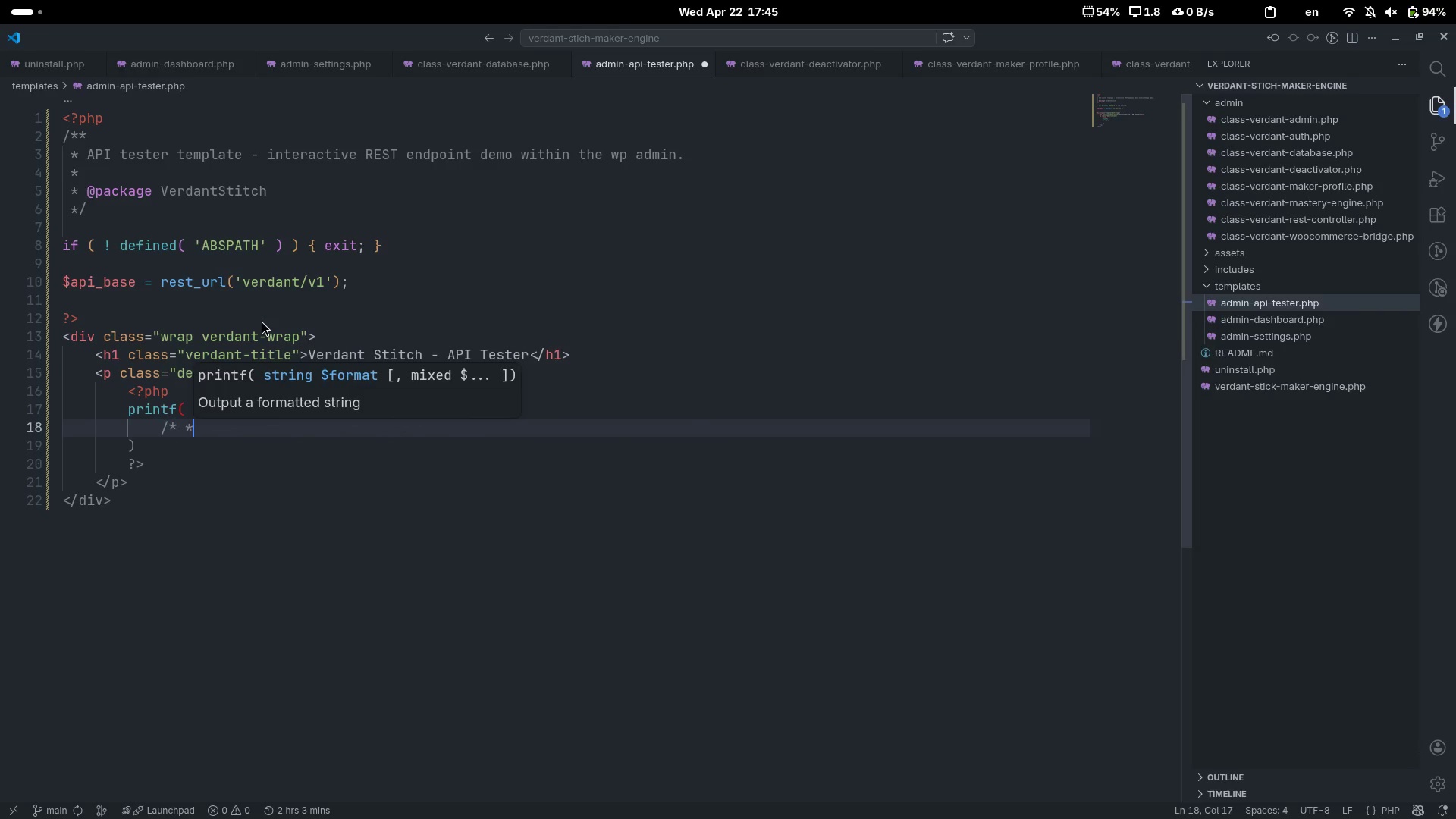 
key(Period)
 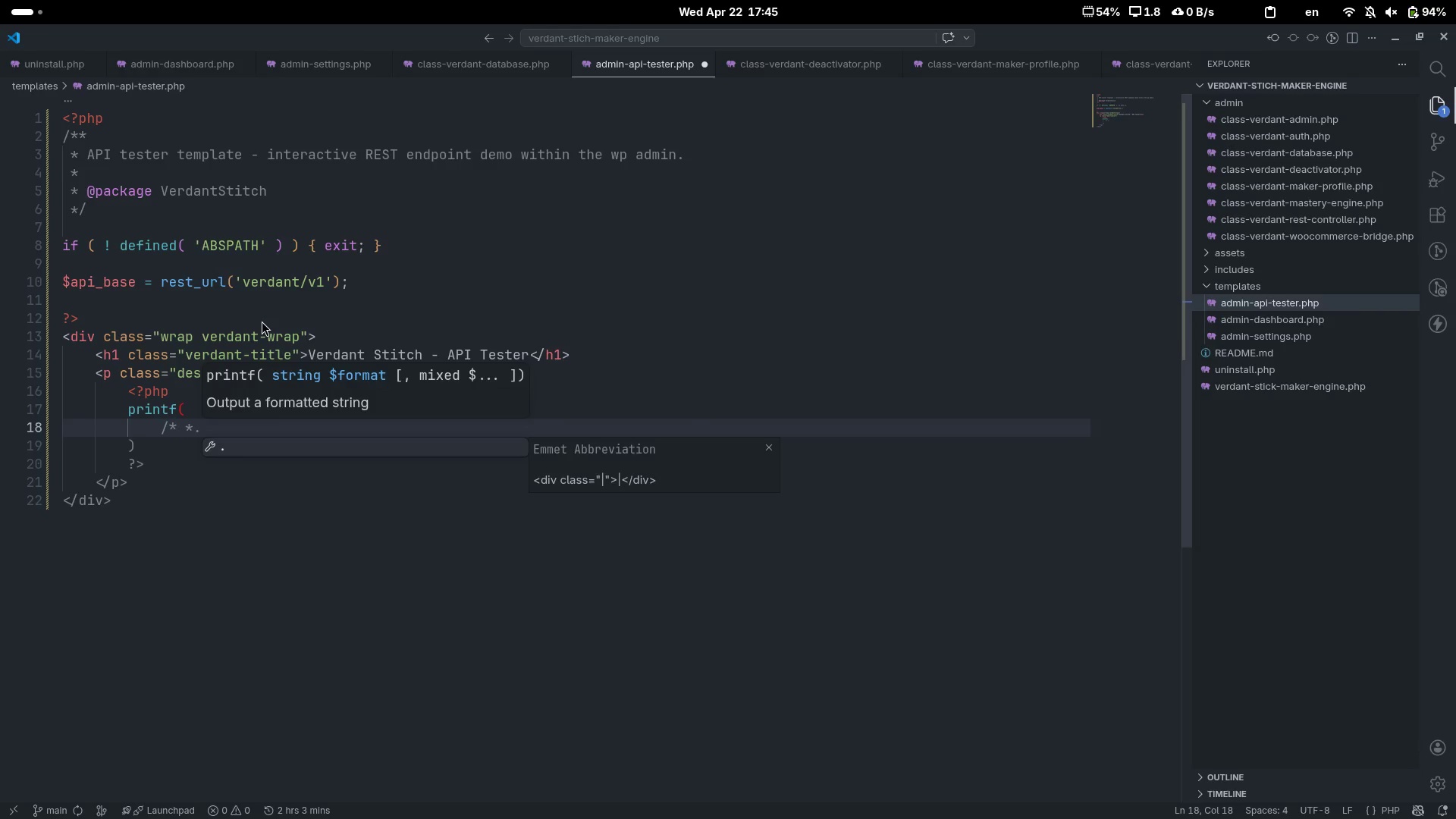 
key(Backspace)
 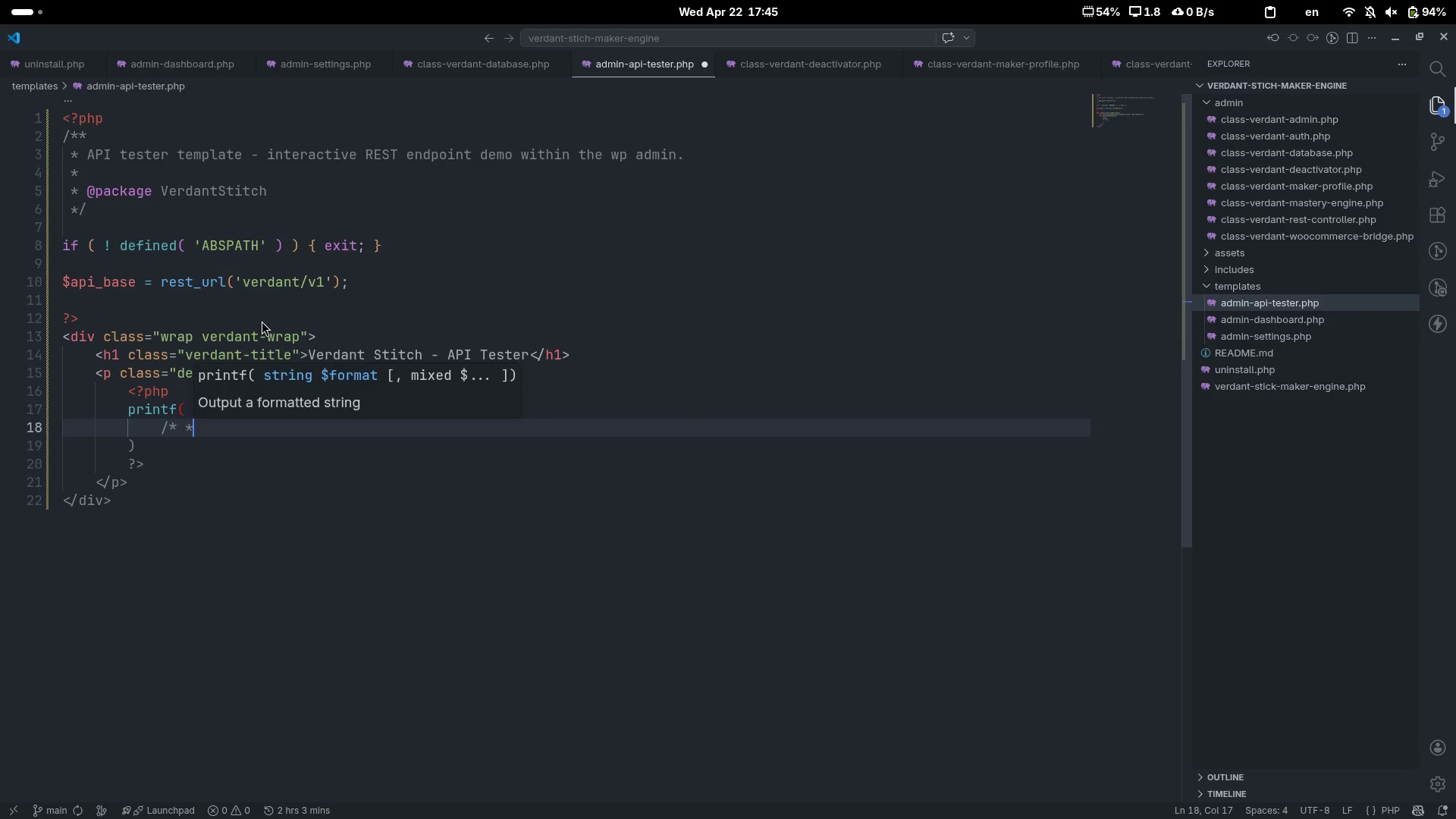 
key(Slash)
 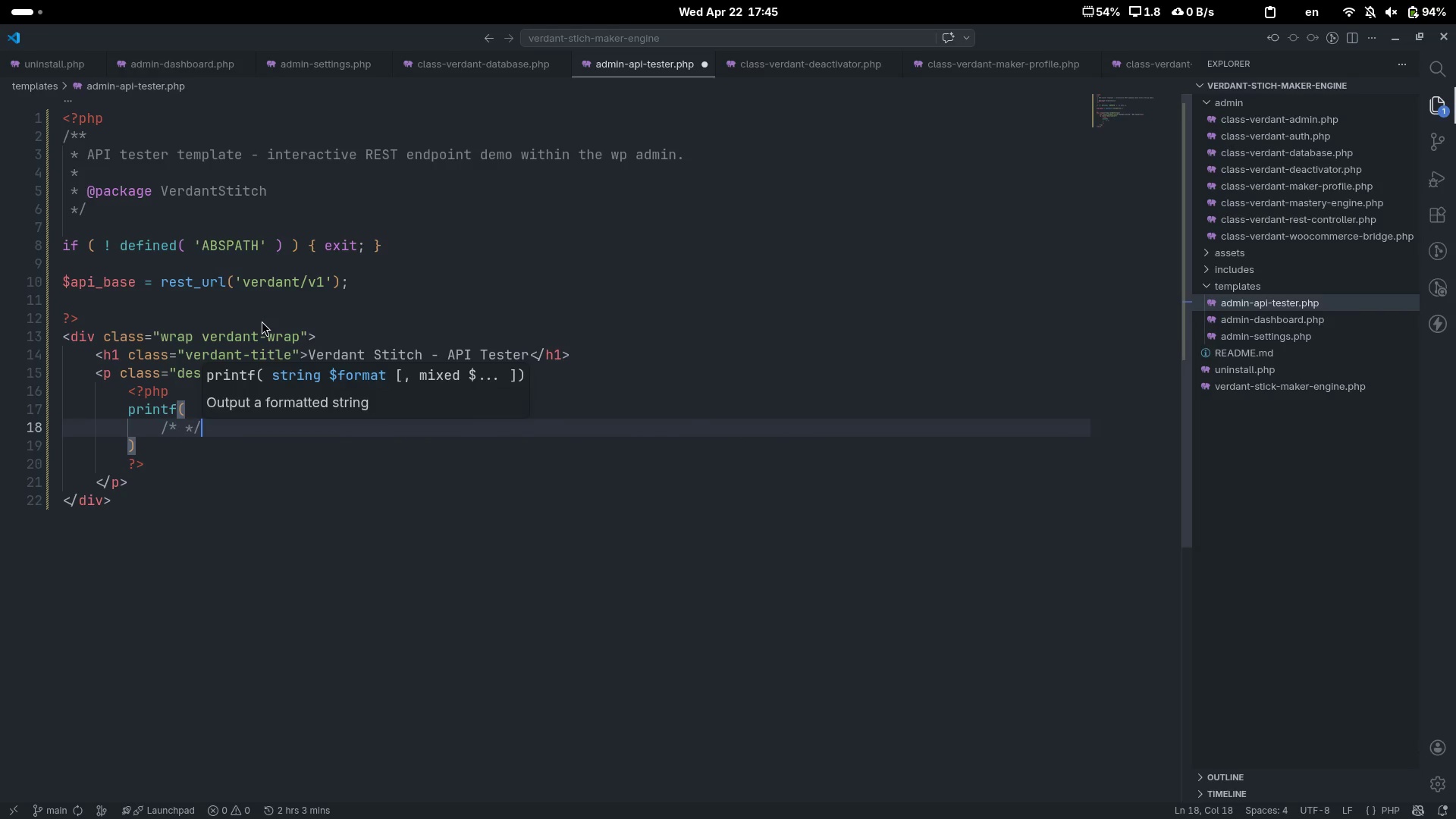 
key(ArrowLeft)
 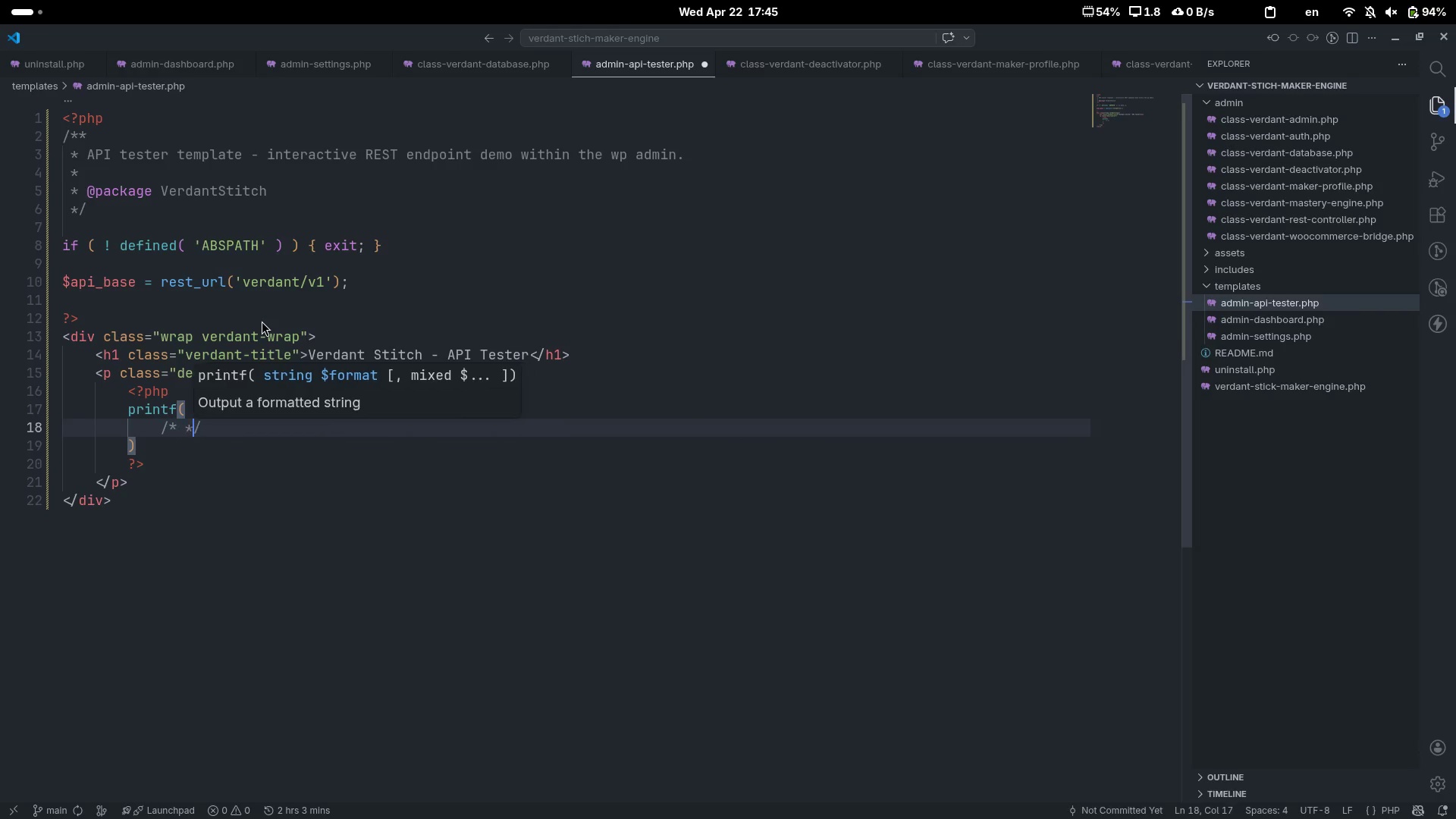 
key(ArrowLeft)
 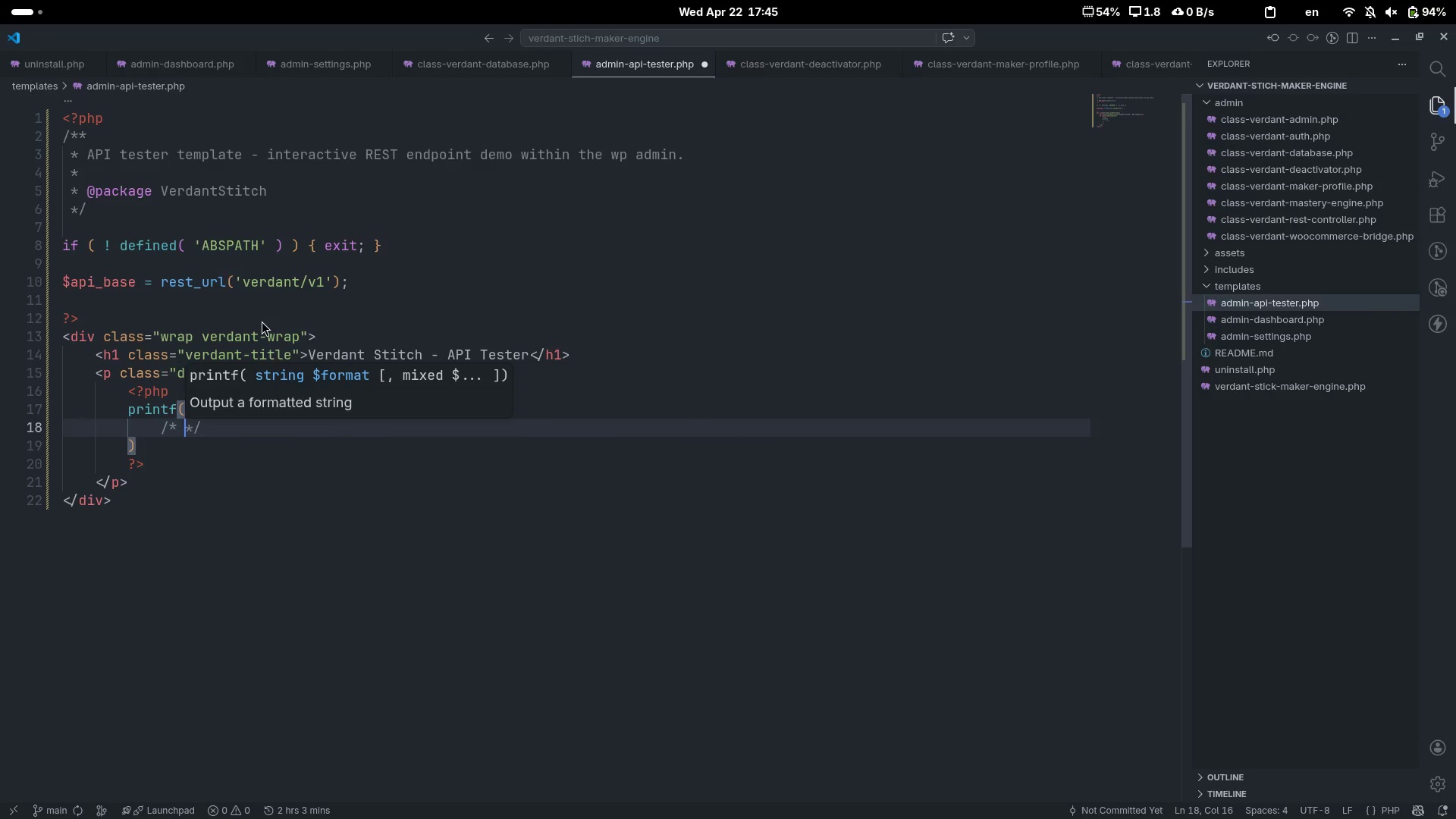 
key(ArrowLeft)
 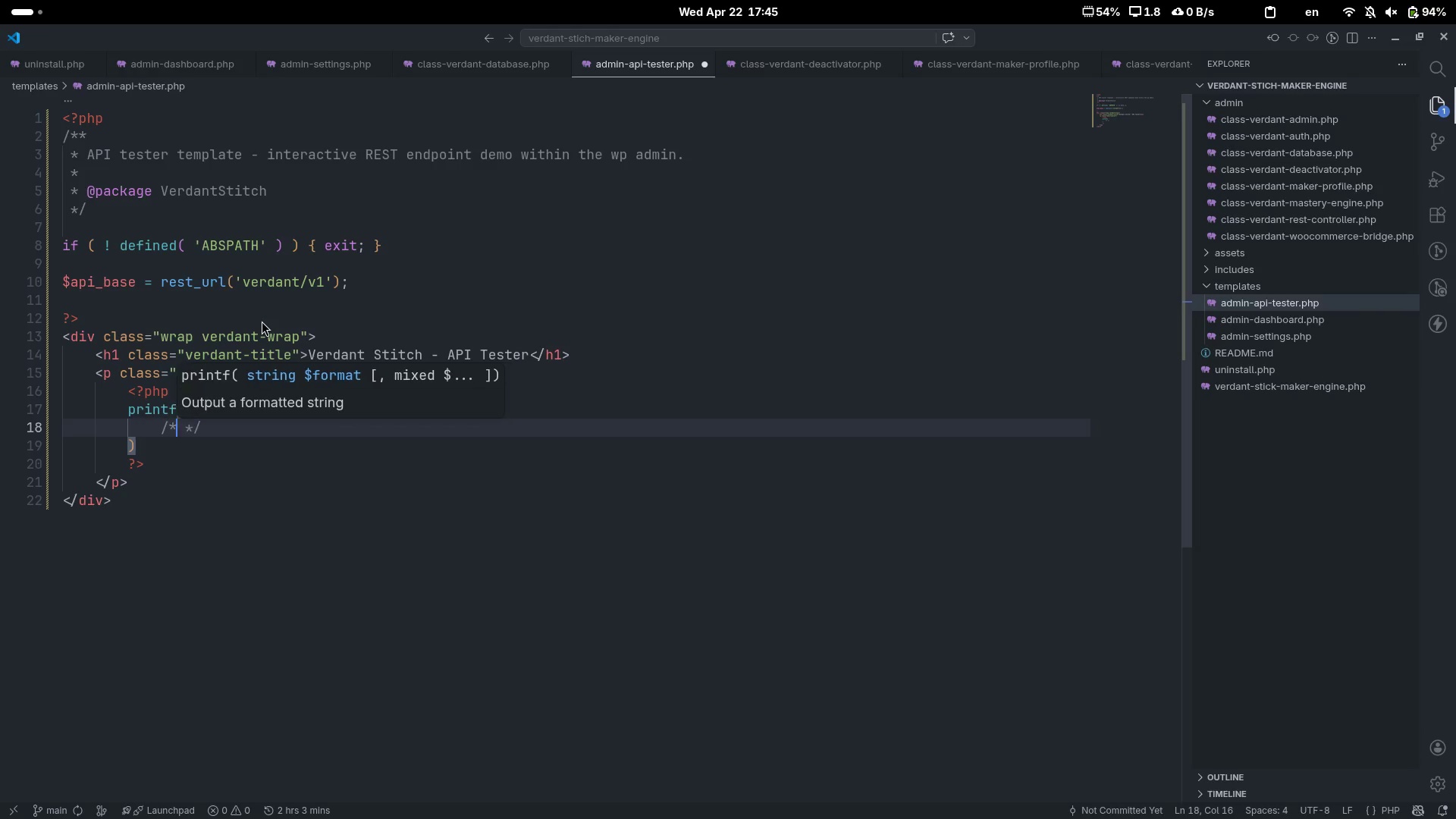 
key(Space)
 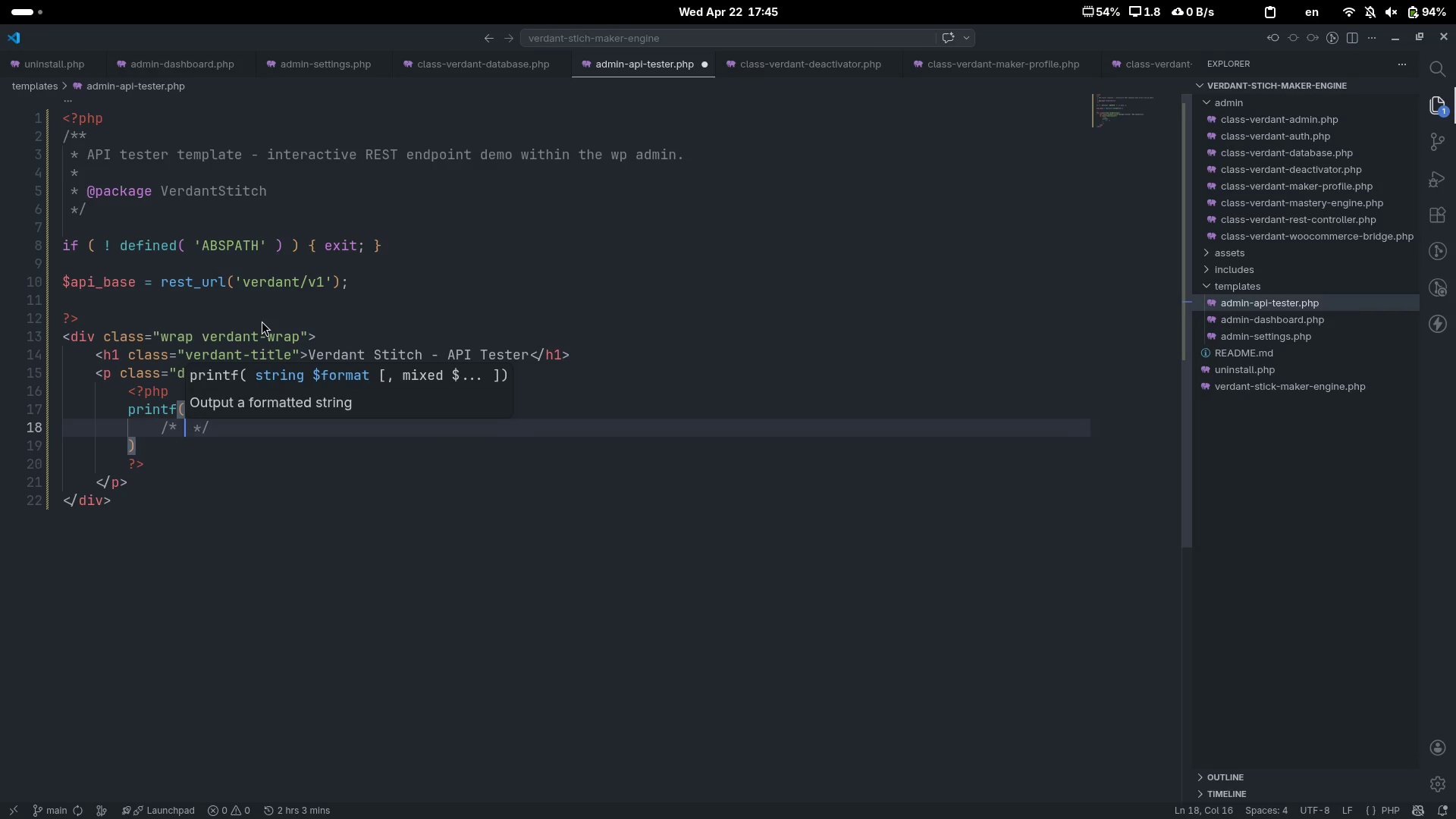 
key(Escape)
 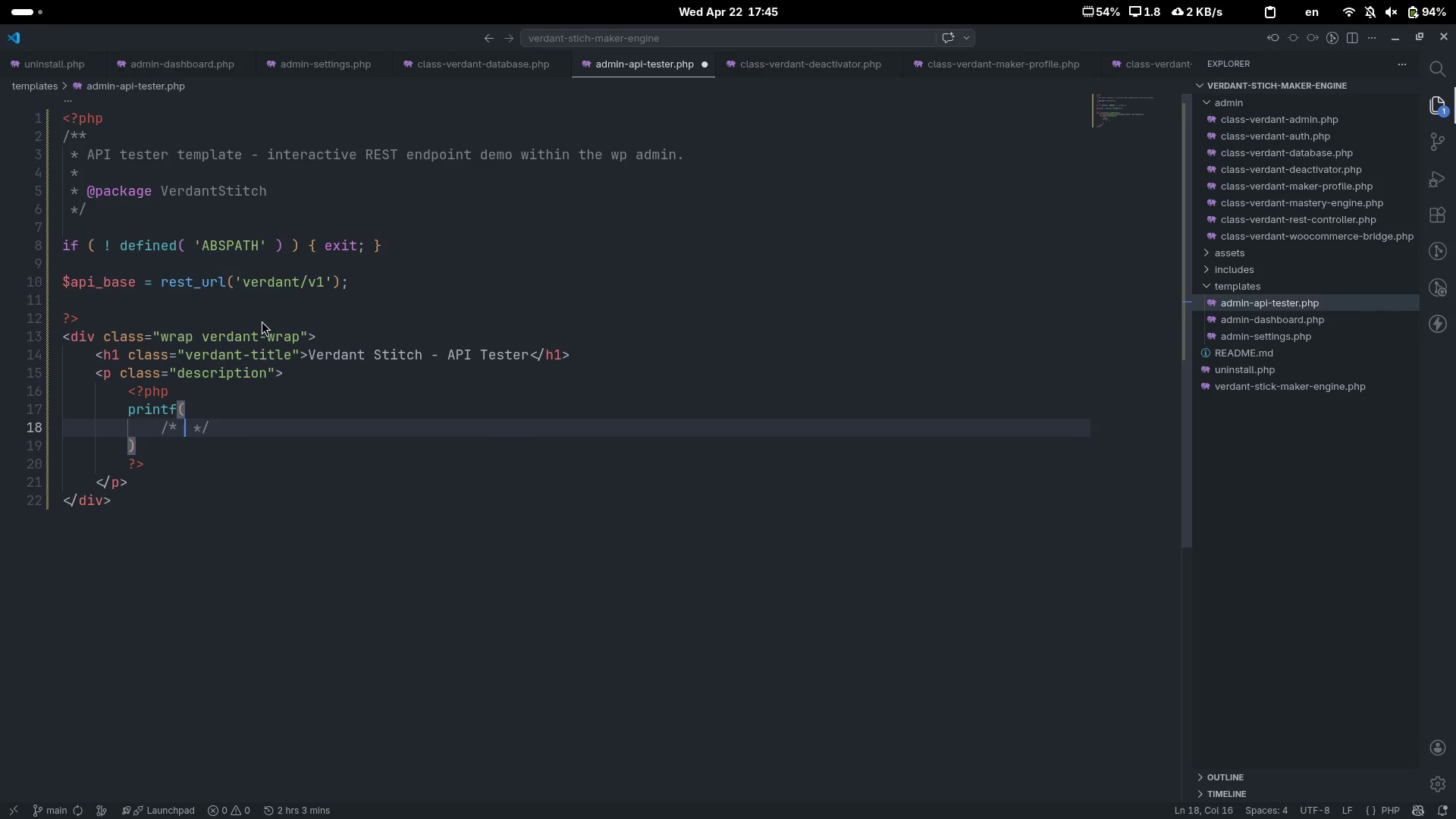 
type(translators: $s)
key(Backspace)
key(Backspace)
type(%s REST API base URL)
 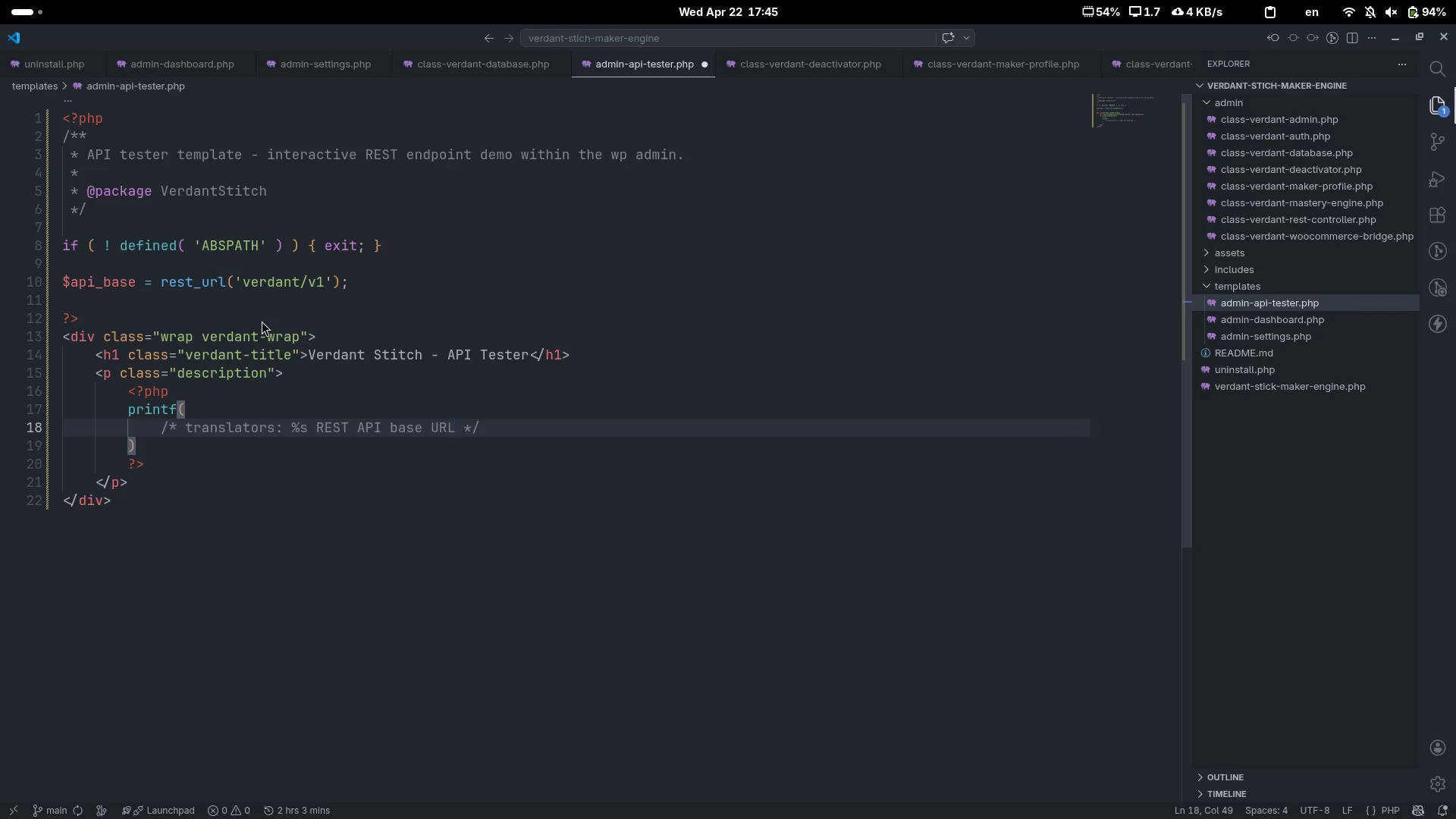 
key(Control+ArrowRight)
 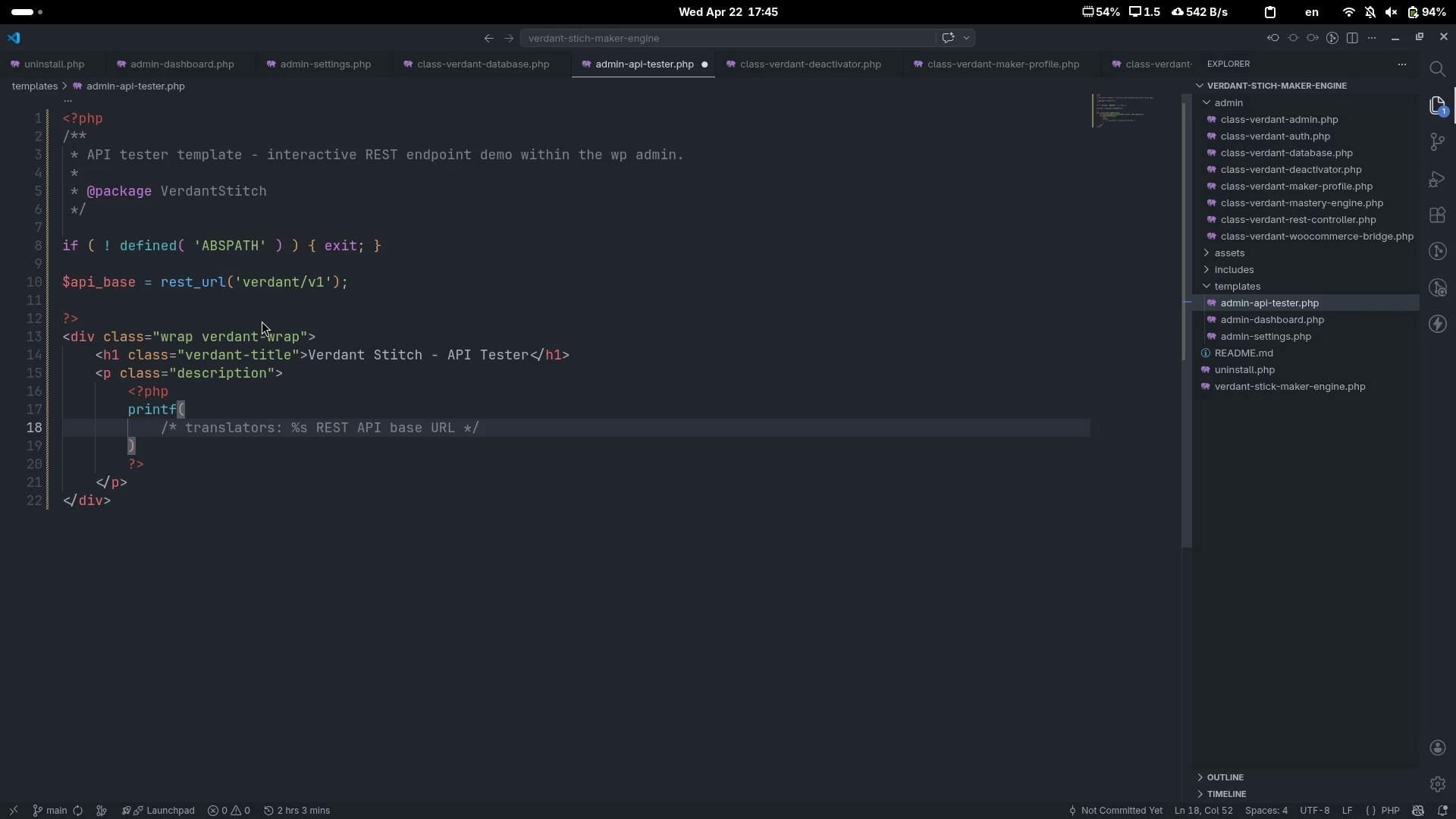 
key(Enter)
 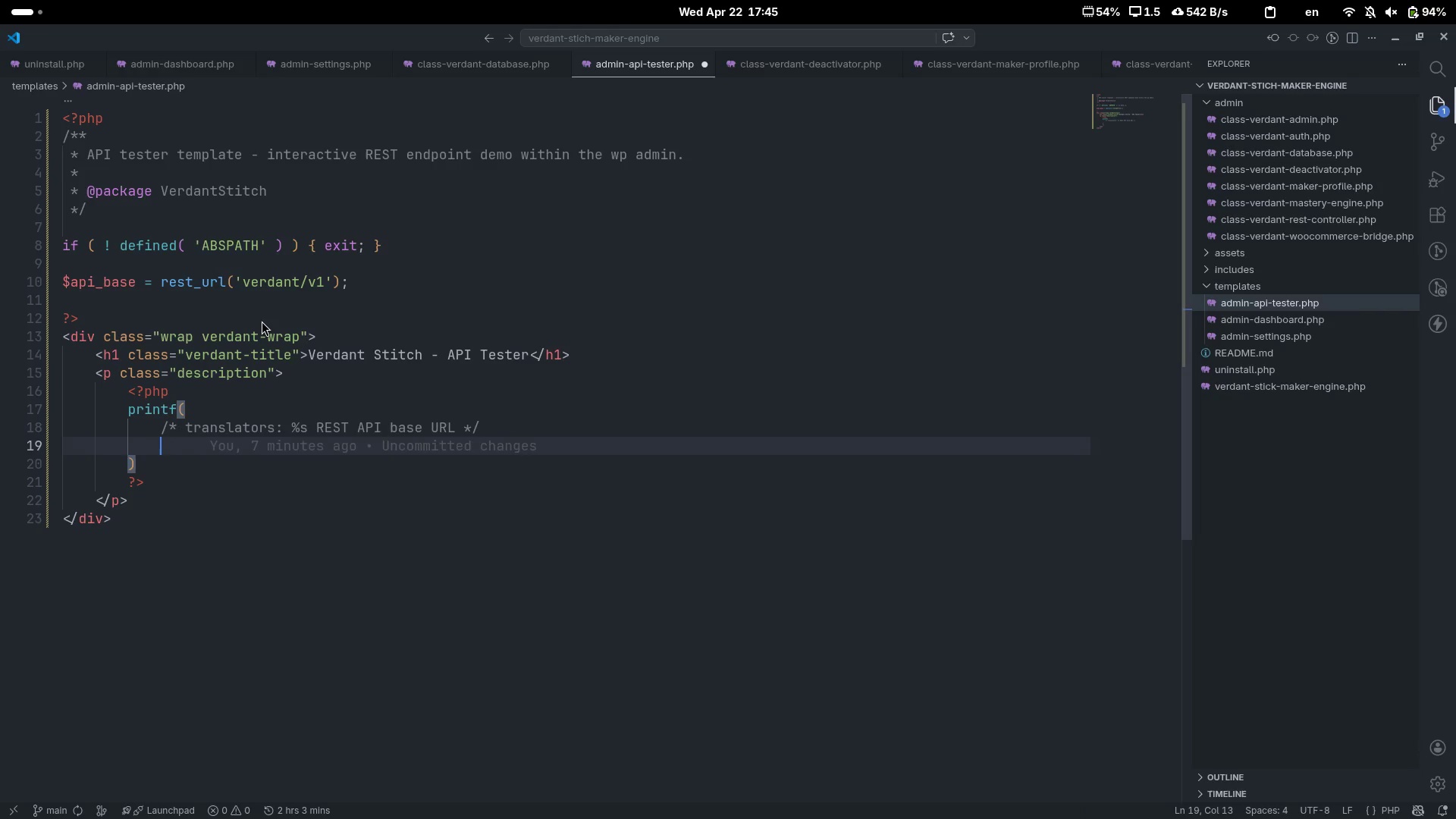 
type(esc_html__('Base URL: $)
key(Backspace)
type(%s)
 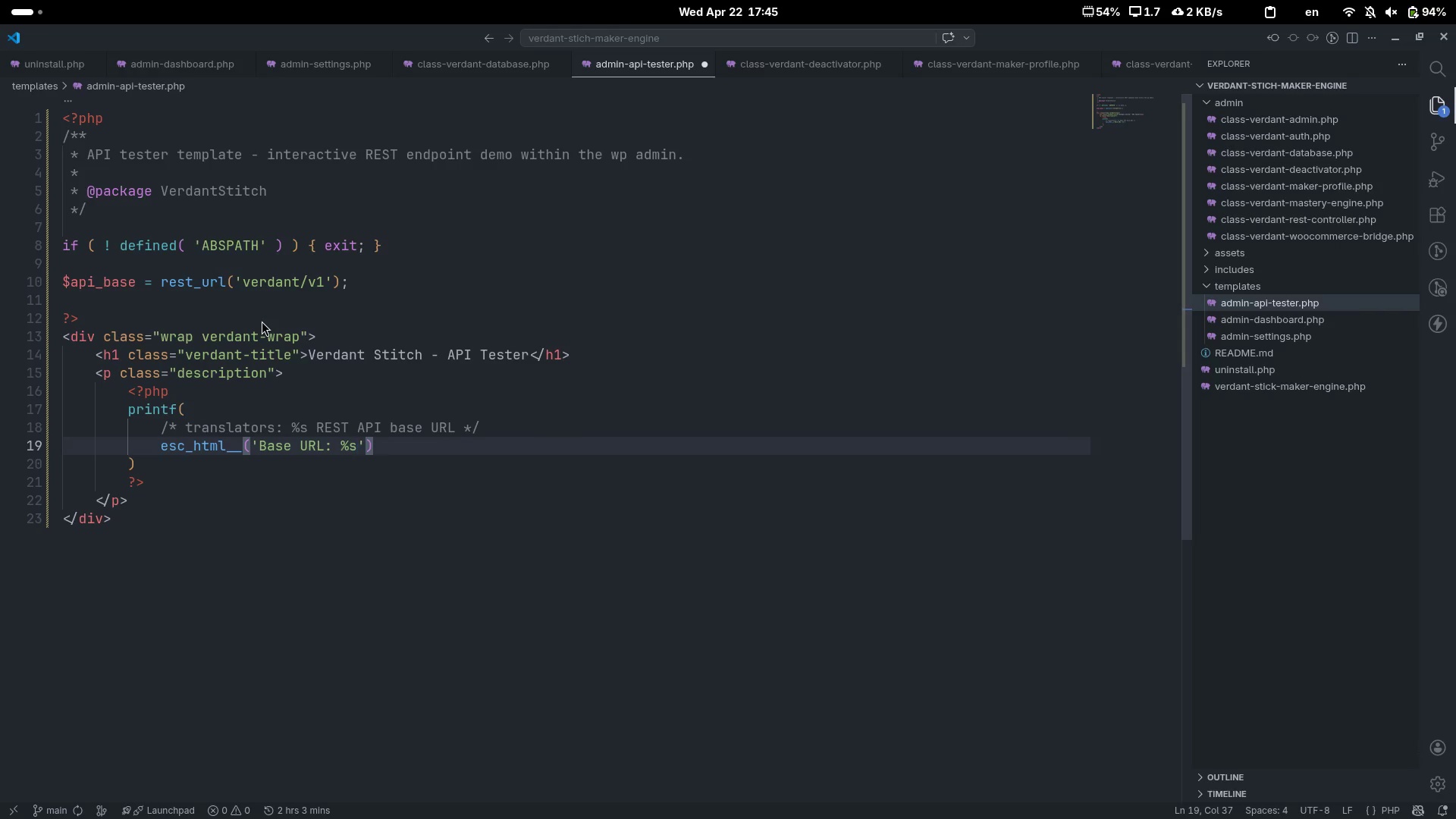 
key(ArrowRight)
 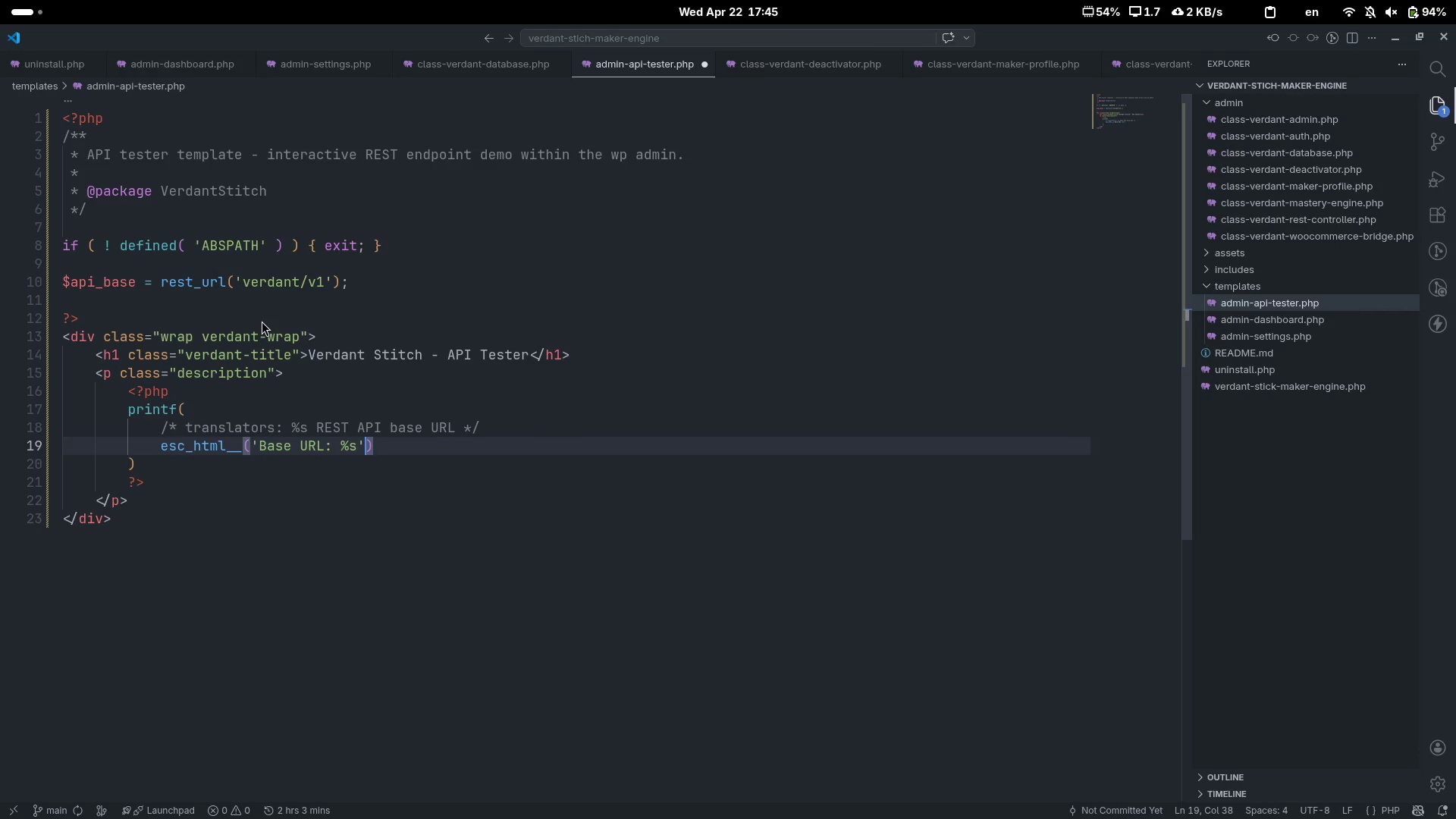 
type(, 'verdant-stitch)
 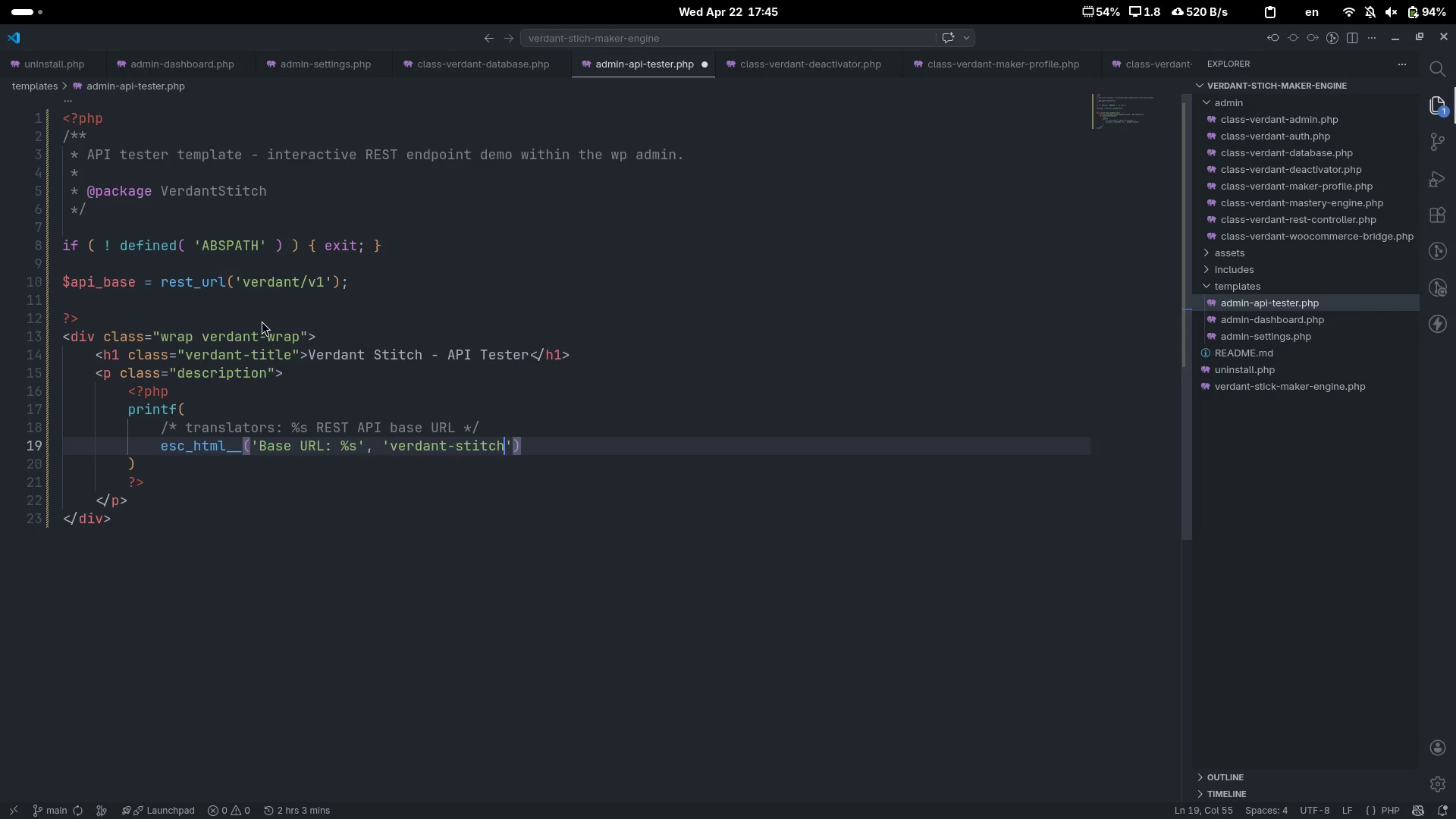 
key(Control+ControlLeft)
 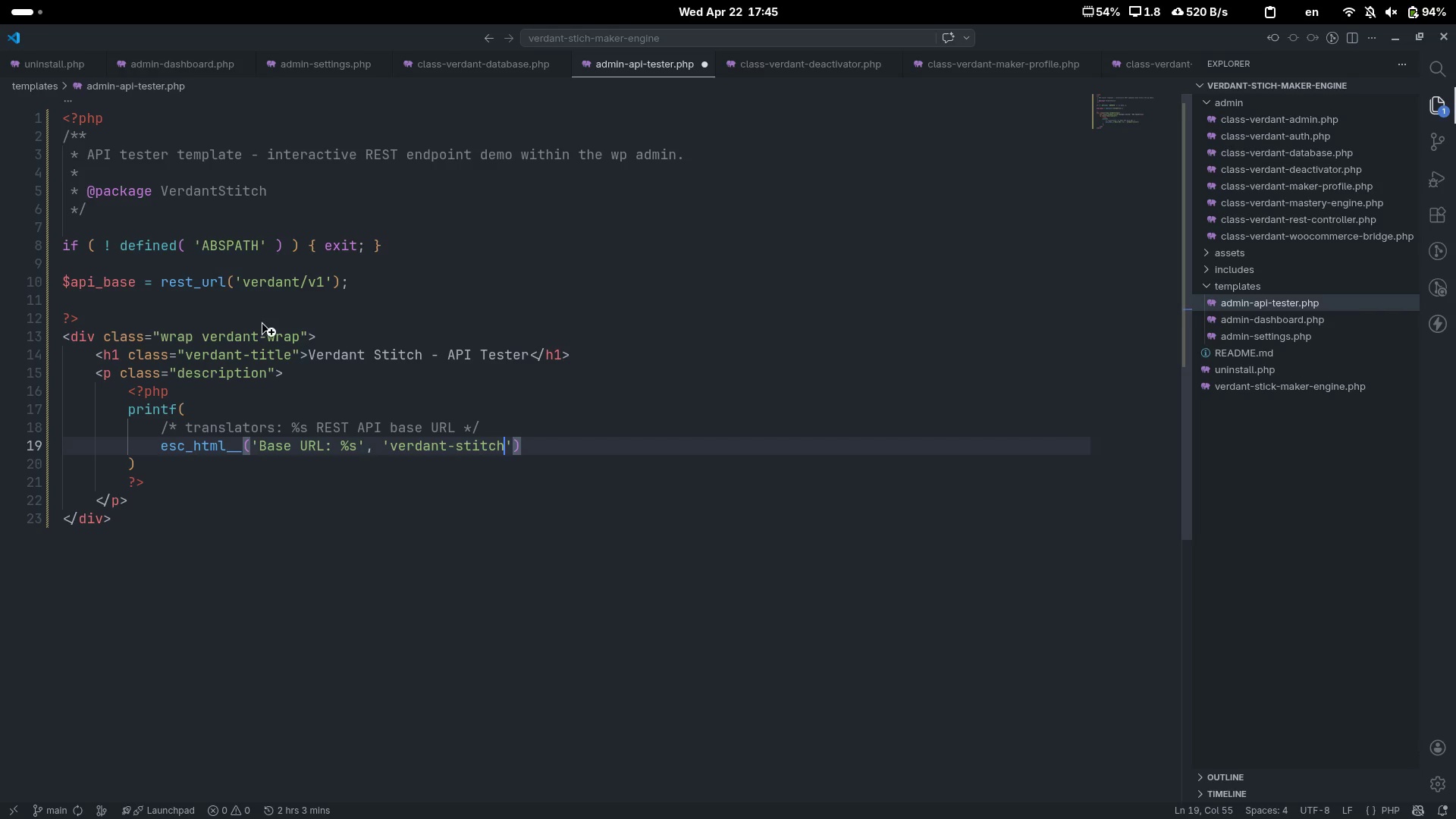 
key(Control+ArrowRight)
 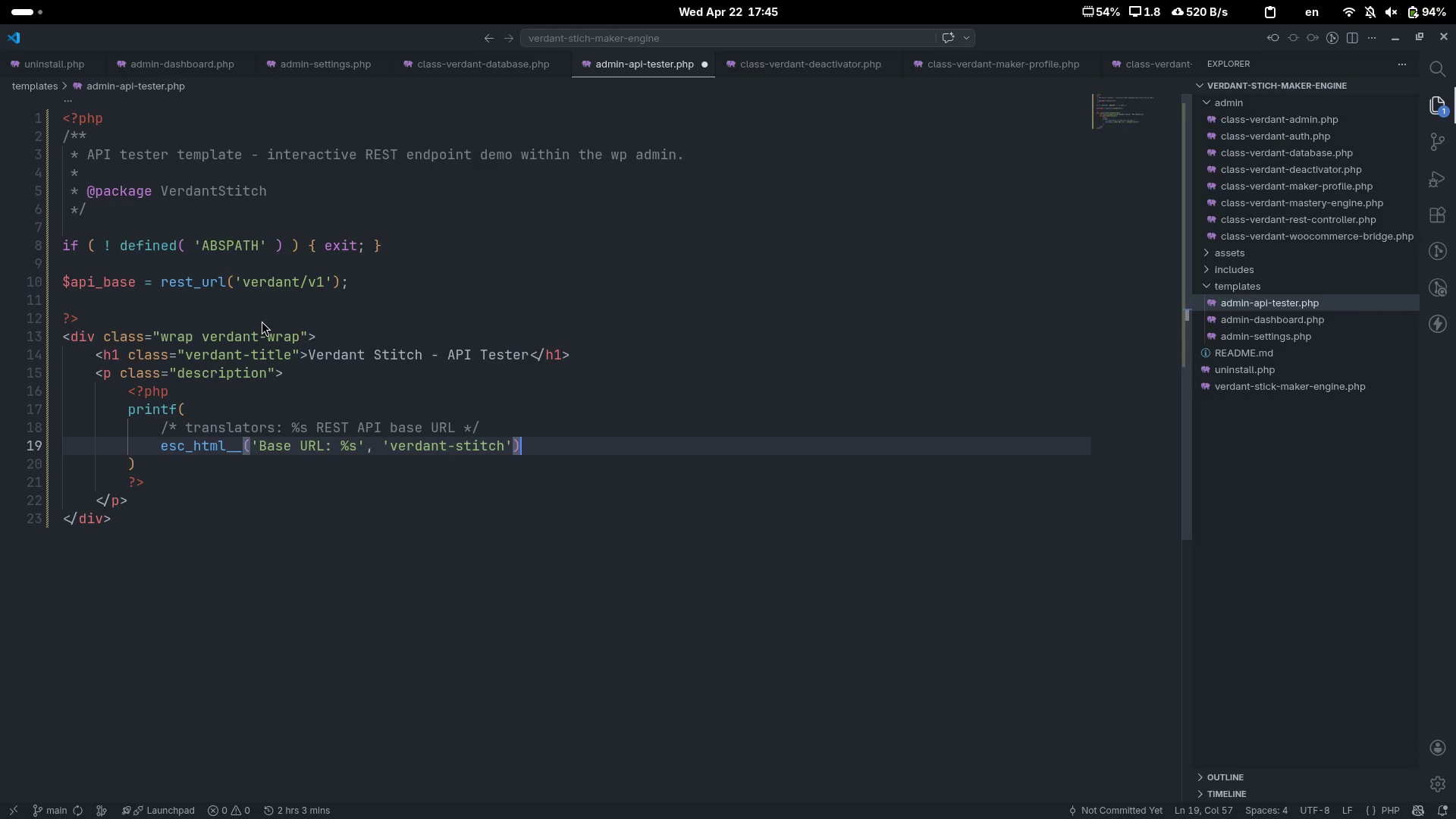 
key(Comma)
 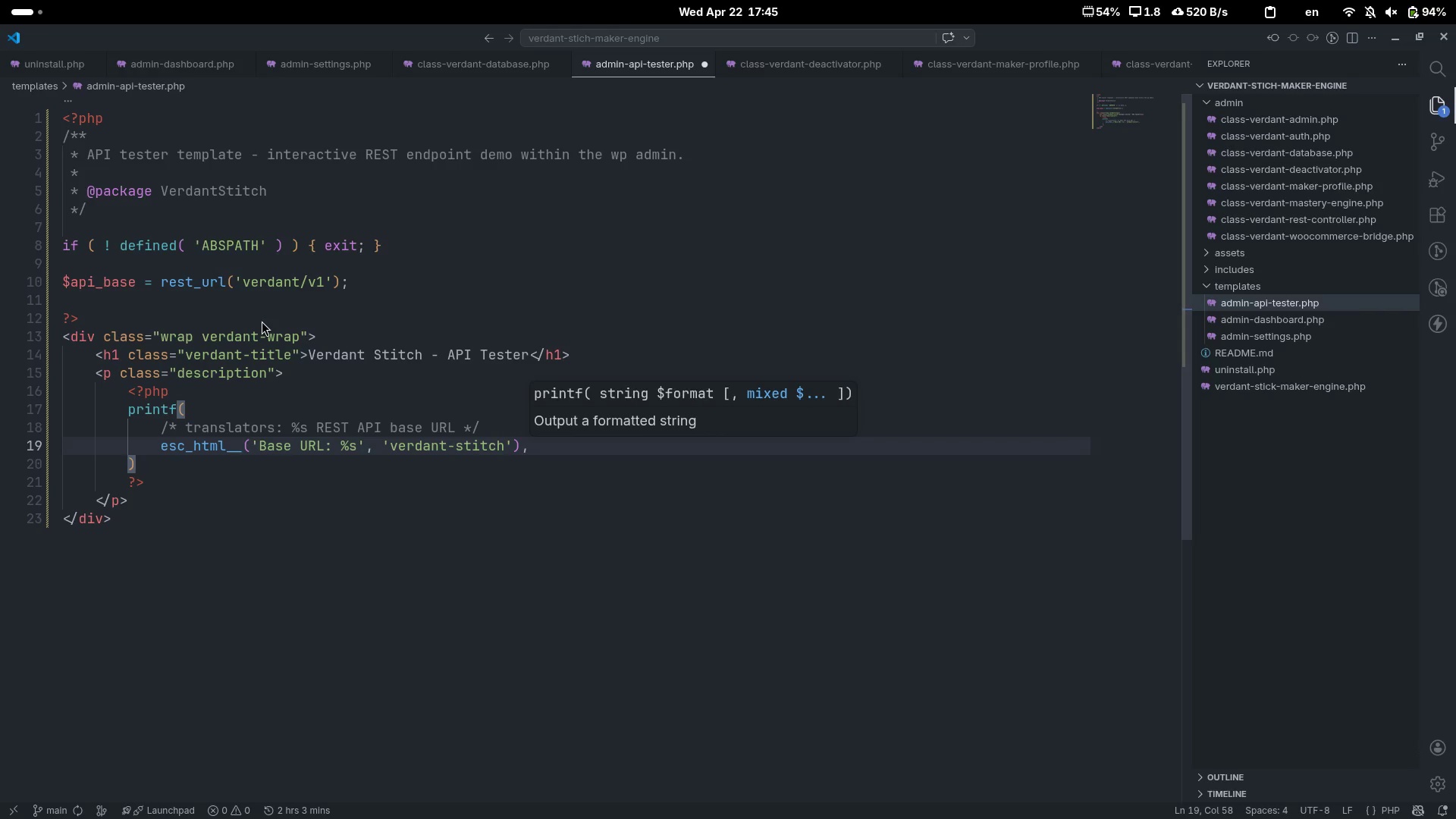 
key(Enter)
 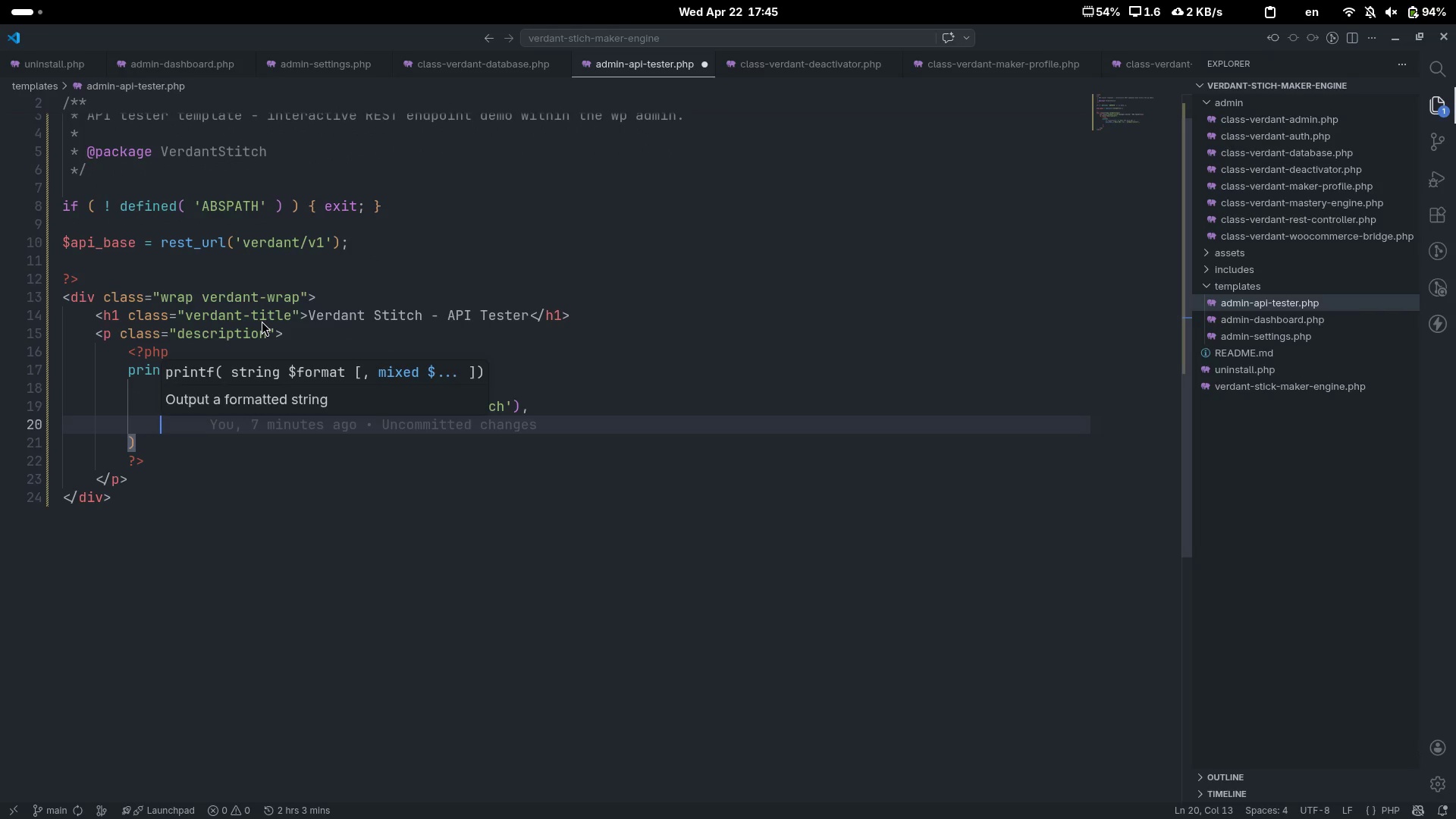 
key(Quote)
 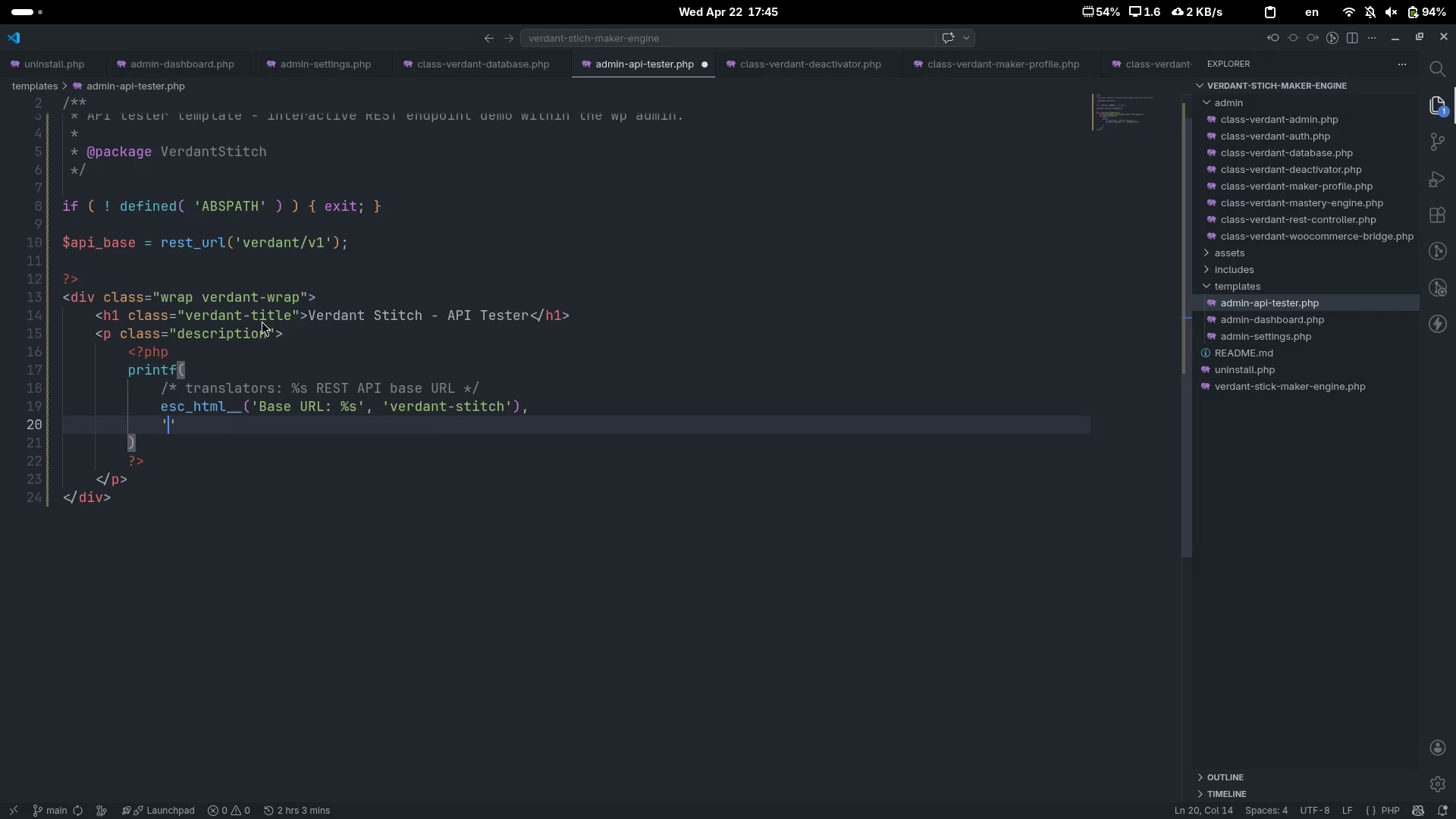 
key(Shift+ShiftLeft)
 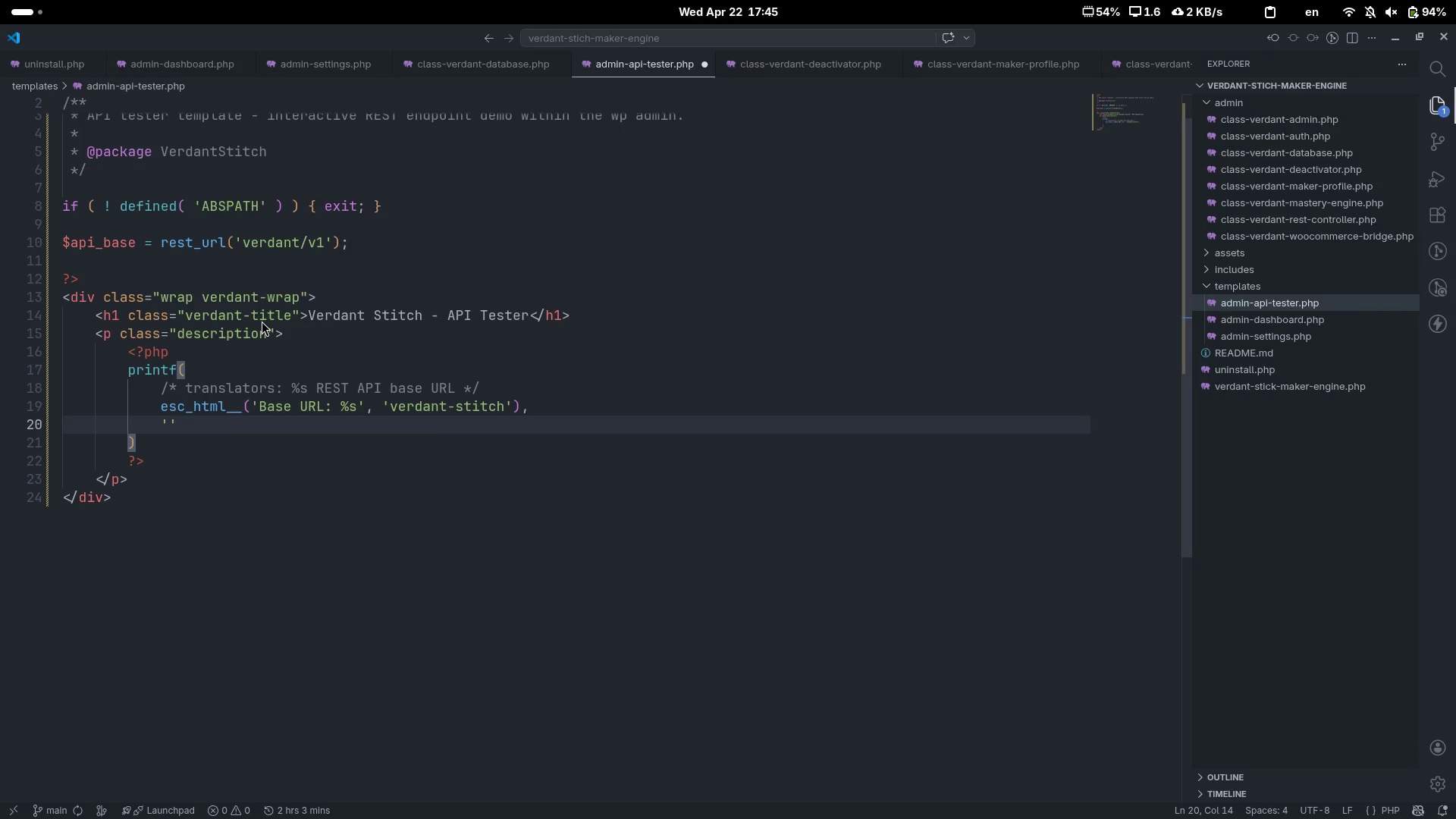 
key(Shift+Comma)
 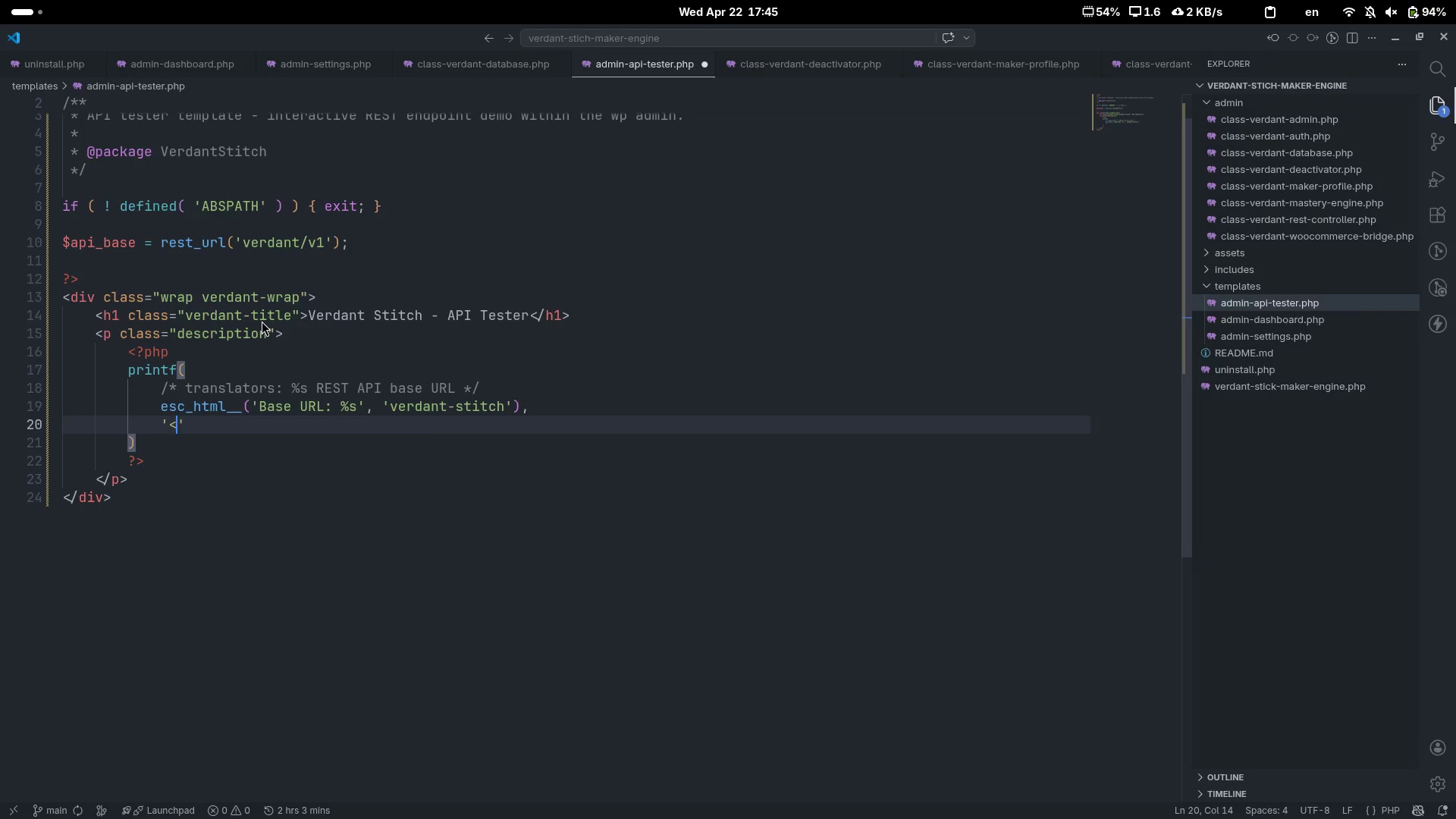 
key(Shift+Period)
 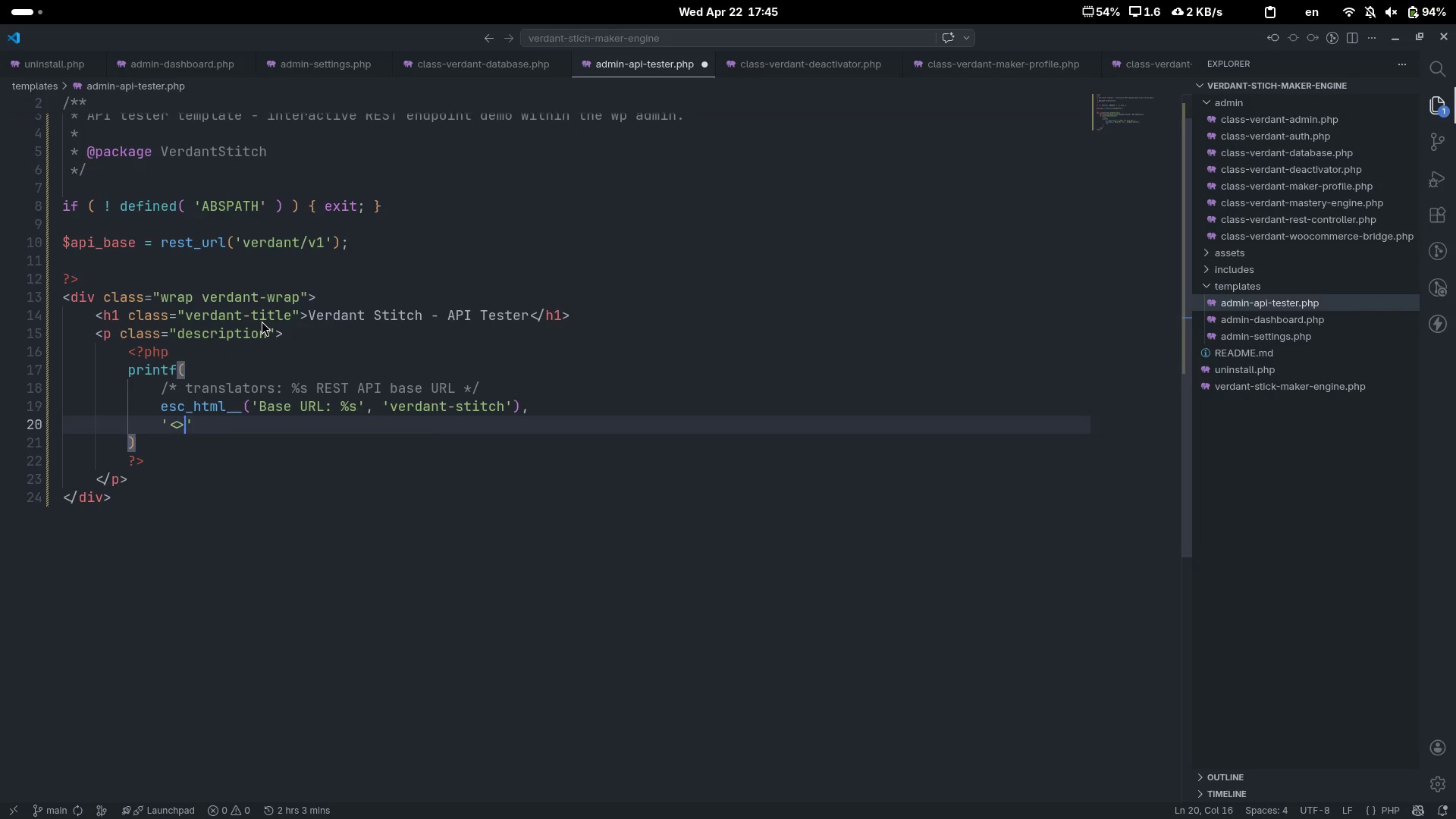 
key(ArrowLeft)
 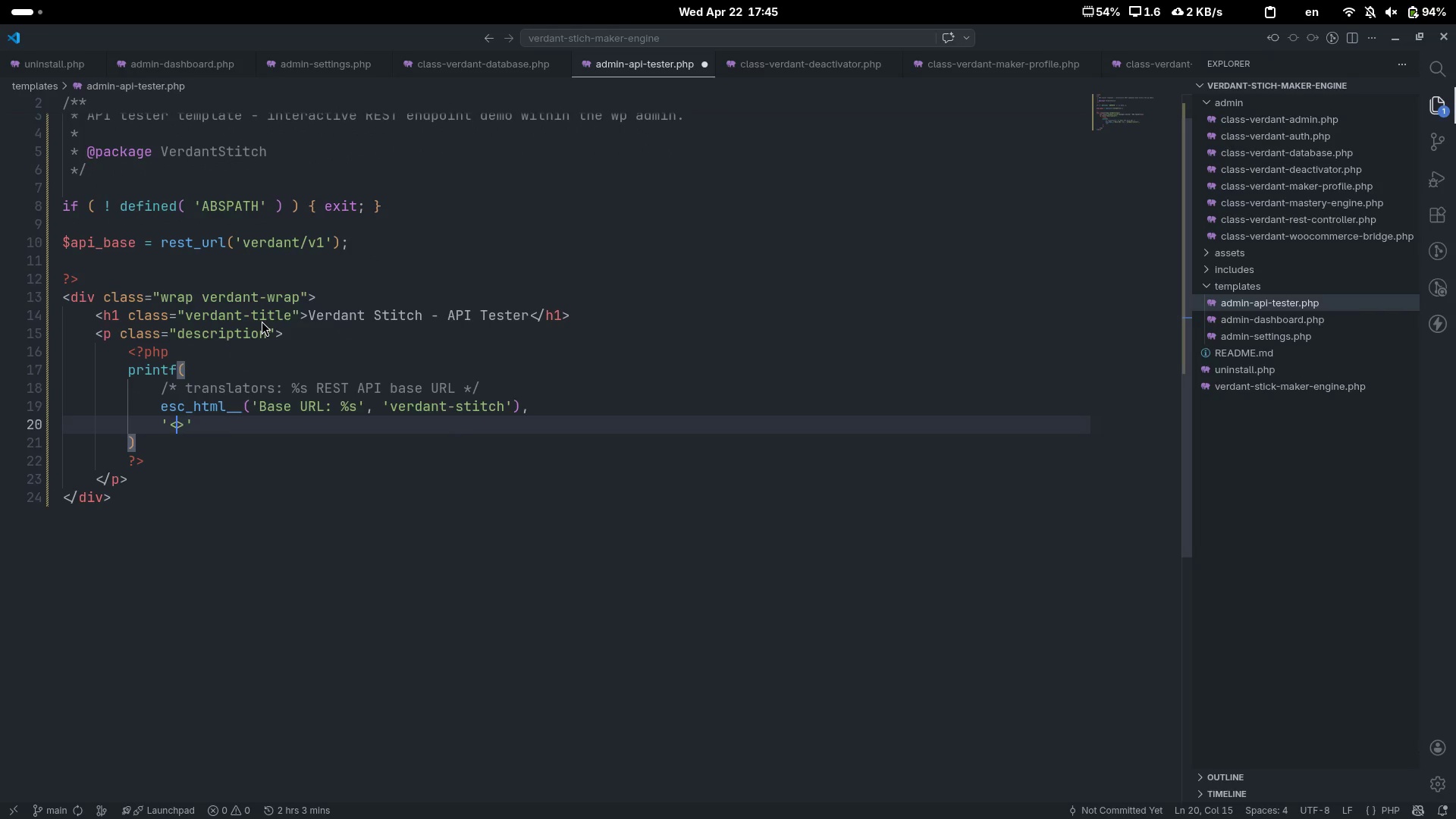 
type(cd)
key(Backspace)
type(d)
key(Backspace)
type(ode)
 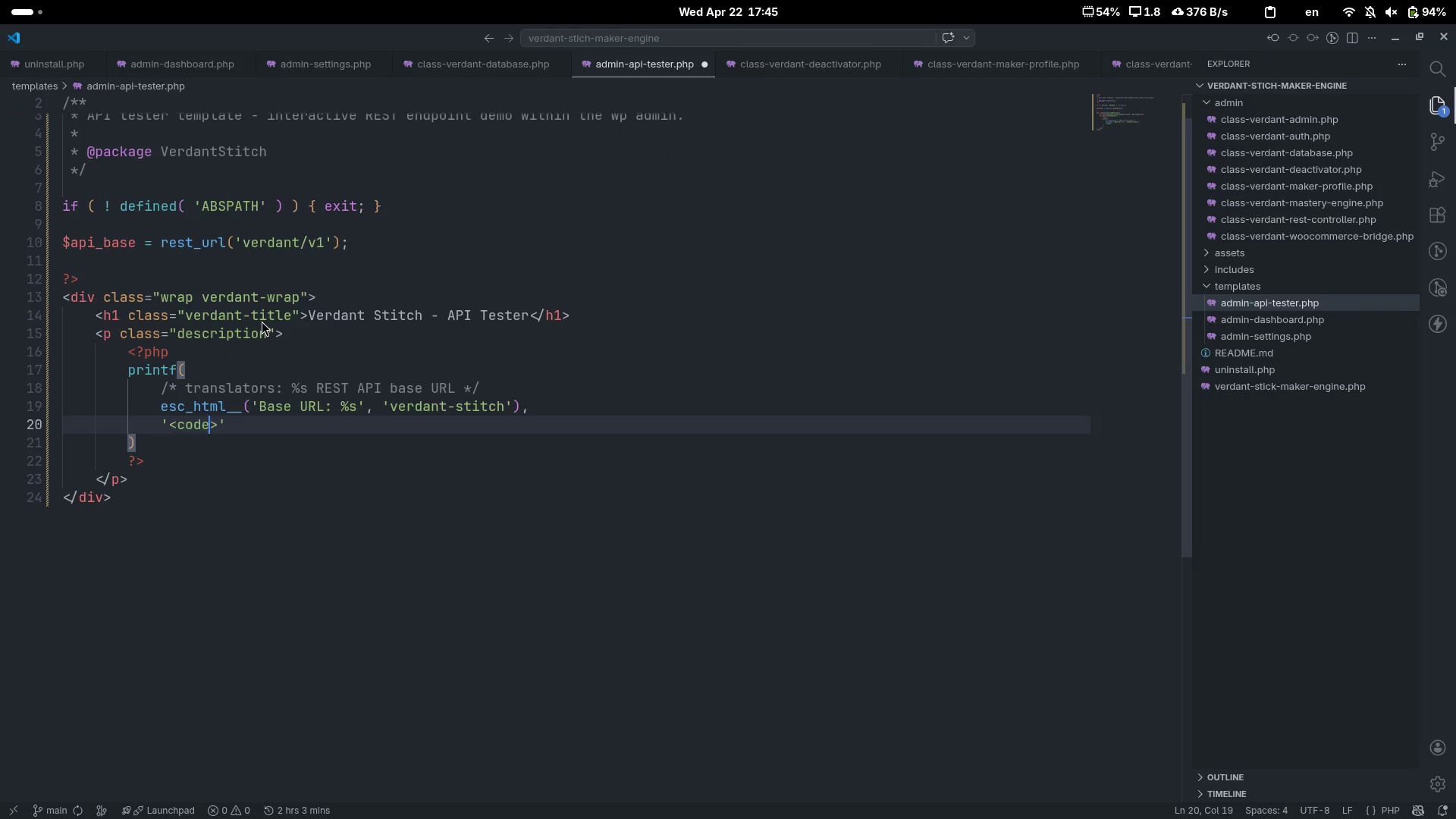 
key(ArrowRight)
 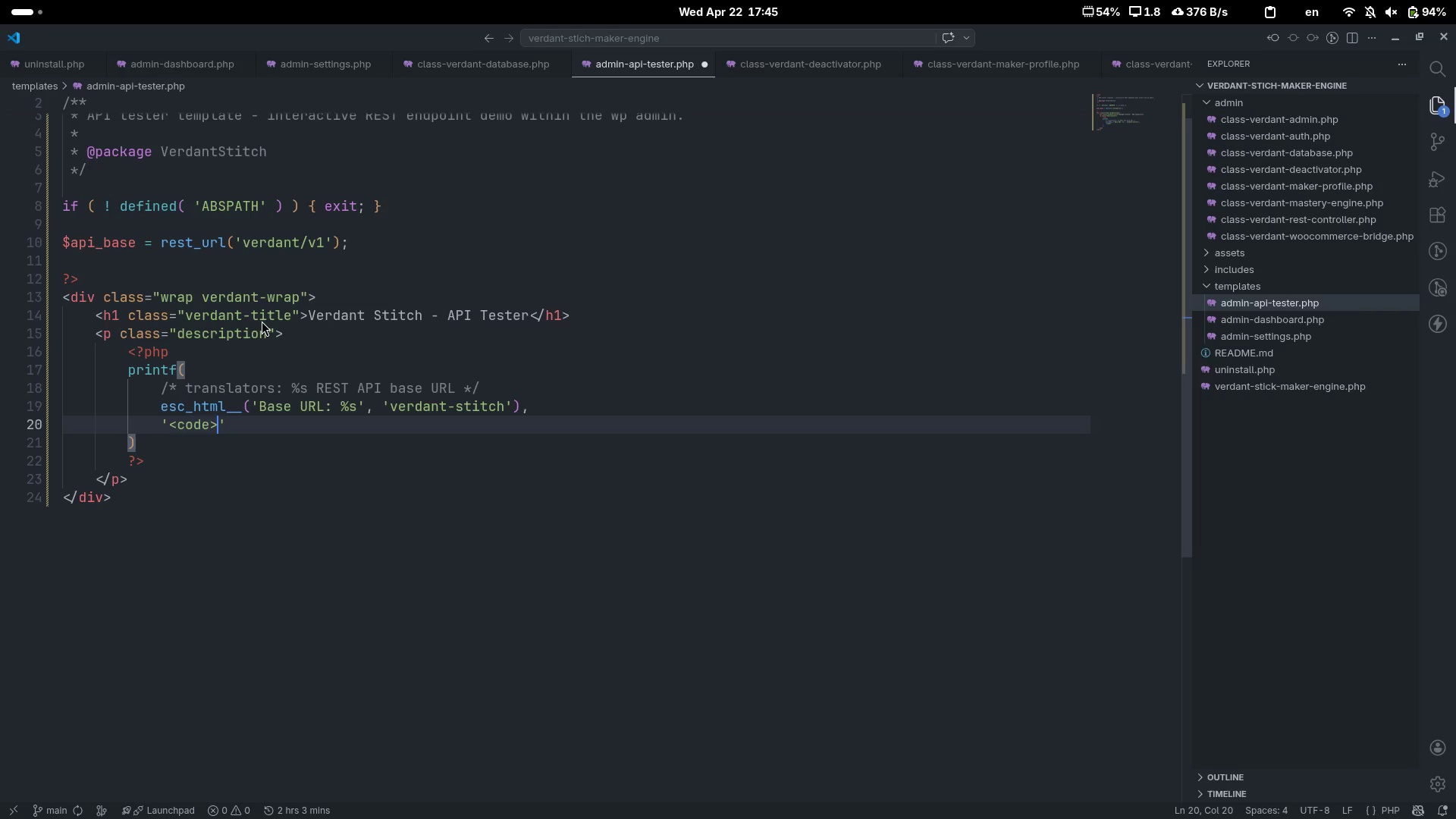 
type( /)
key(Backspace)
type(.esc_html())
 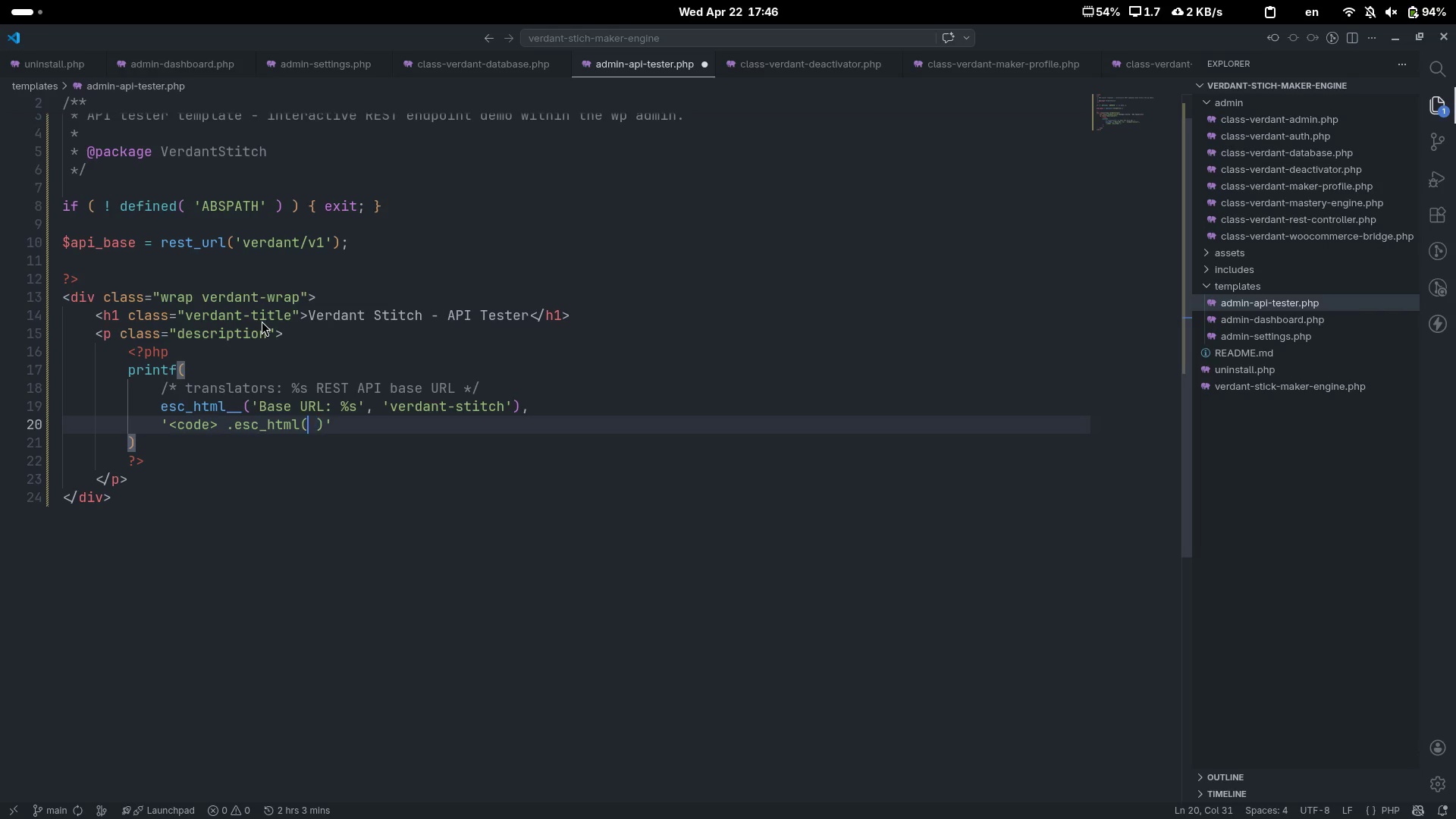 
 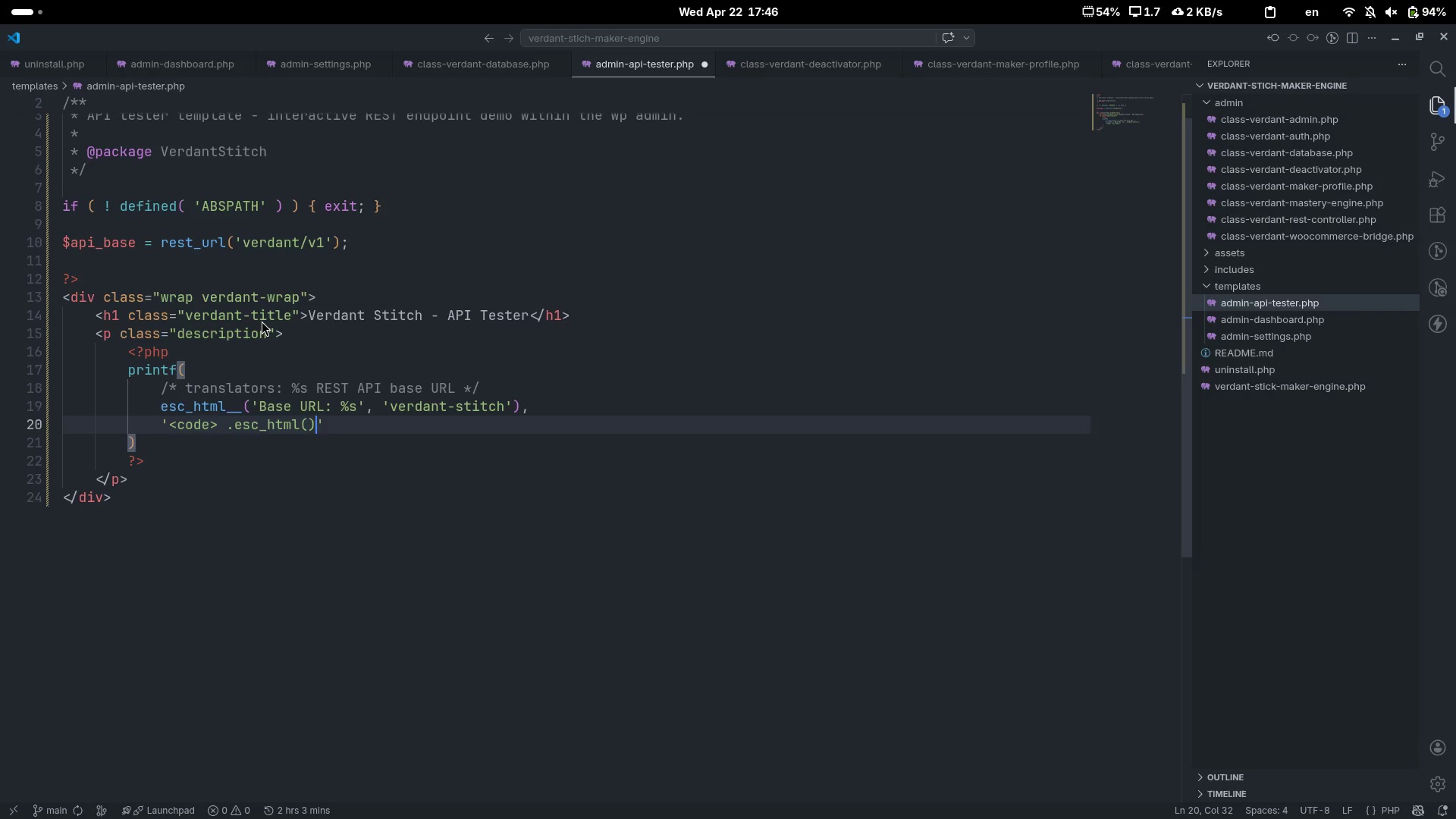 
key(ArrowLeft)
 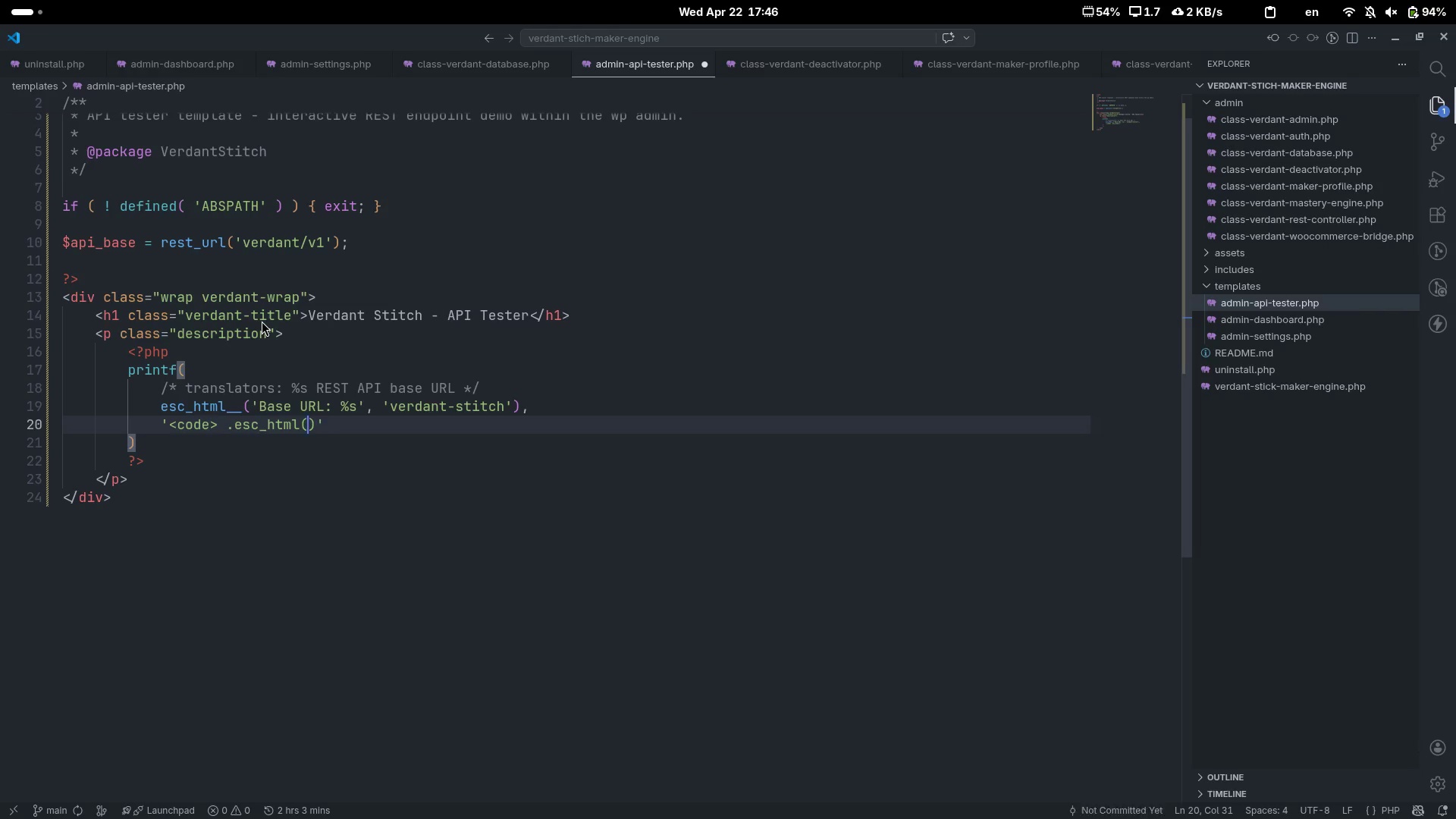 
key(Space)
 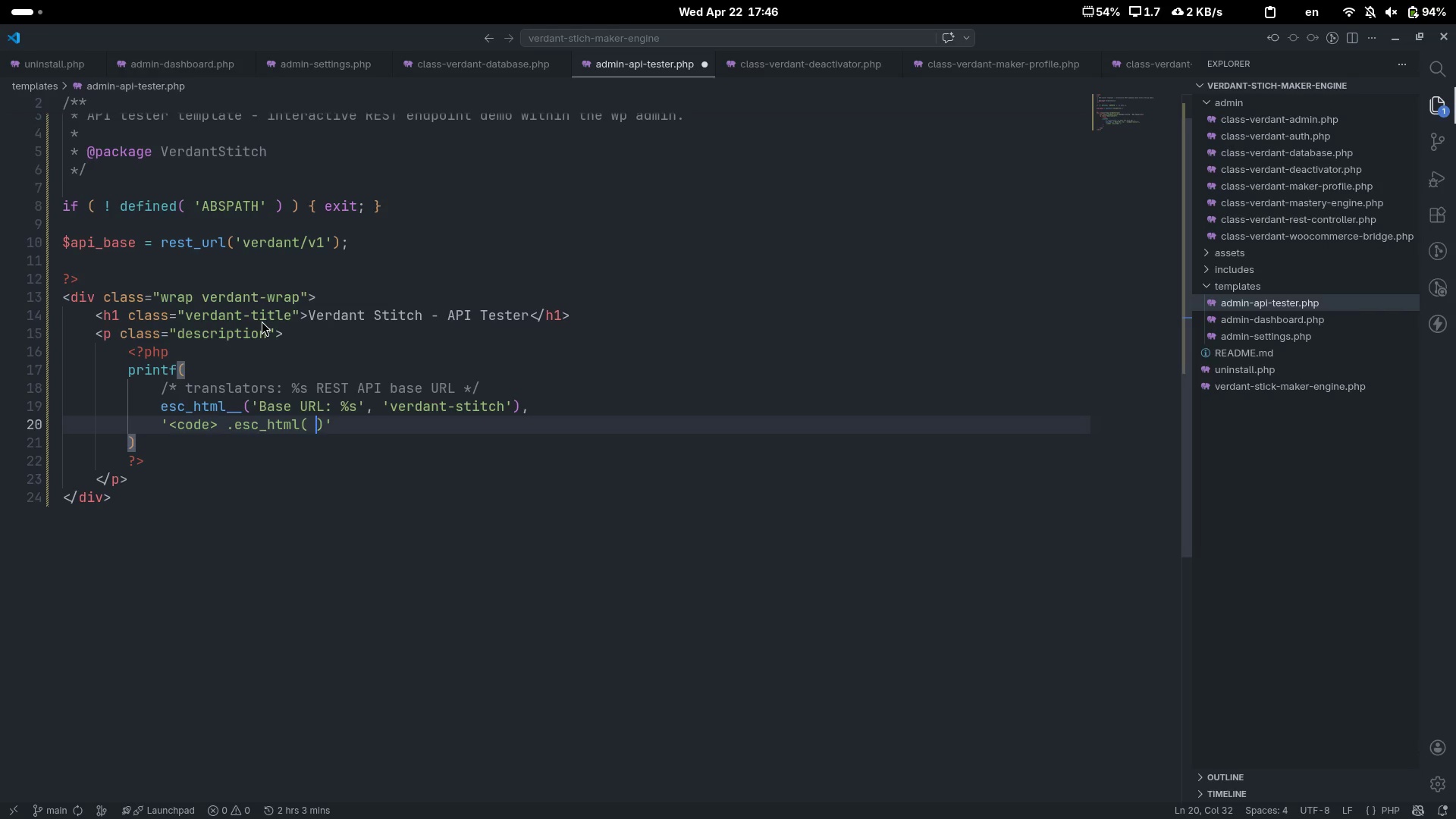 
key(ArrowLeft)
 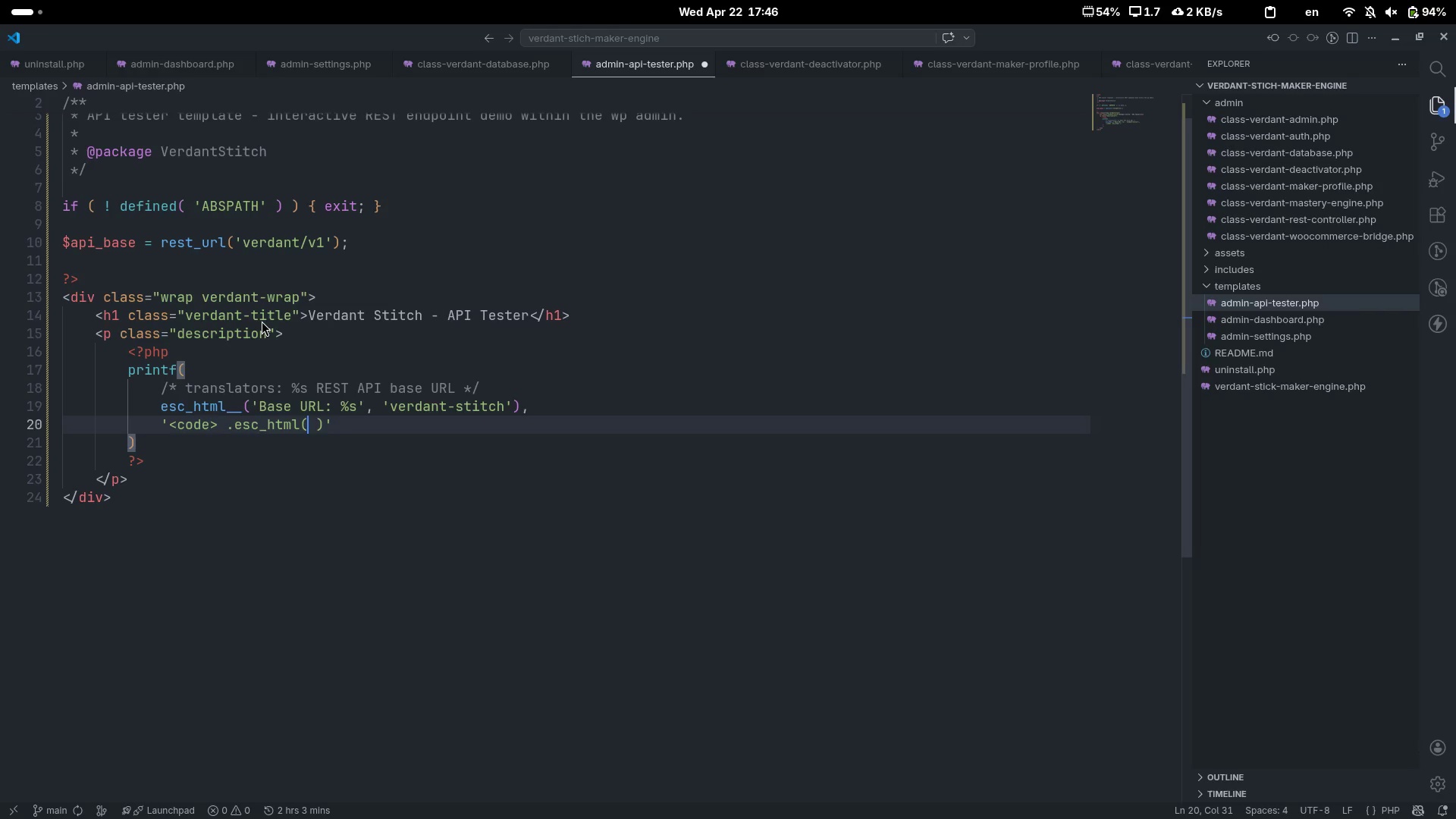 
type( $api_base)
 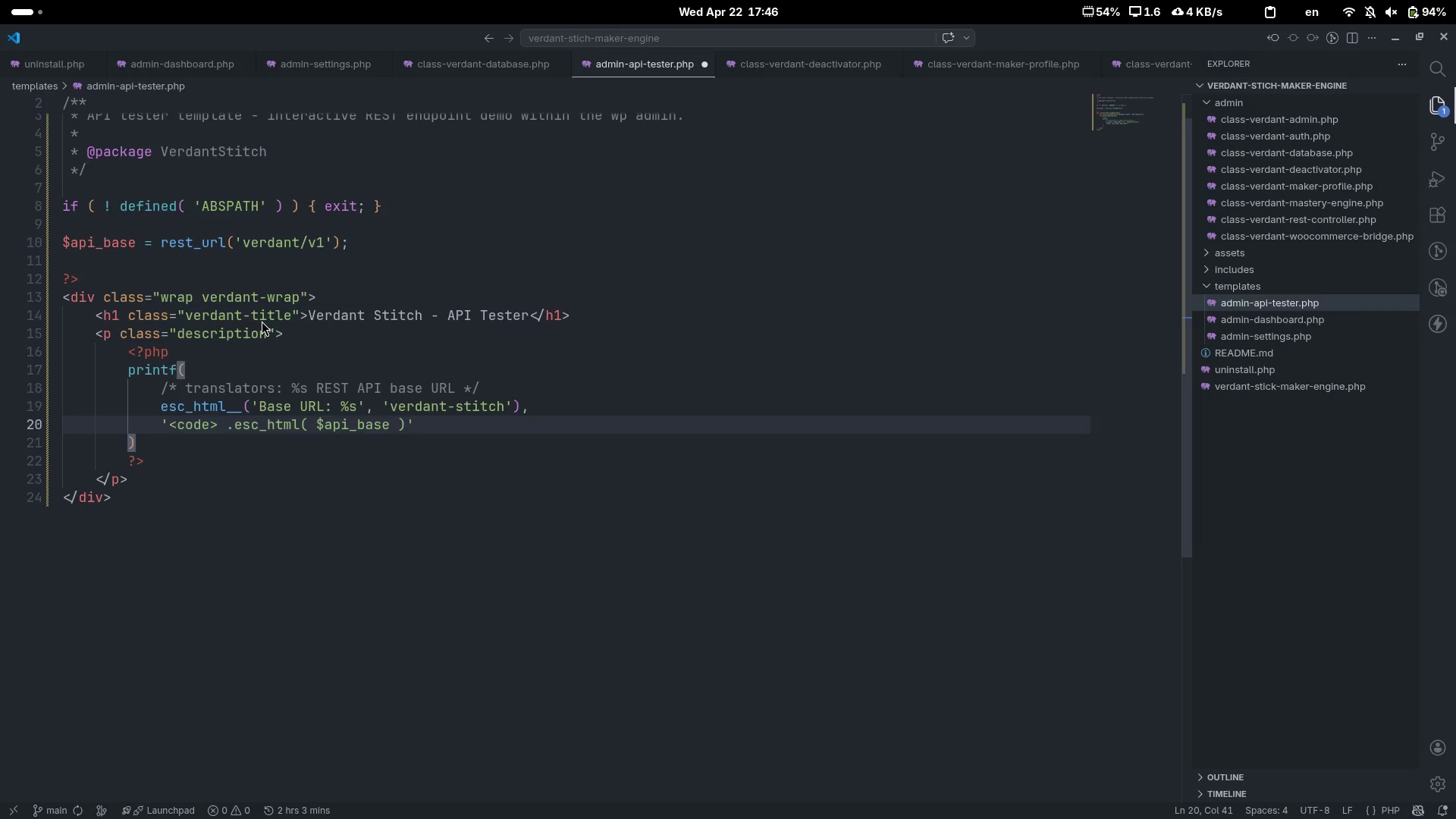 
key(ArrowRight)
 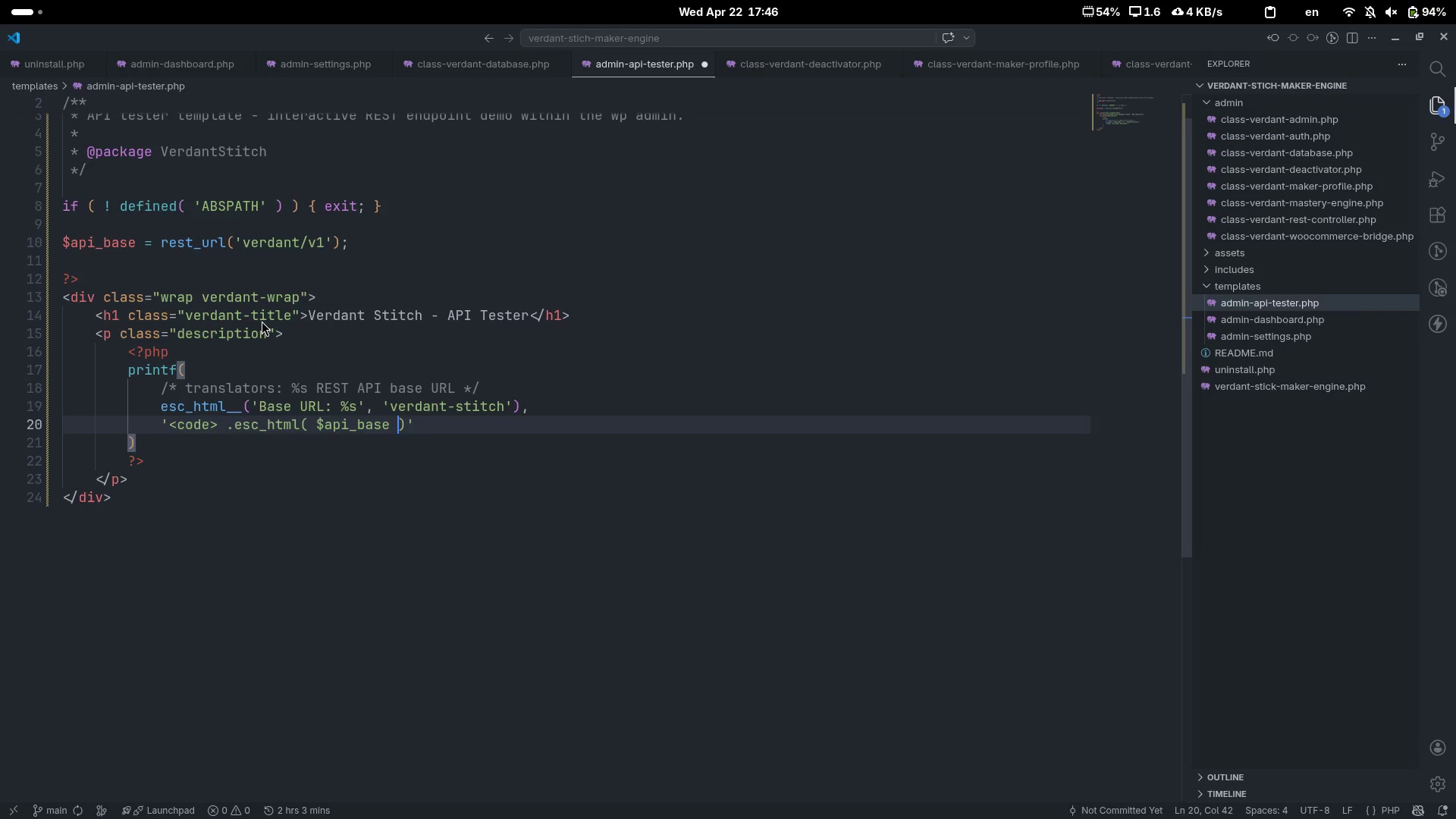 
key(ArrowRight)
 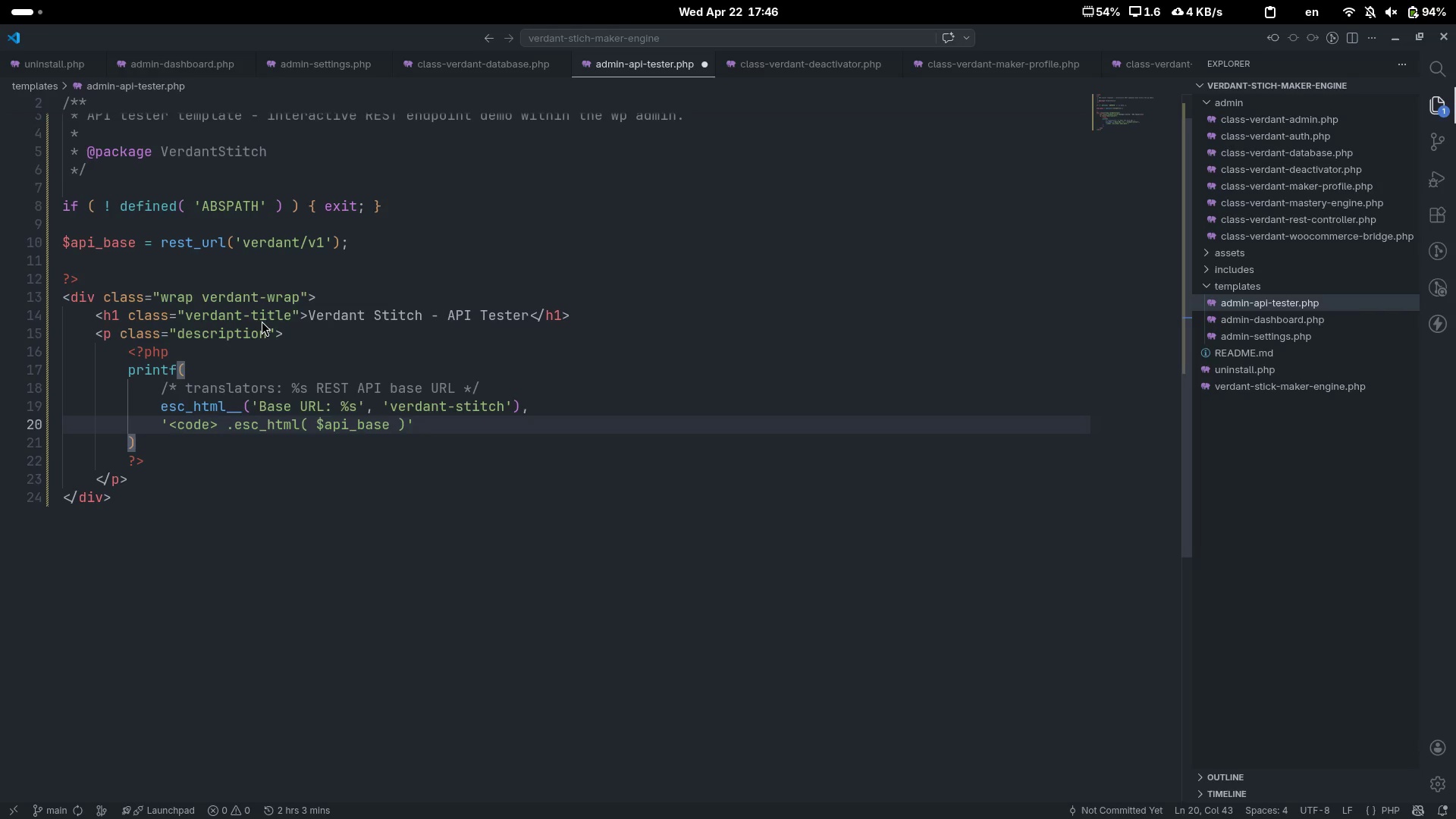 
key(Space)
 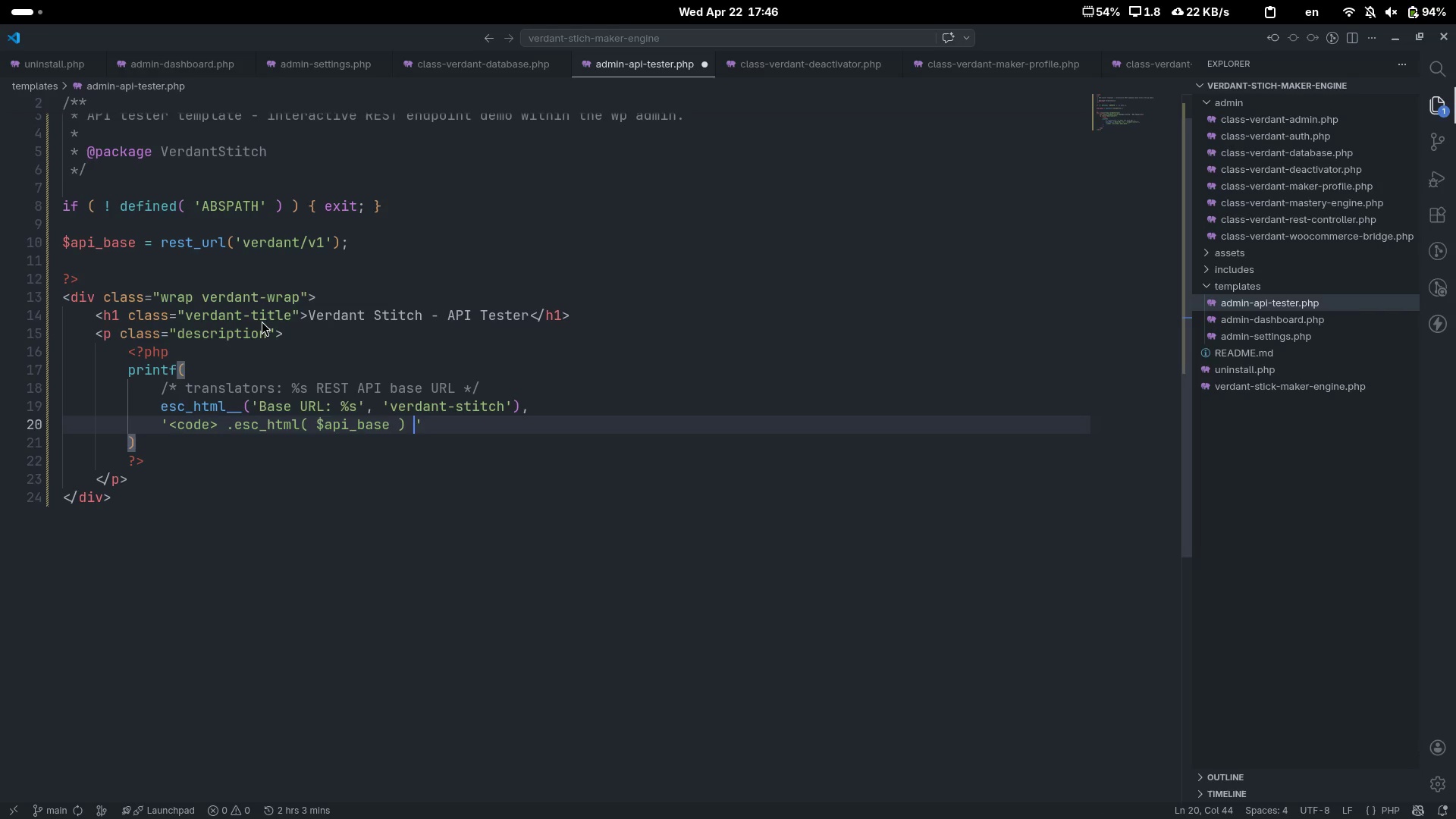 
key(Period)
 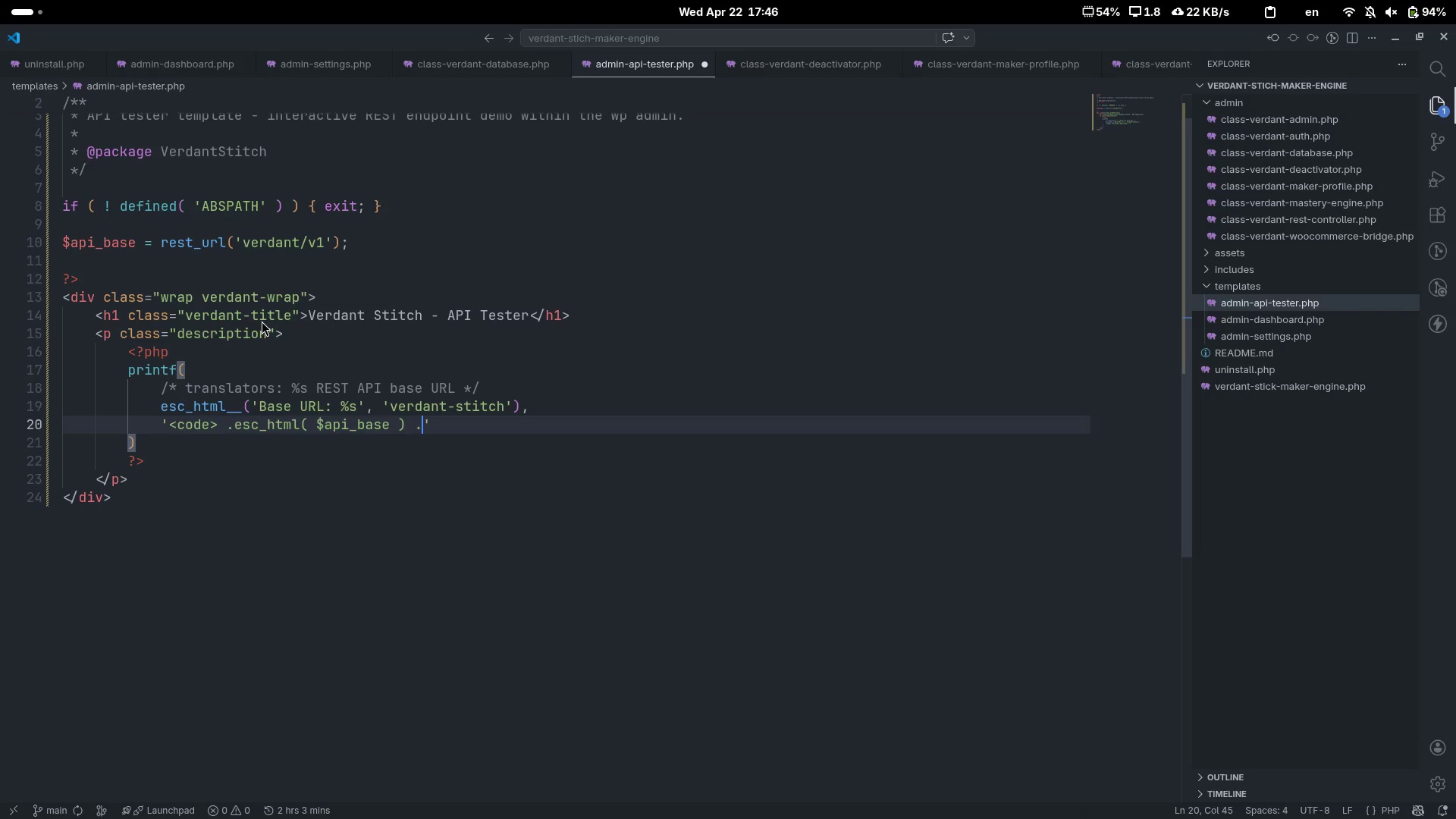 
key(Space)
 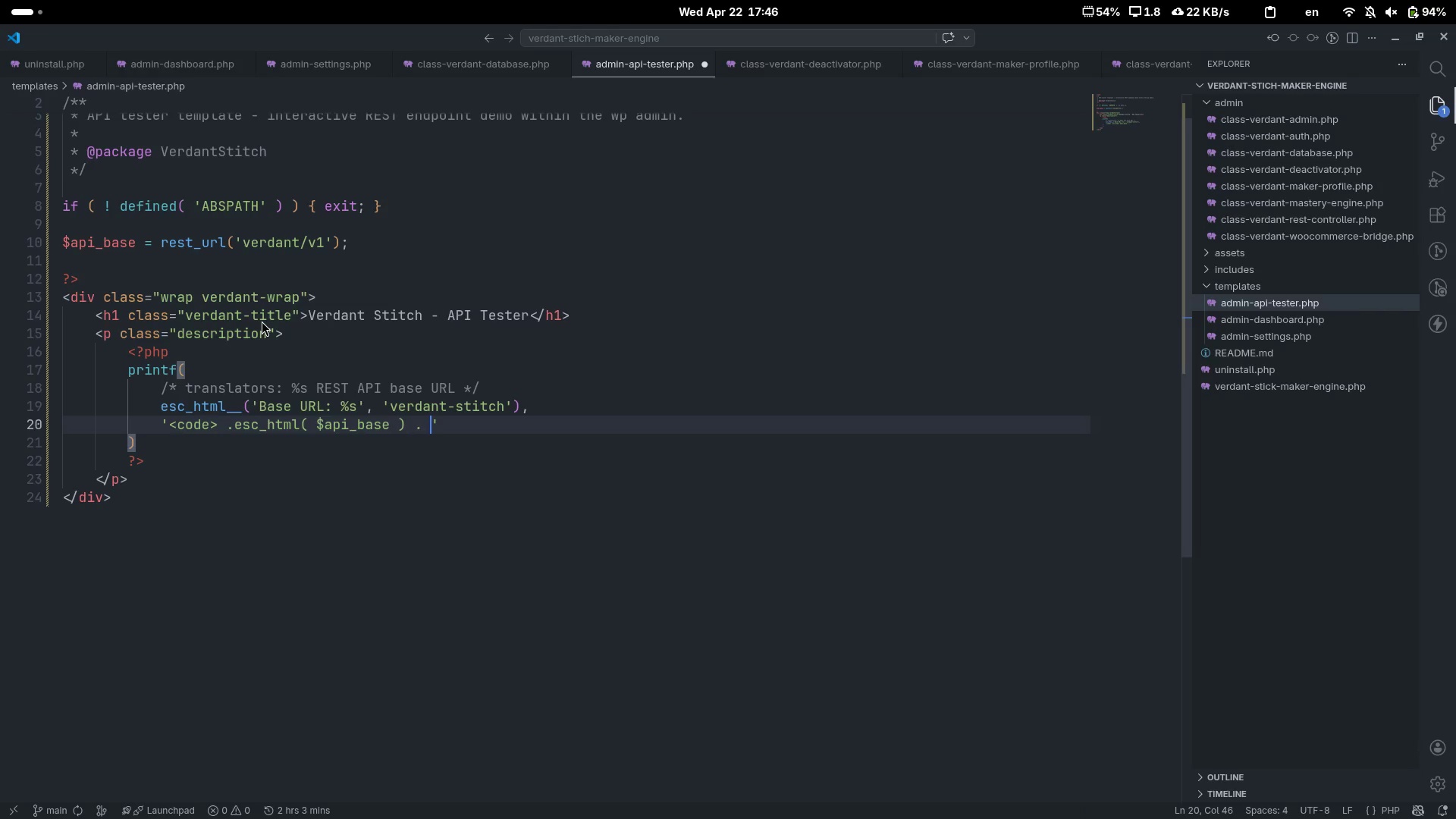 
key(Quote)
 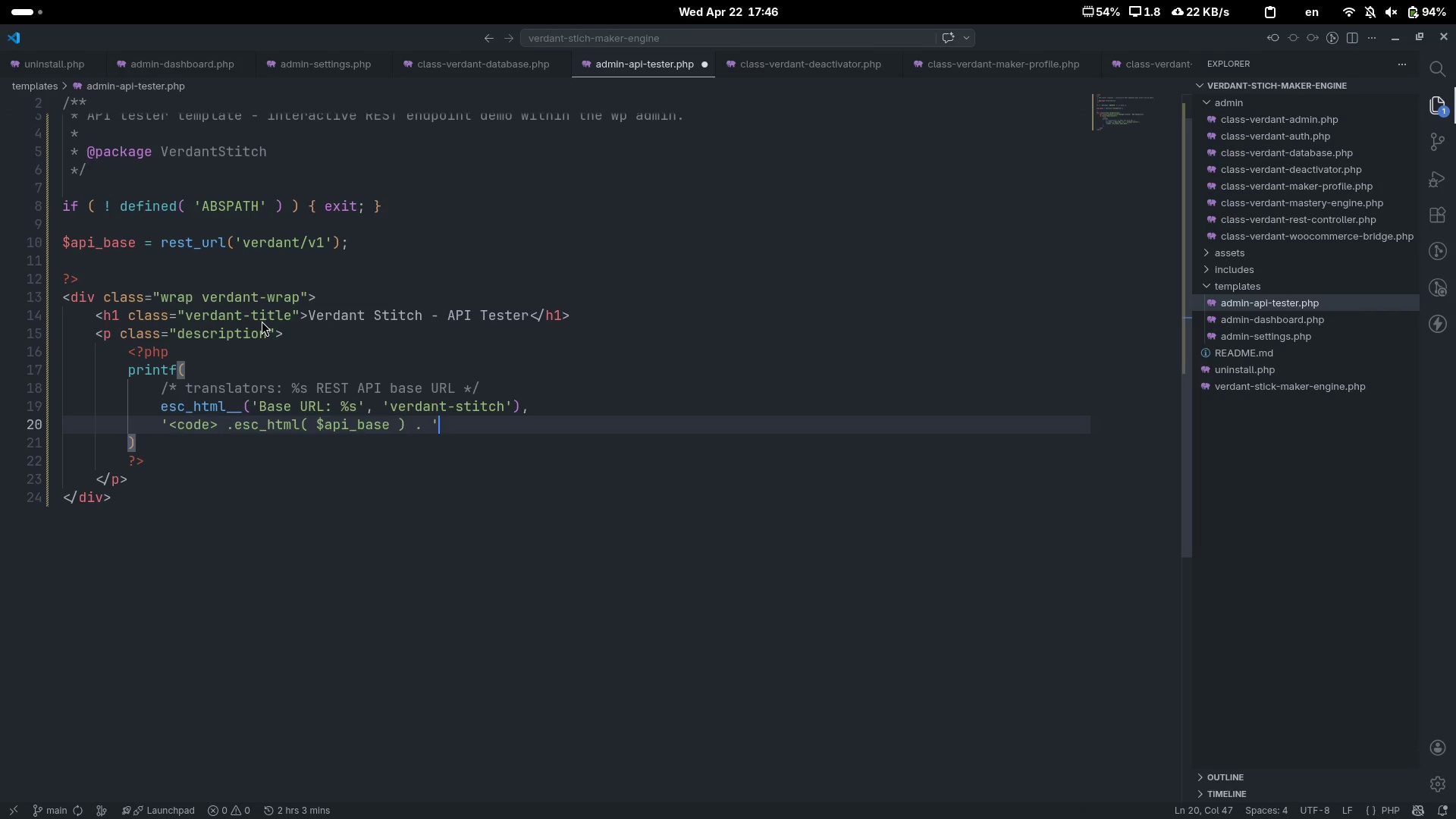 
key(Quote)
 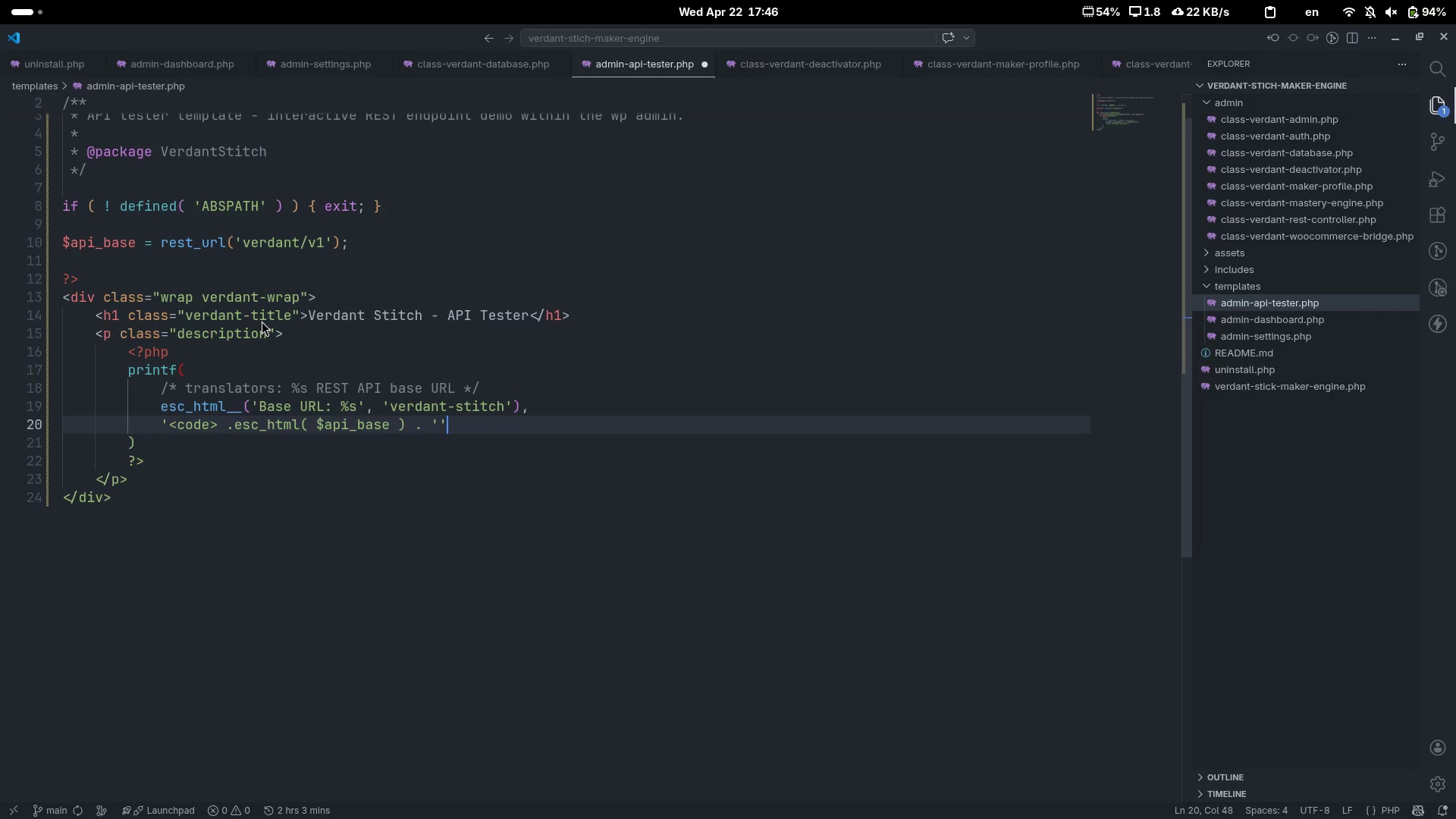 
key(ArrowLeft)
 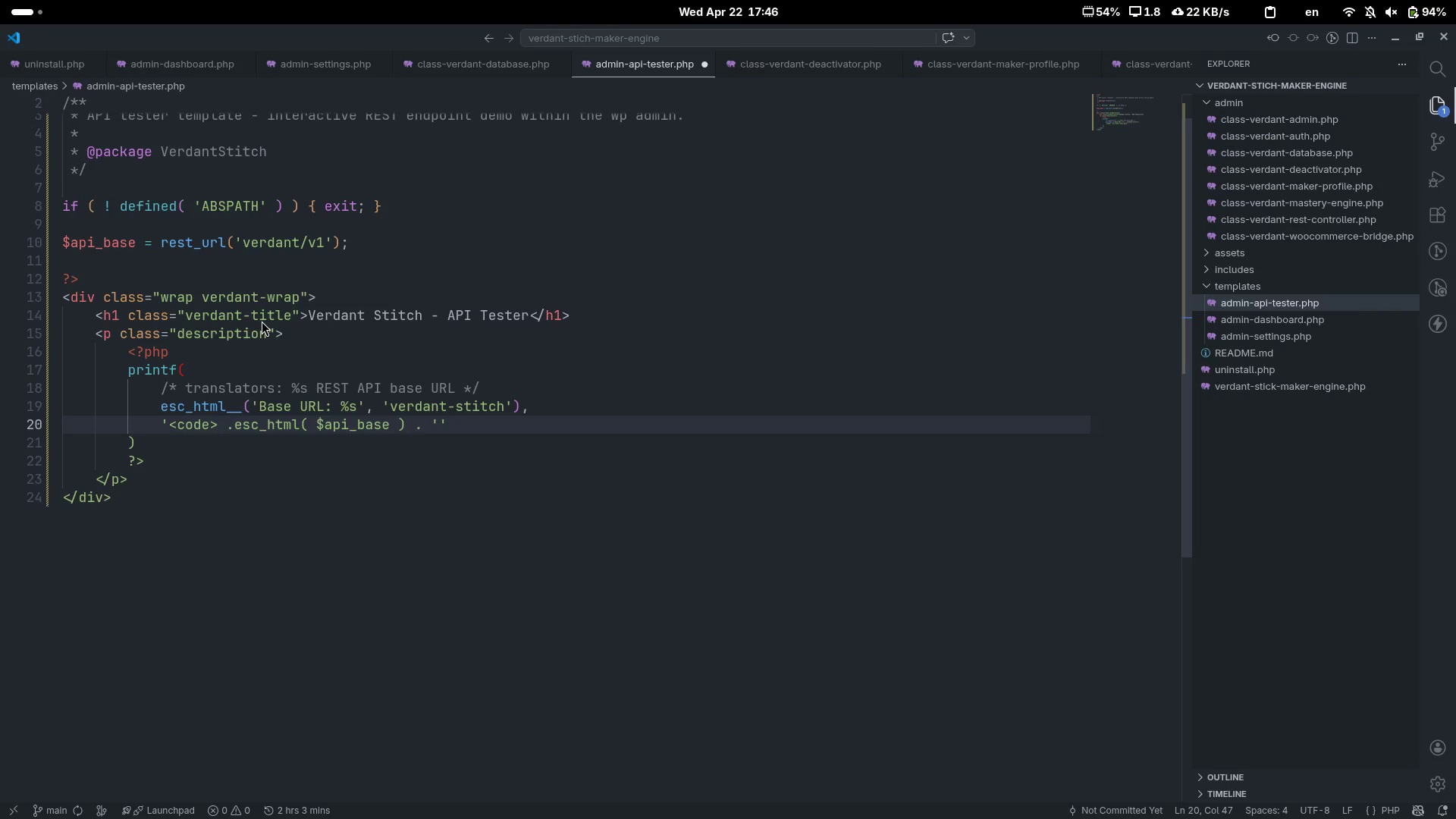 
key(Control+Z)
 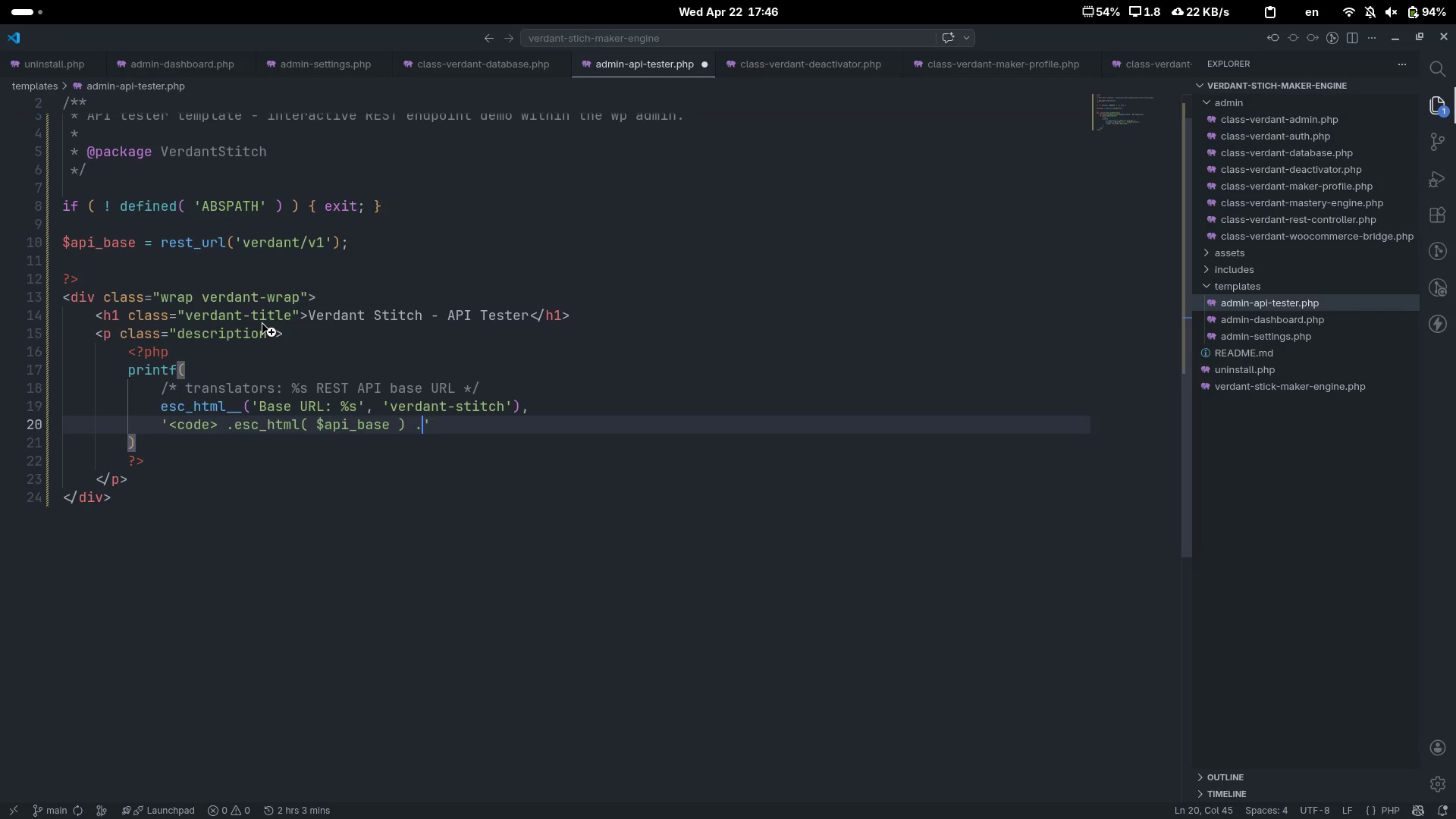 
key(Control+Z)
 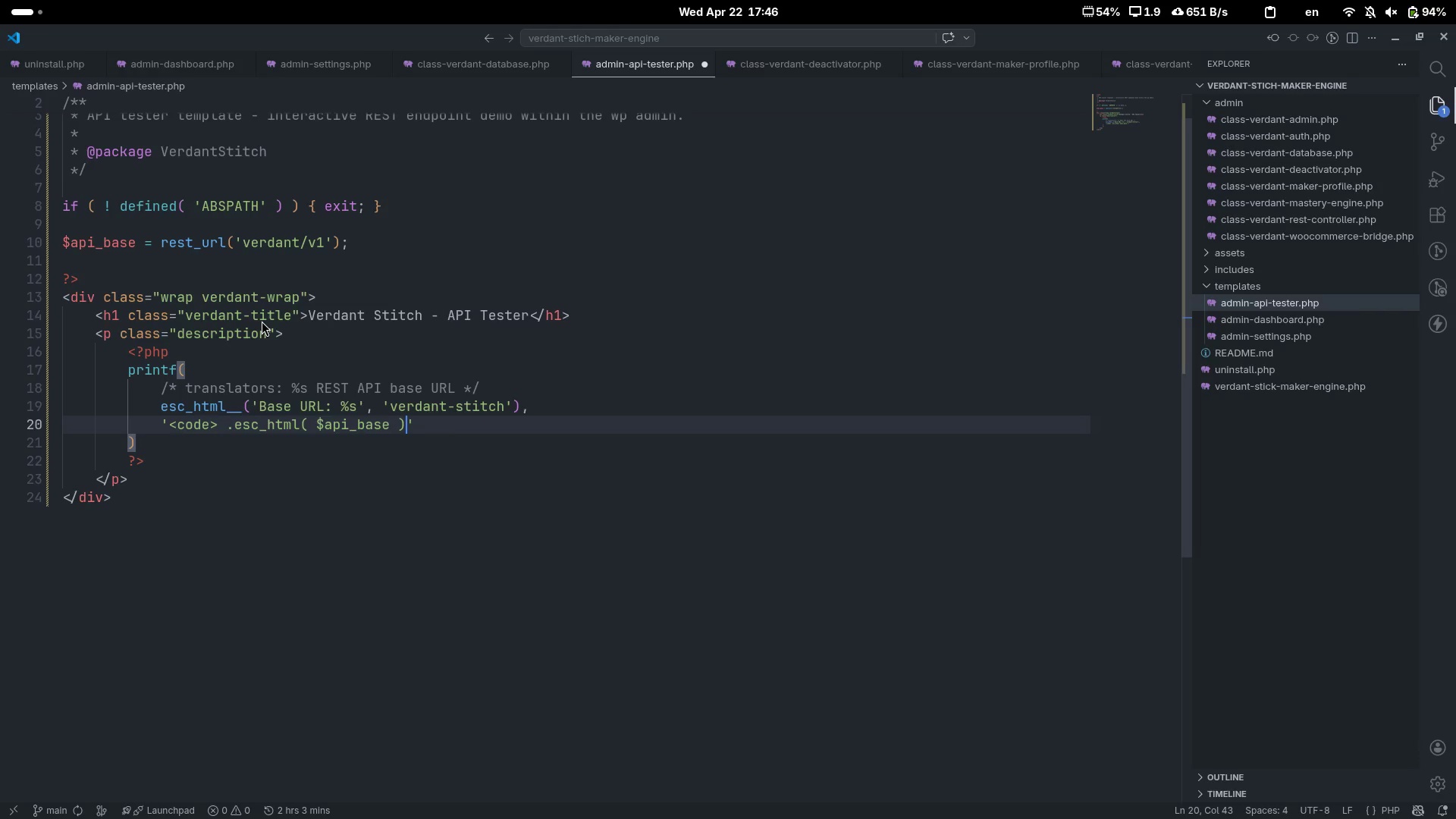 
key(Control+Shift+ArrowLeft)
 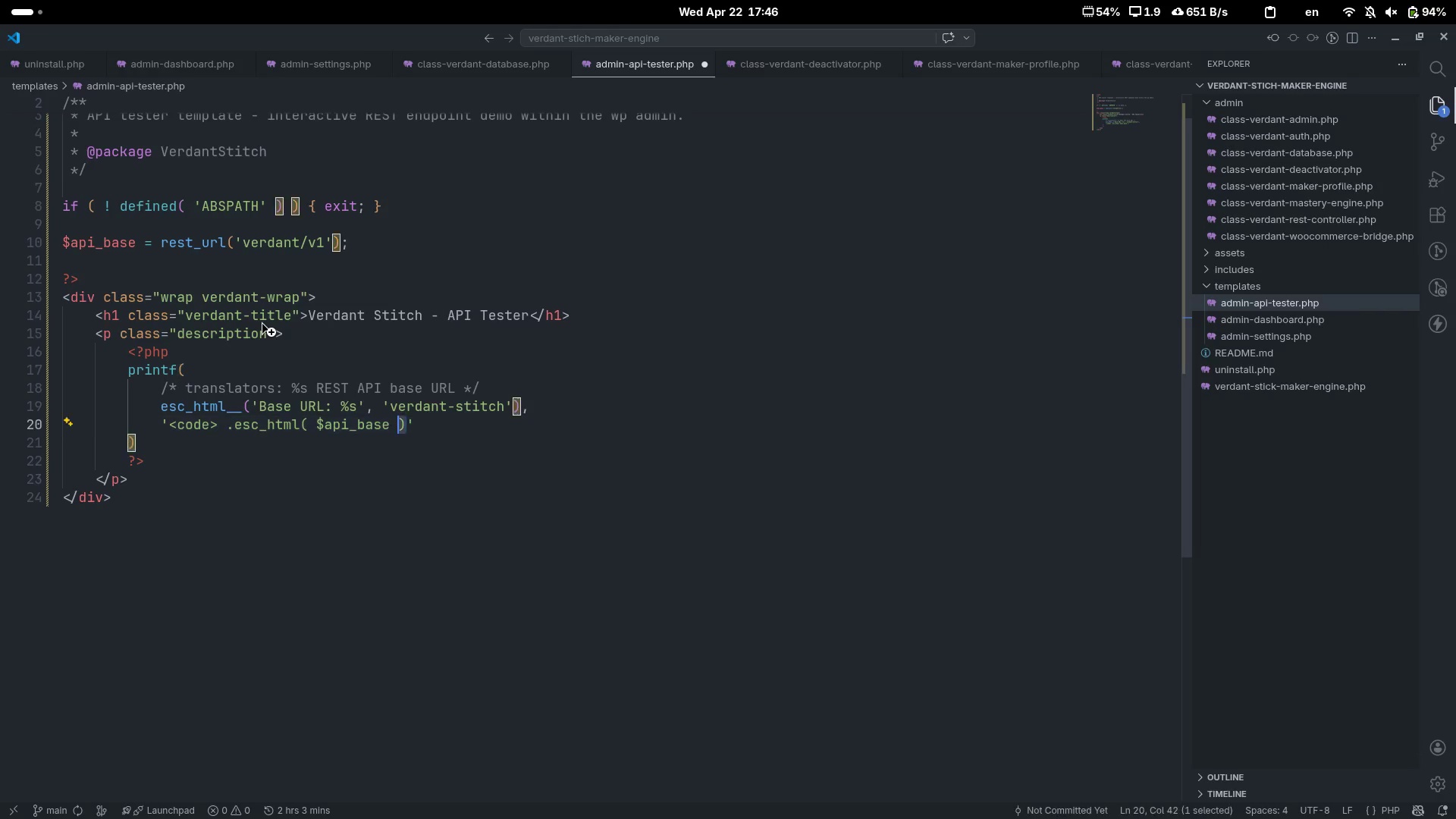 
key(Control+Shift+ArrowLeft)
 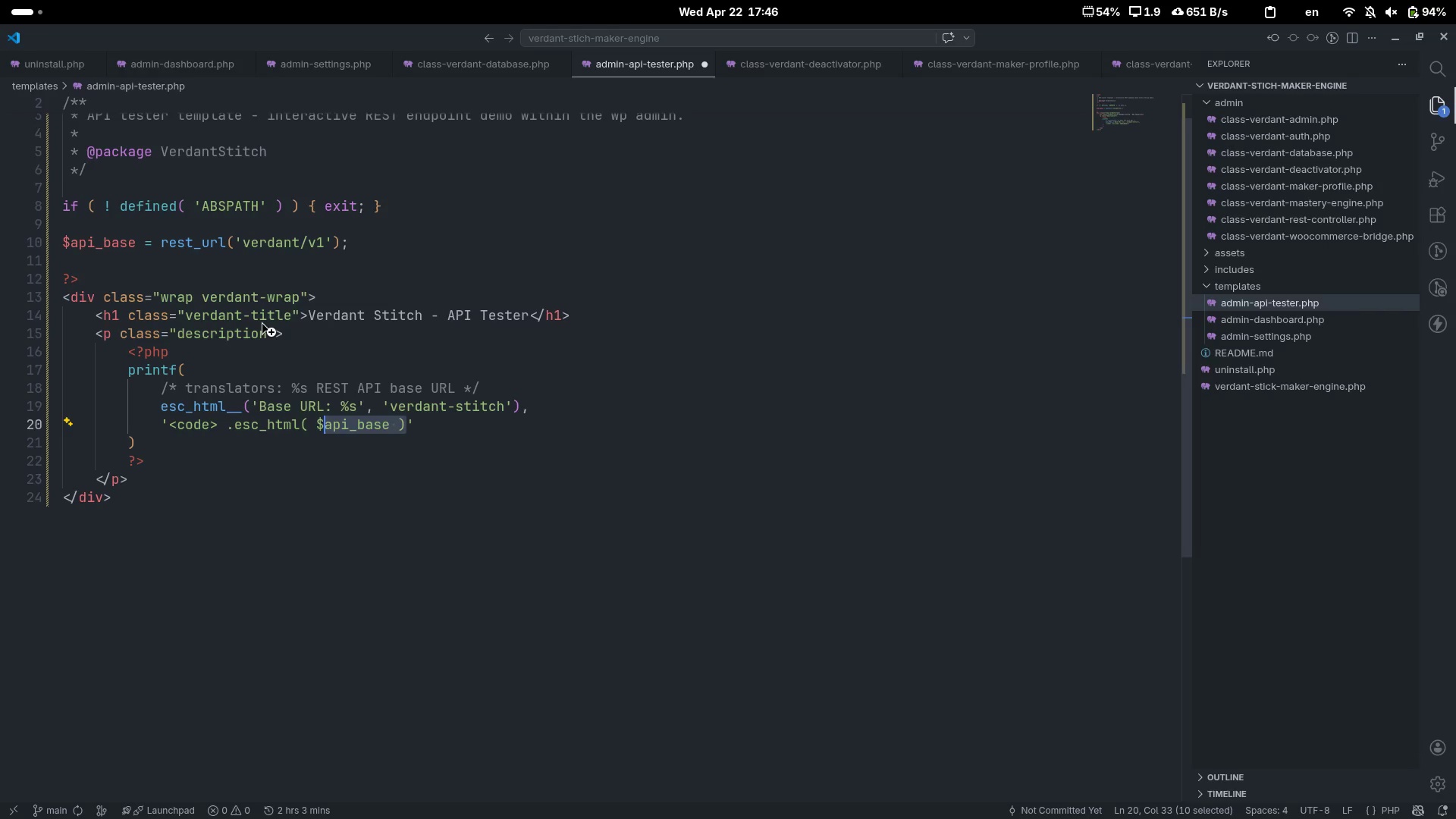 
key(Control+Shift+ArrowLeft)
 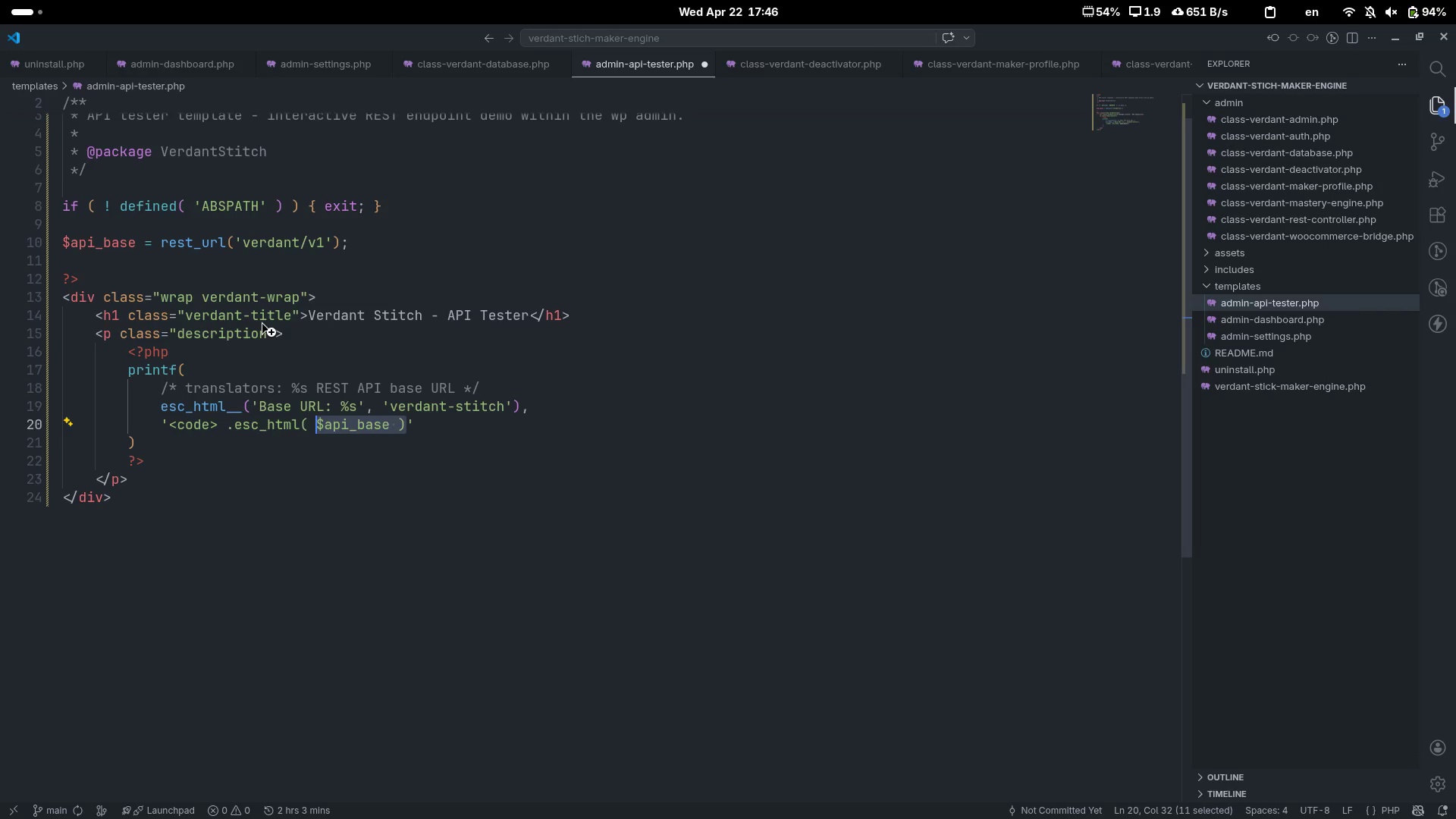 
key(Control+Shift+ArrowLeft)
 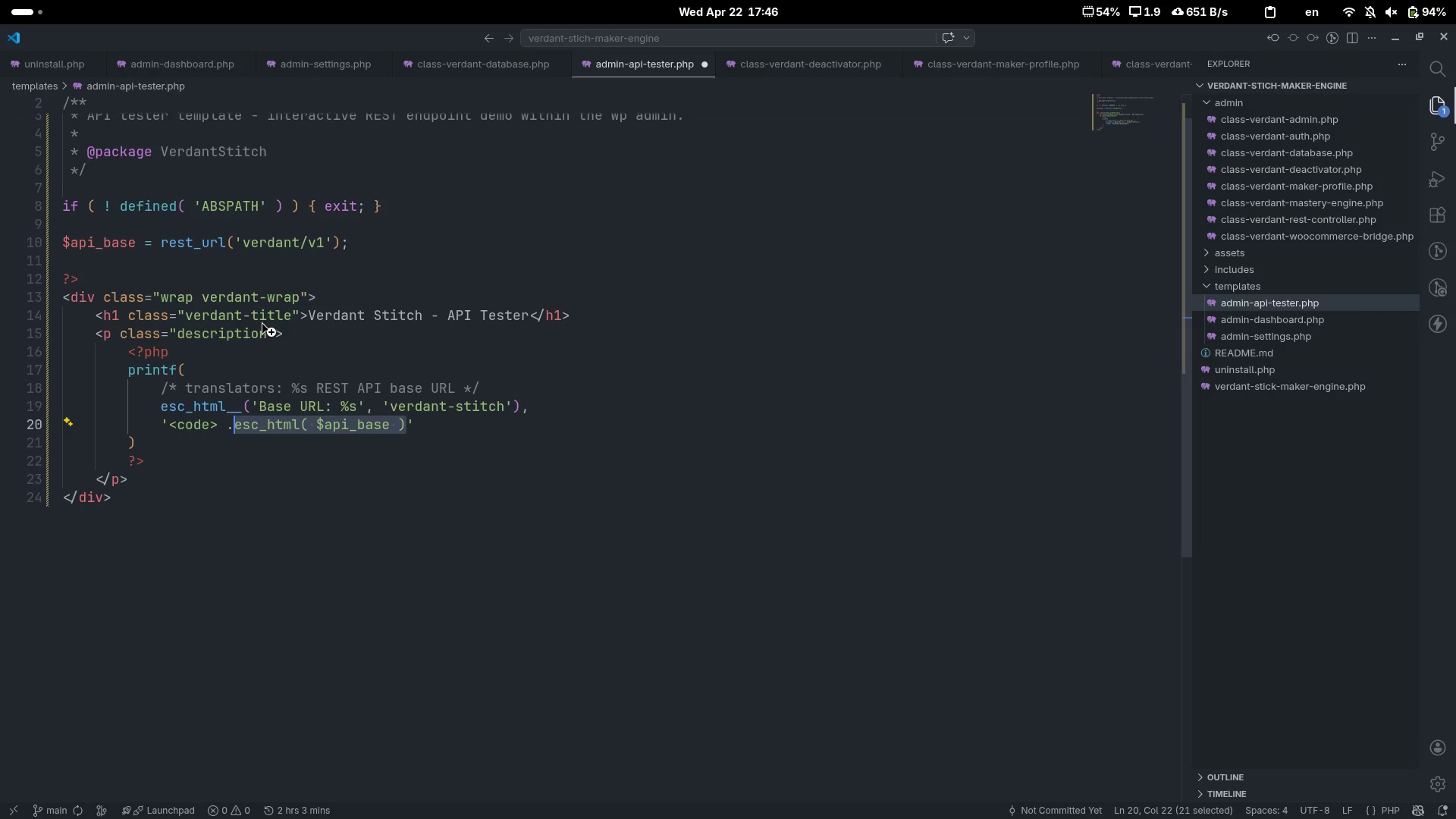 
key(Control+Shift+ArrowLeft)
 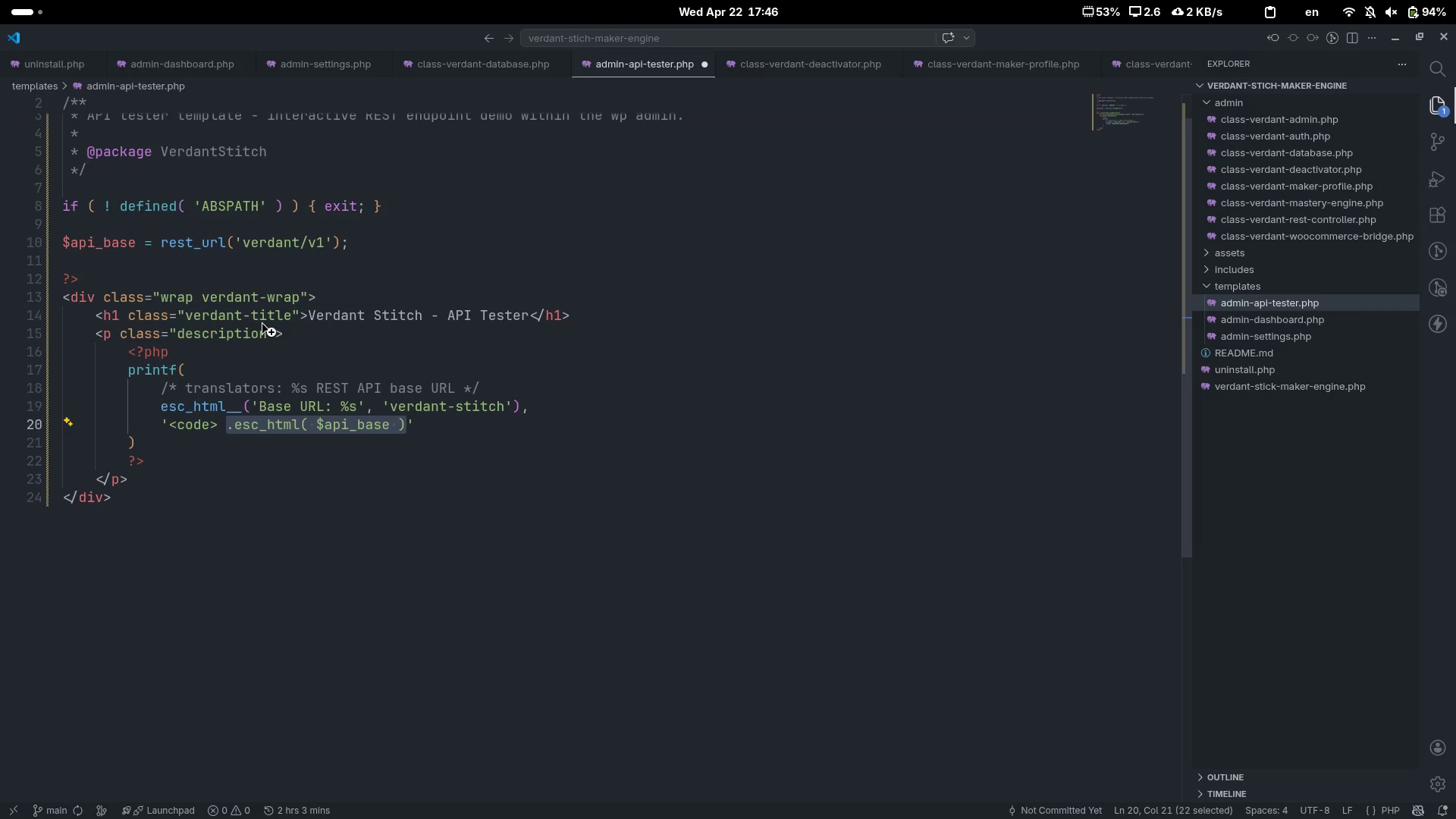 
key(Control+X)
 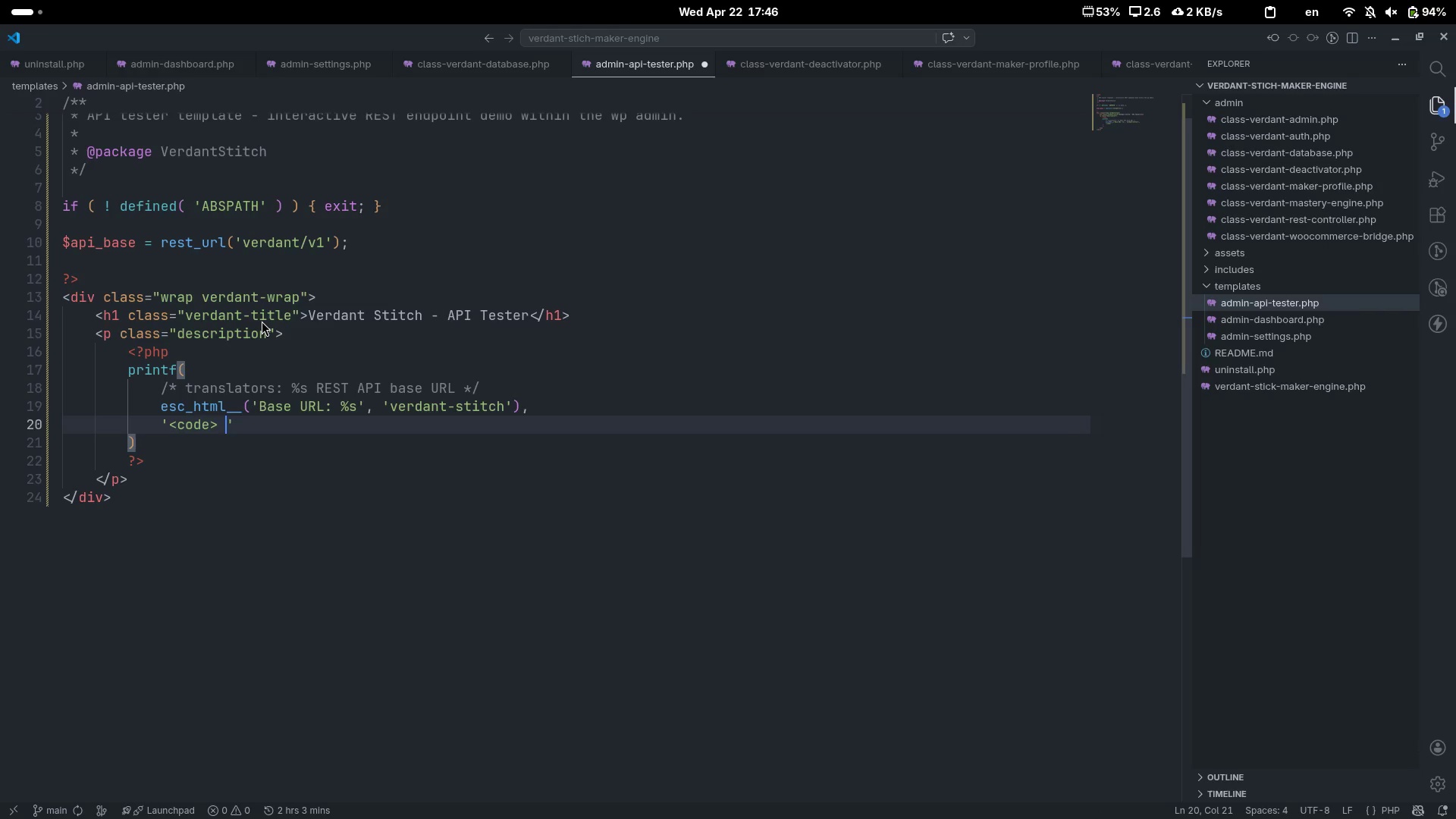 
key(Backspace)
 